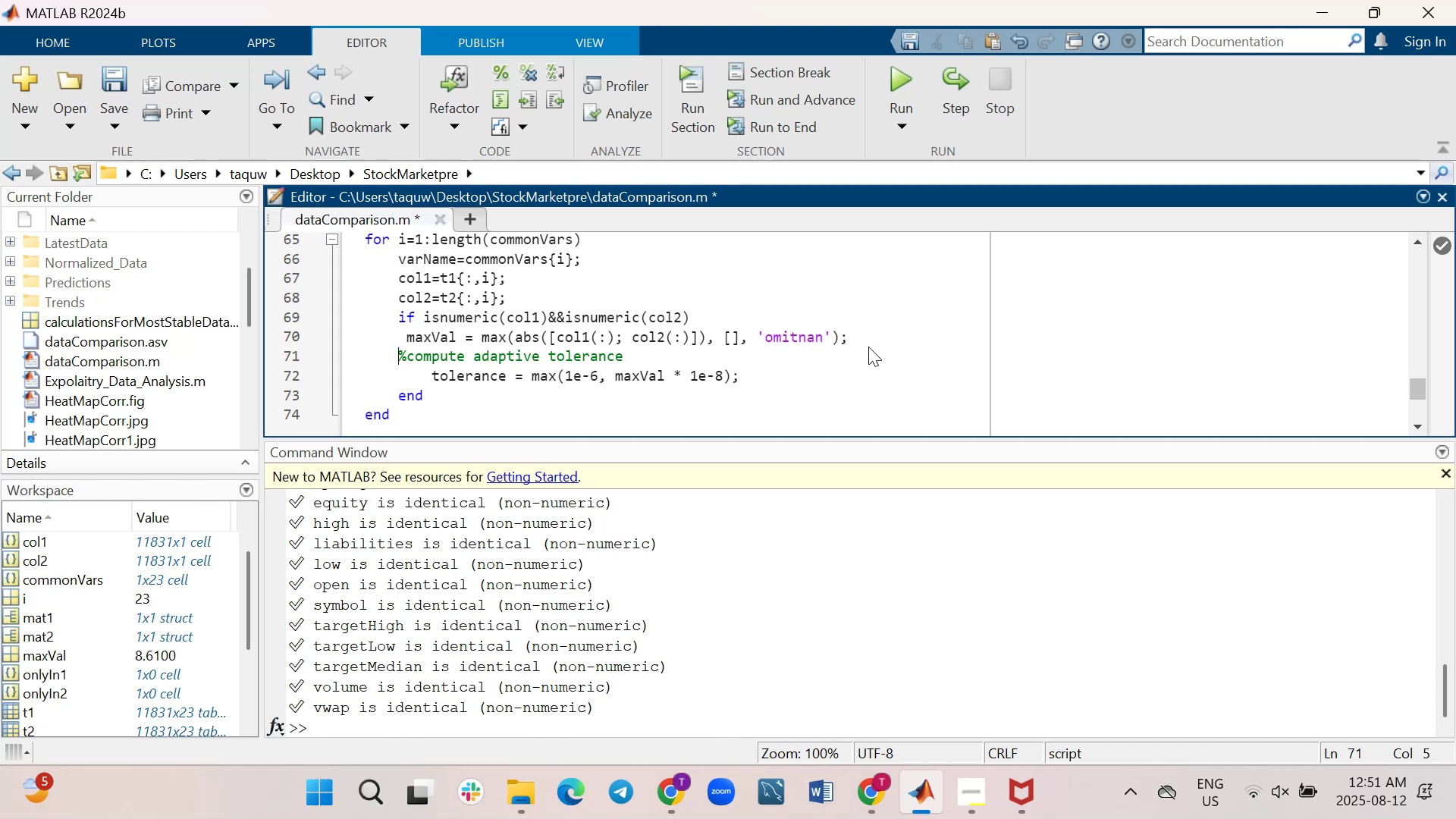 
key(Space)
 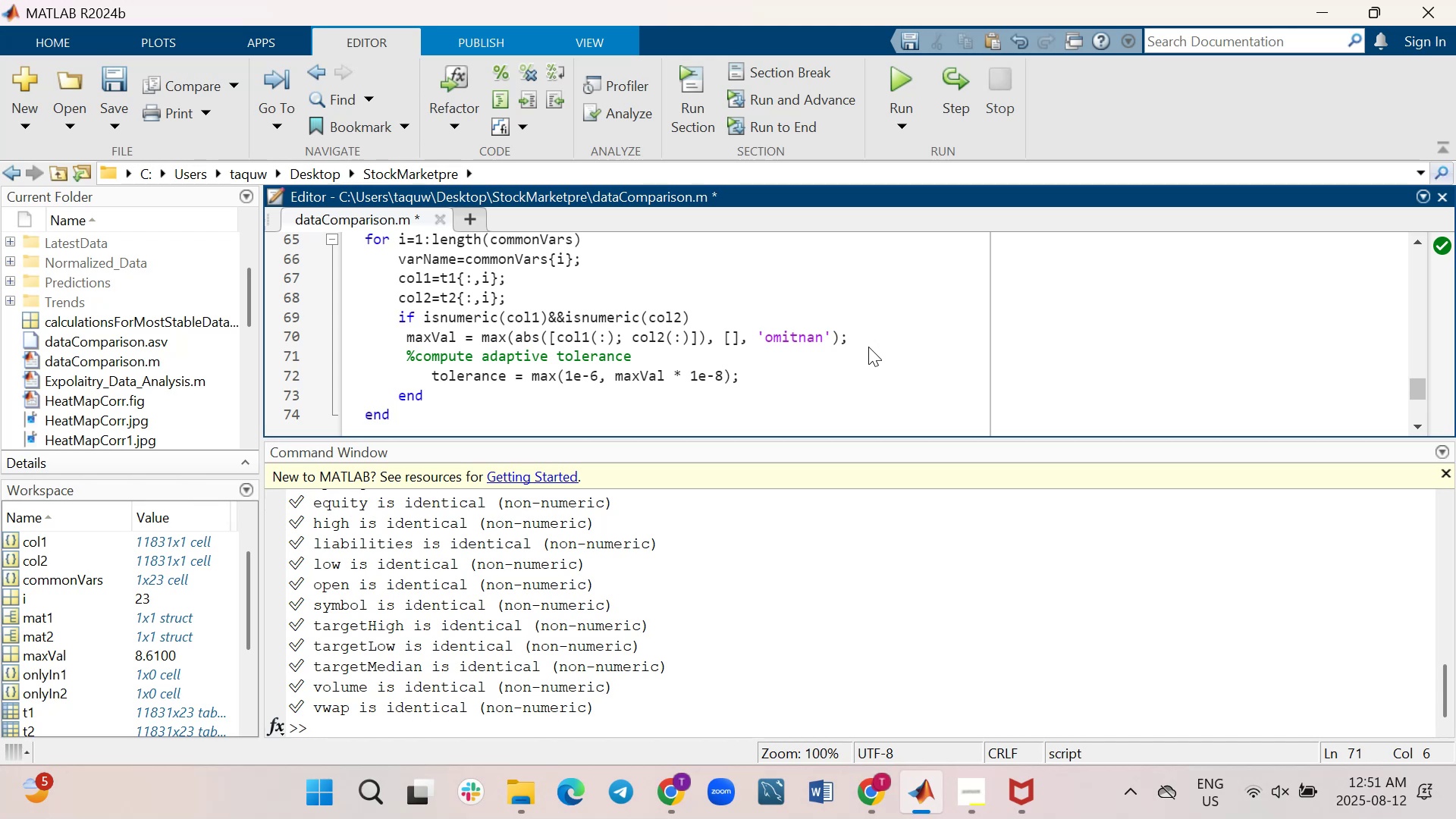 
wait(6.0)
 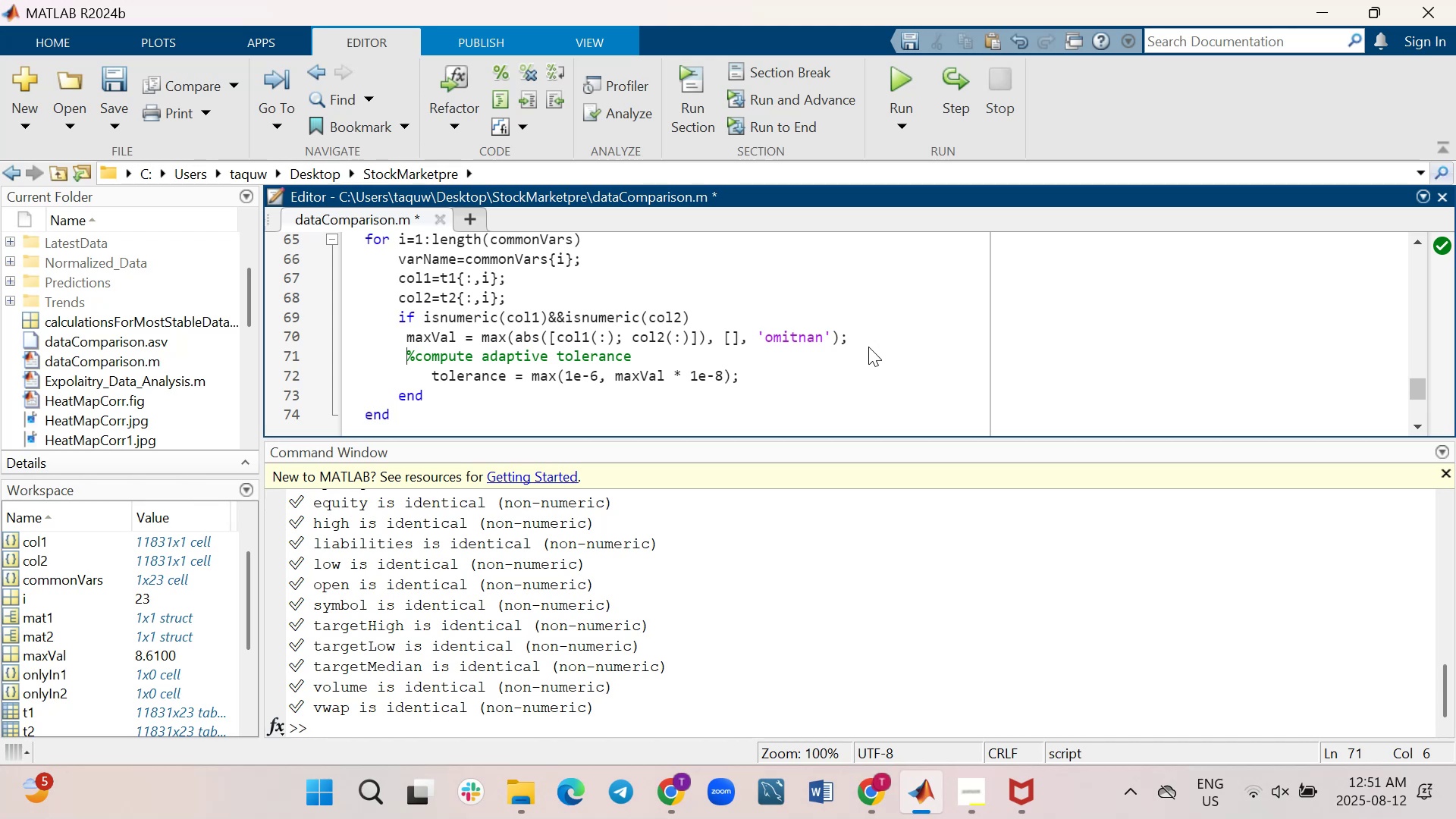 
key(Control+ControlLeft)
 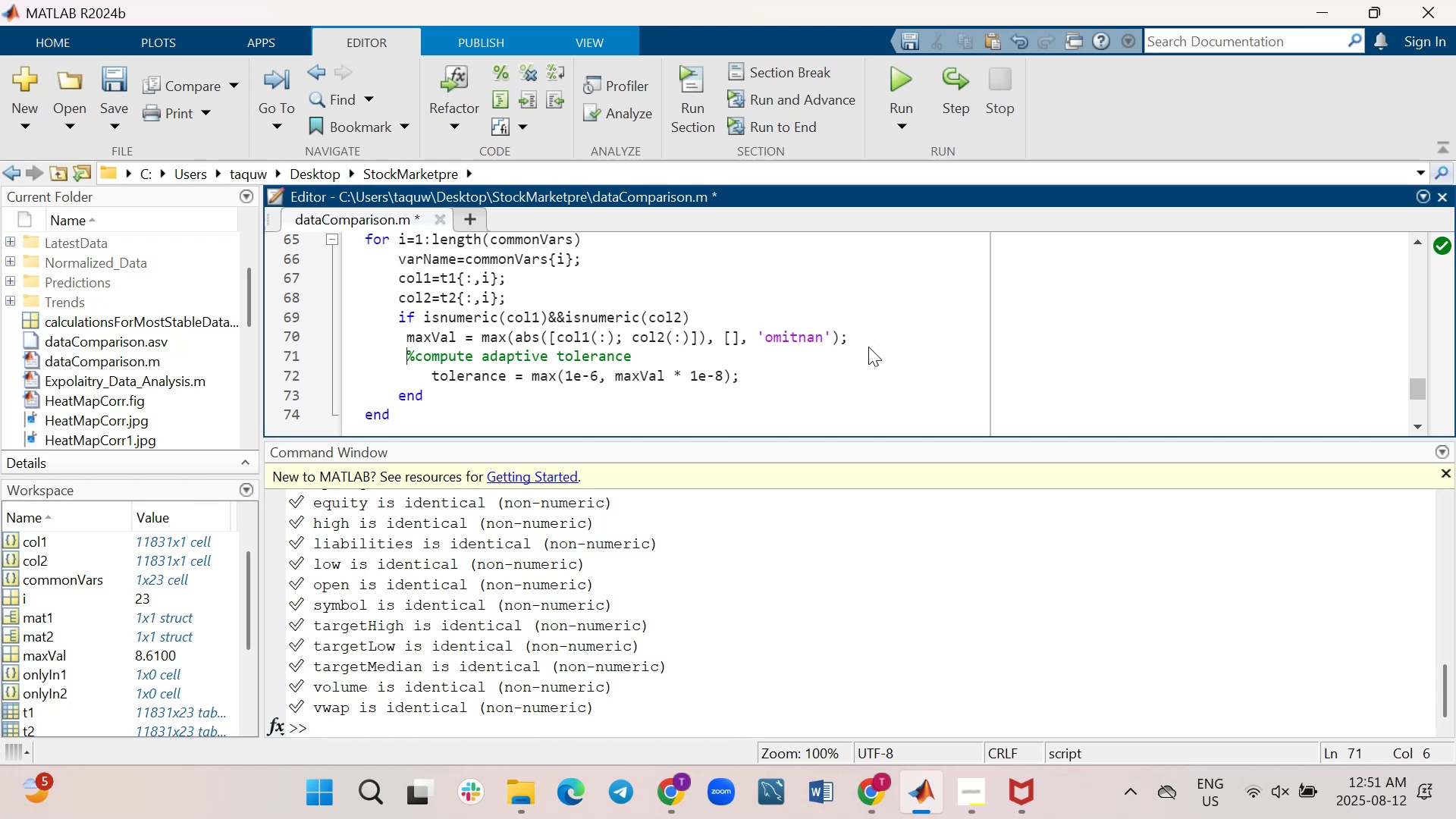 
key(Control+S)
 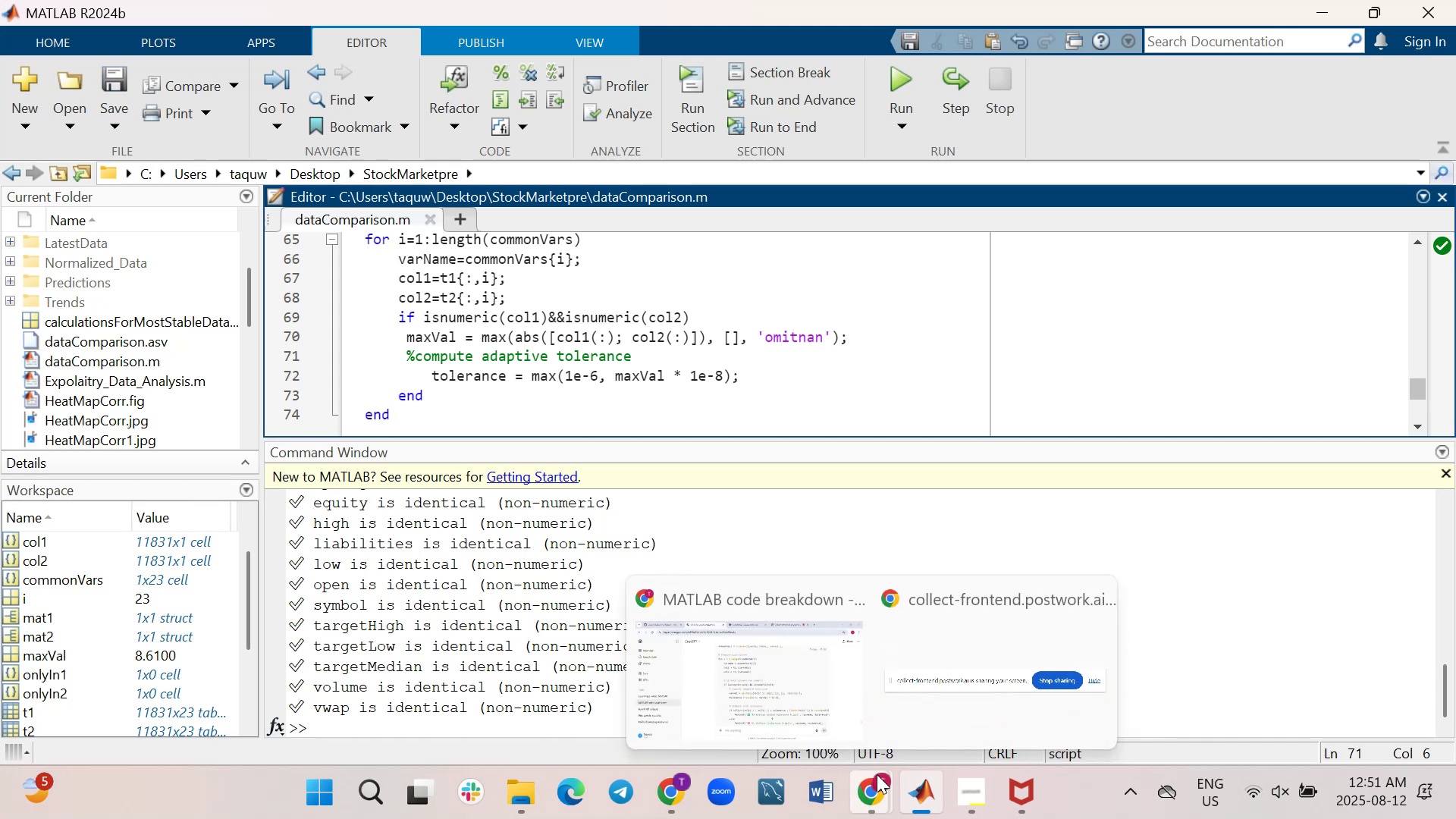 
left_click([791, 669])
 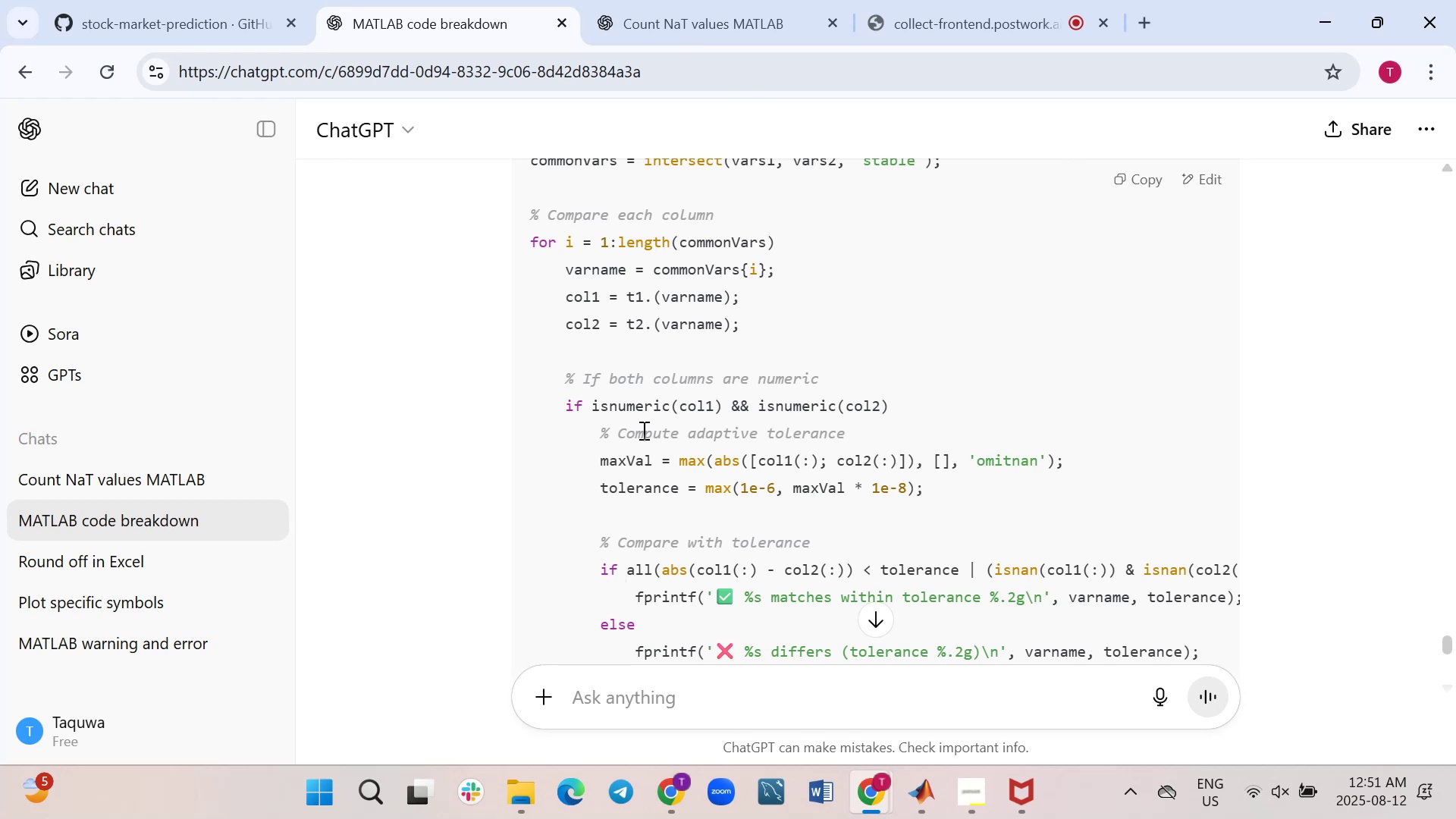 
scroll: coordinate [642, 430], scroll_direction: down, amount: 1.0
 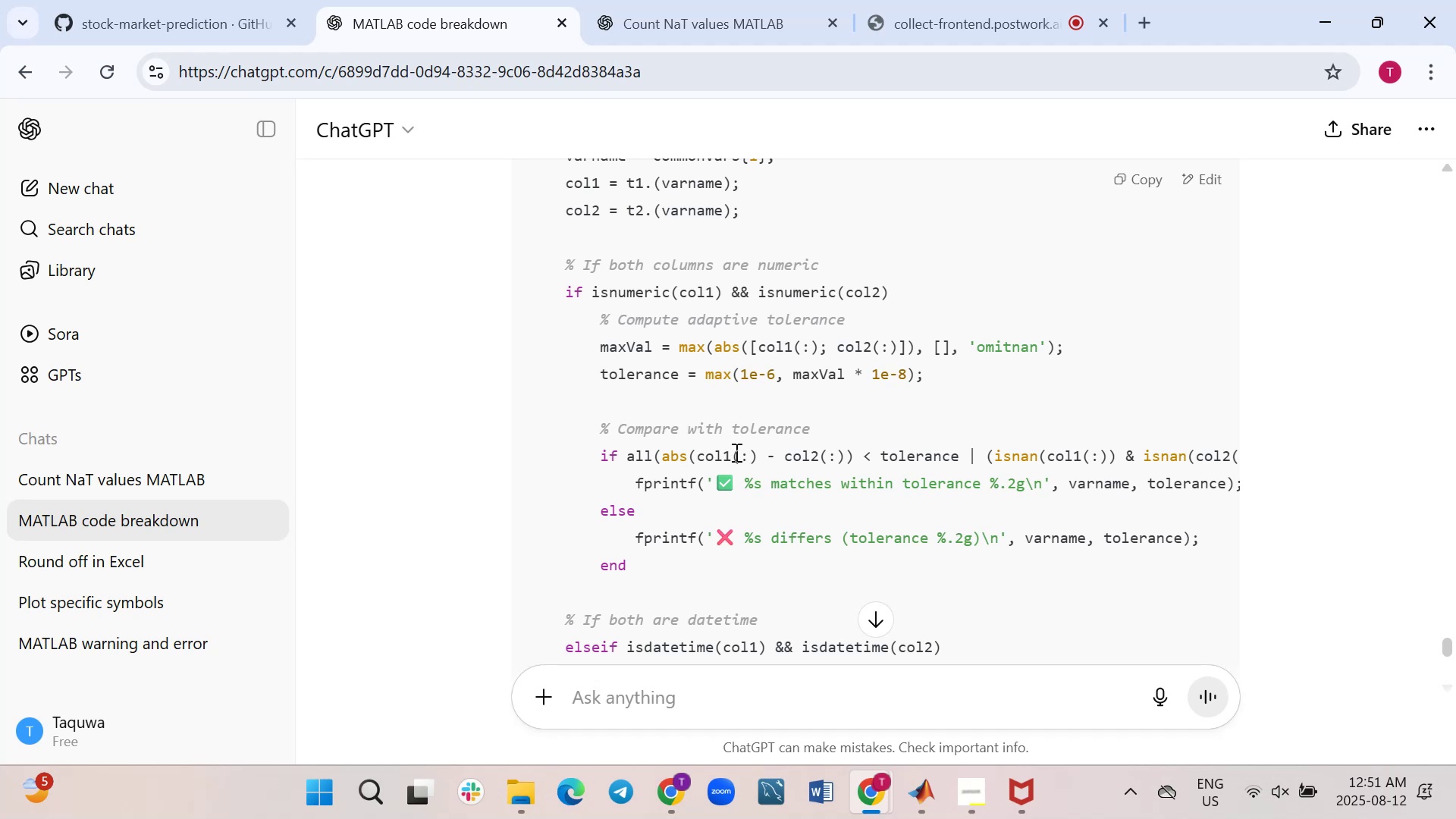 
wait(14.07)
 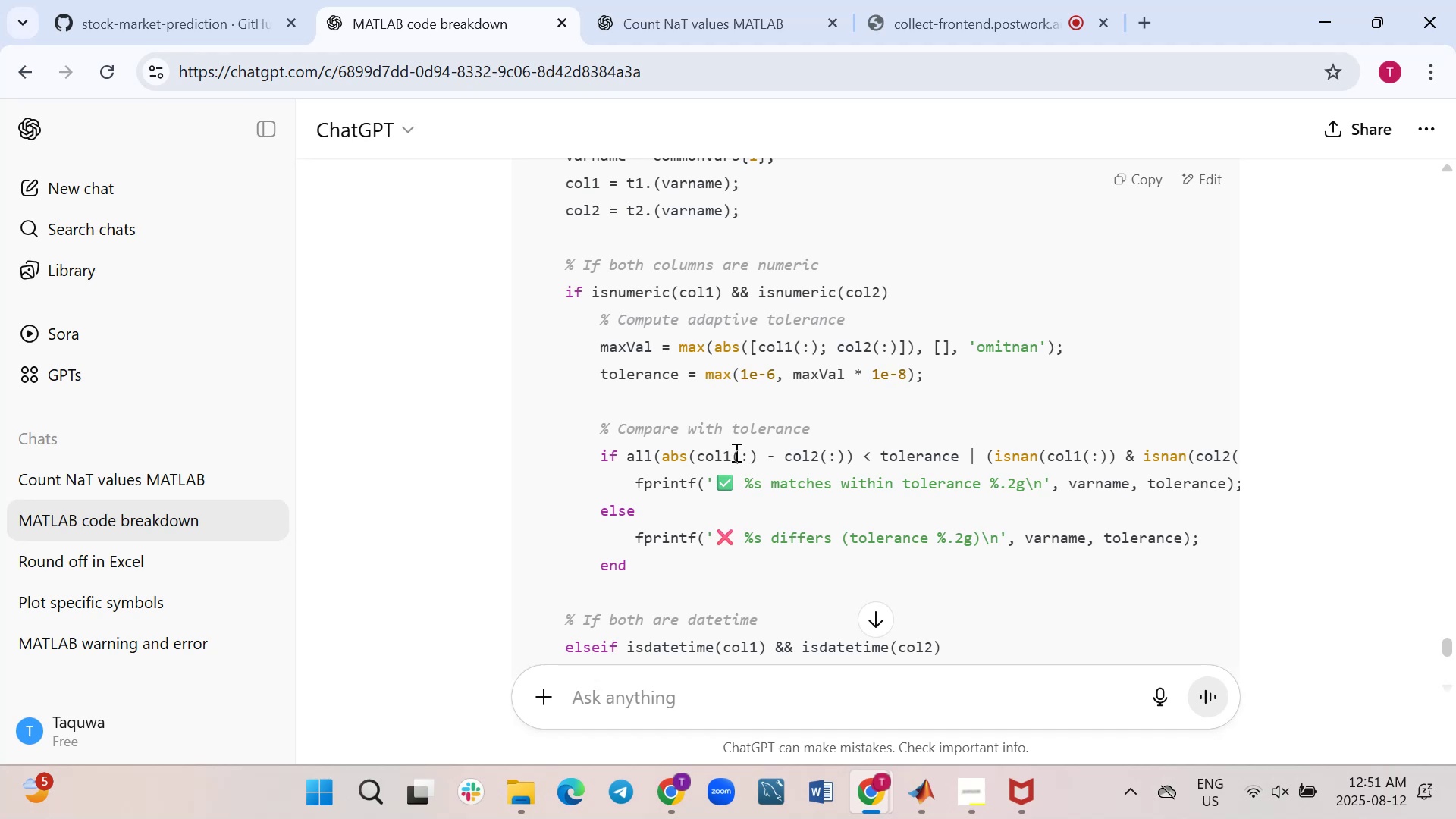 
scroll: coordinate [776, 548], scroll_direction: down, amount: 1.0
 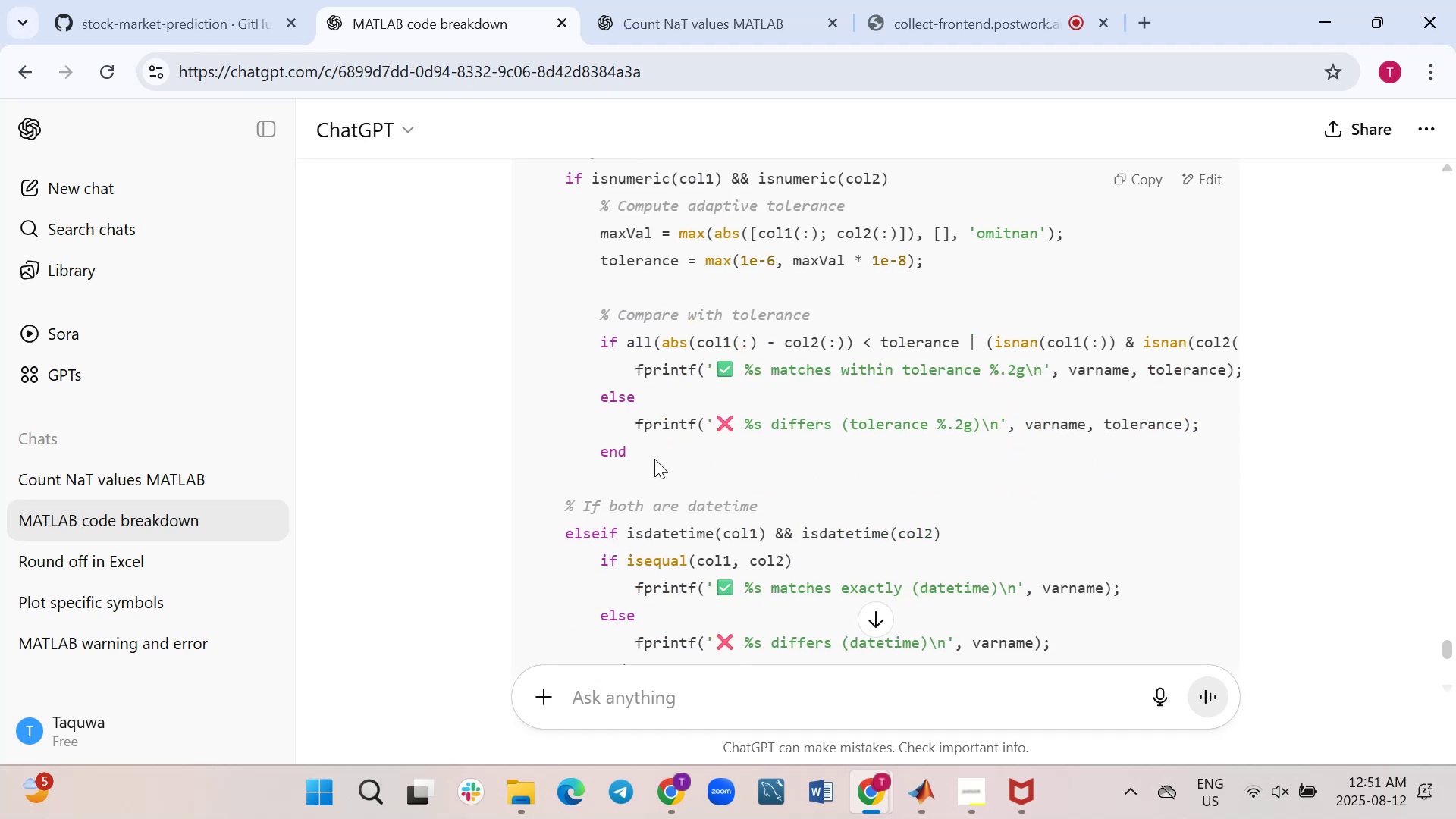 
left_click_drag(start_coordinate=[652, 457], to_coordinate=[601, 337])
 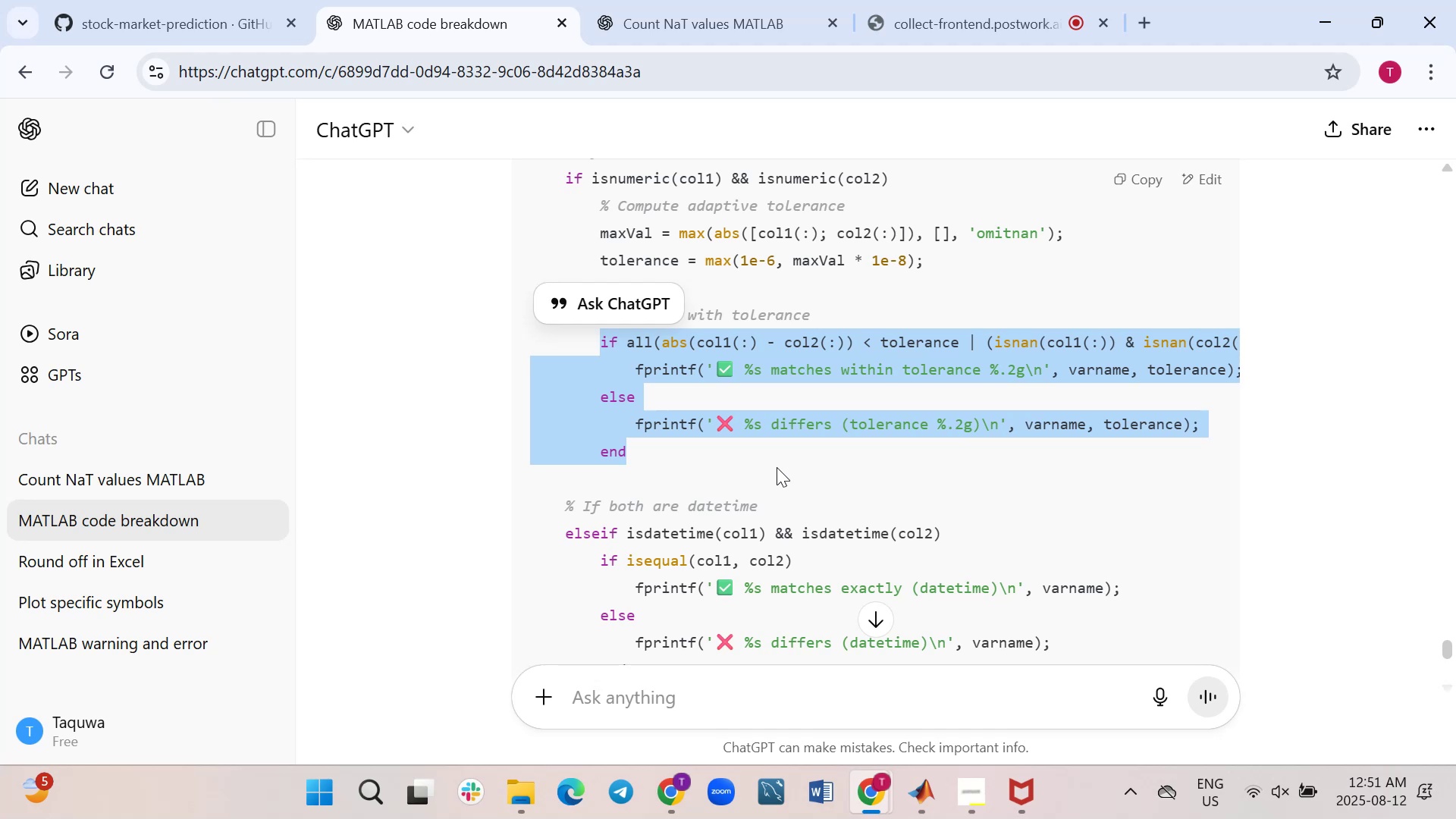 
key(Control+C)
 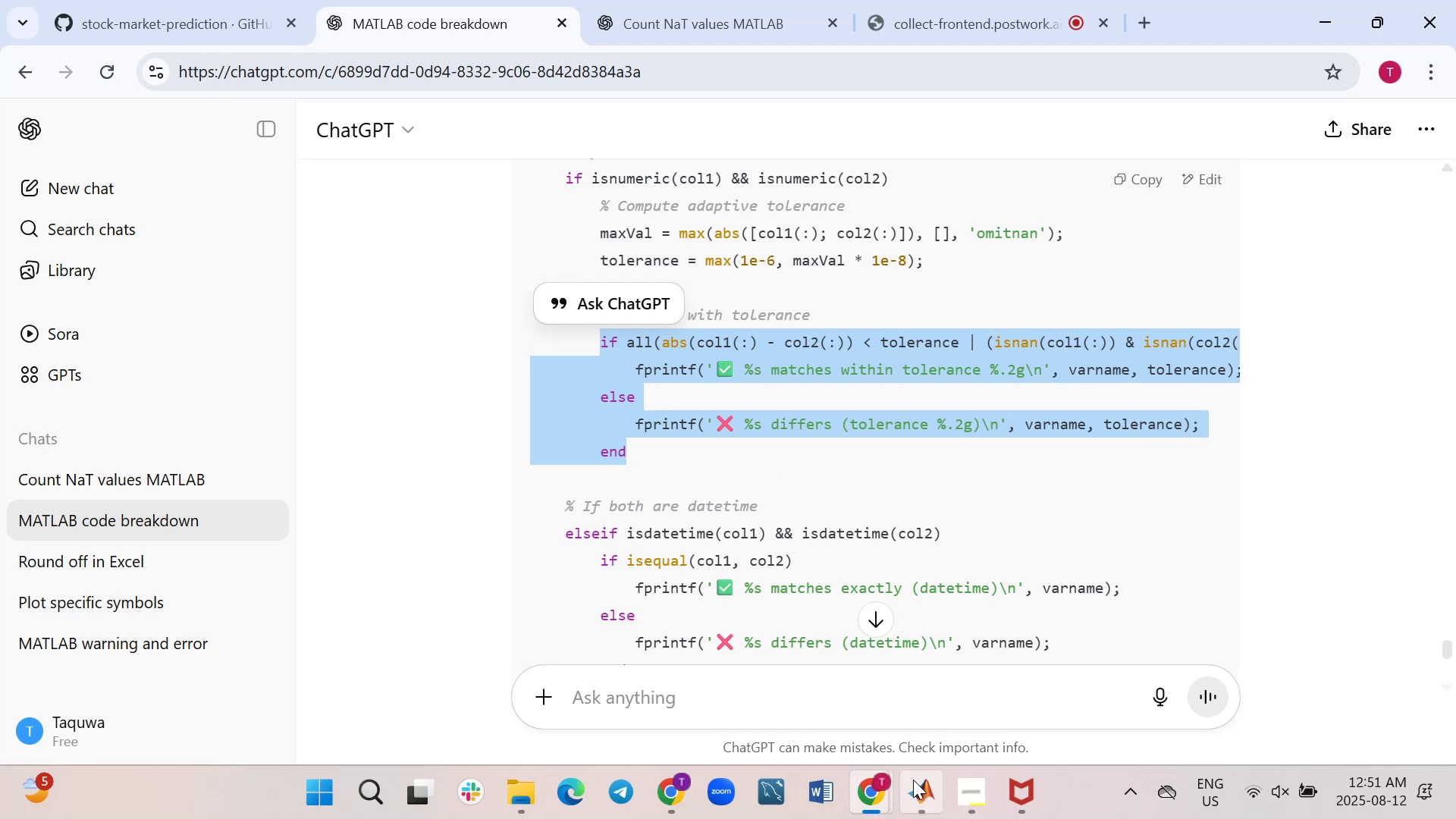 
left_click([920, 786])
 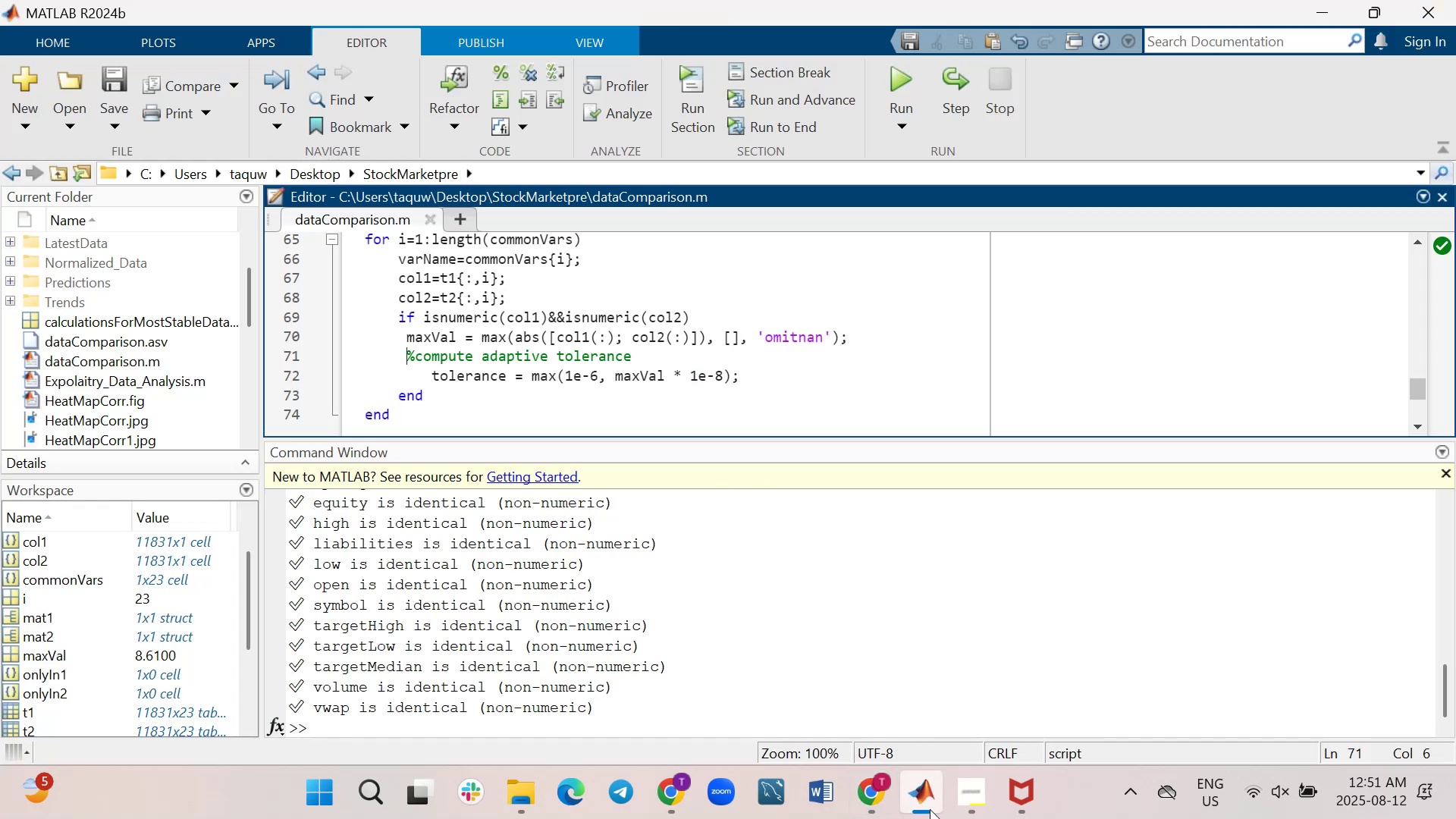 
left_click([924, 796])
 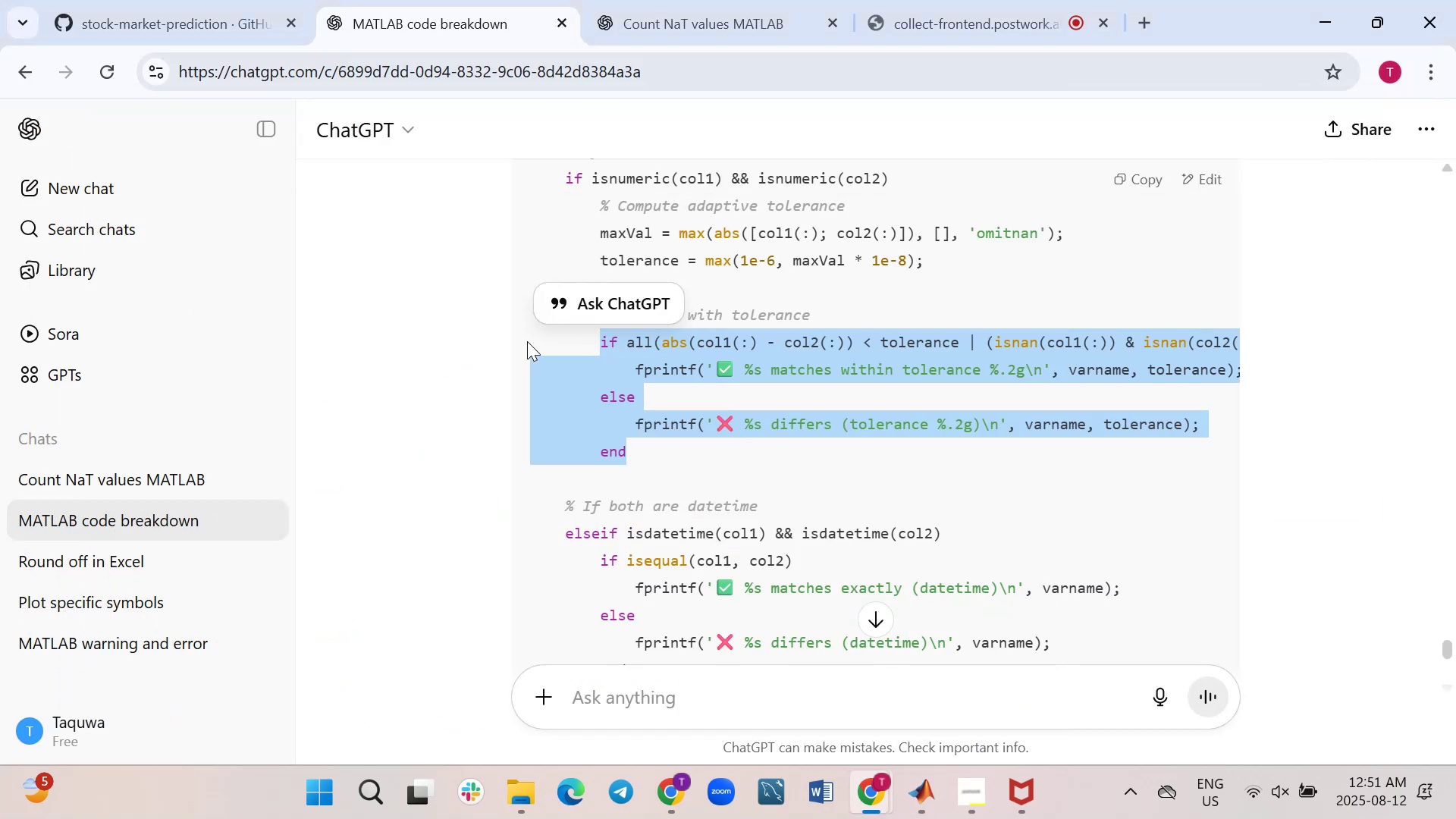 
left_click([497, 356])
 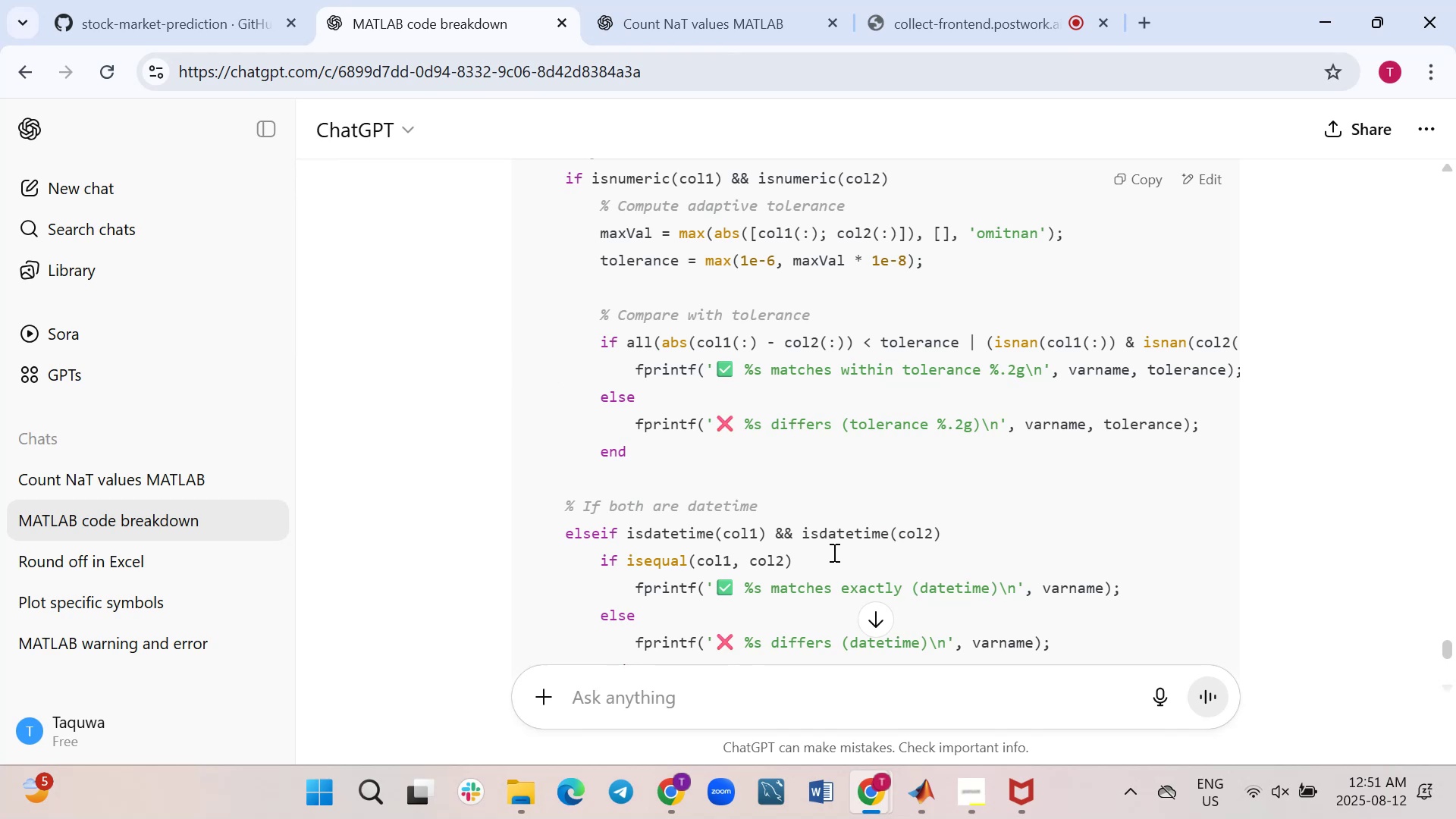 
left_click([927, 785])
 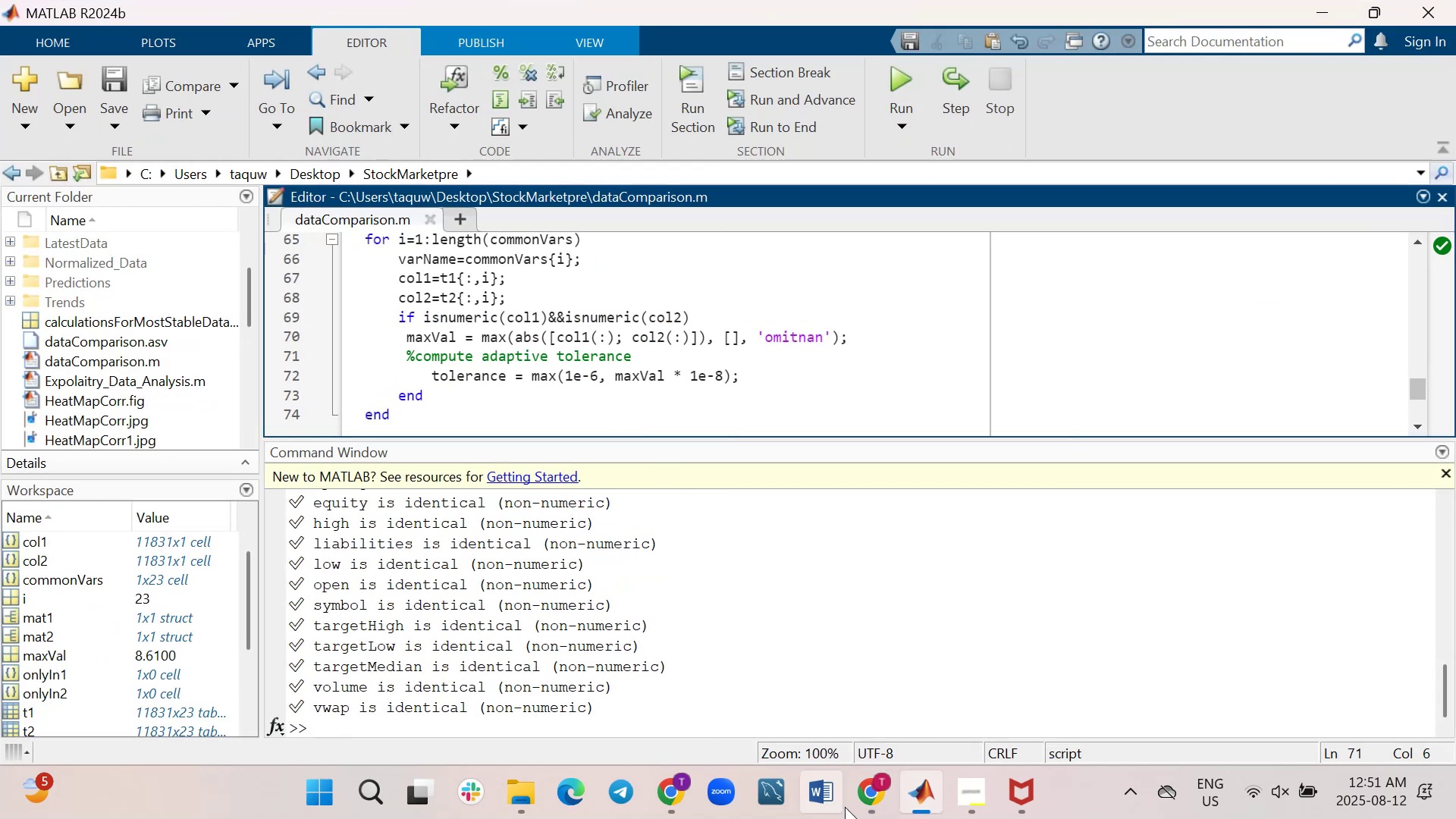 
left_click([923, 795])
 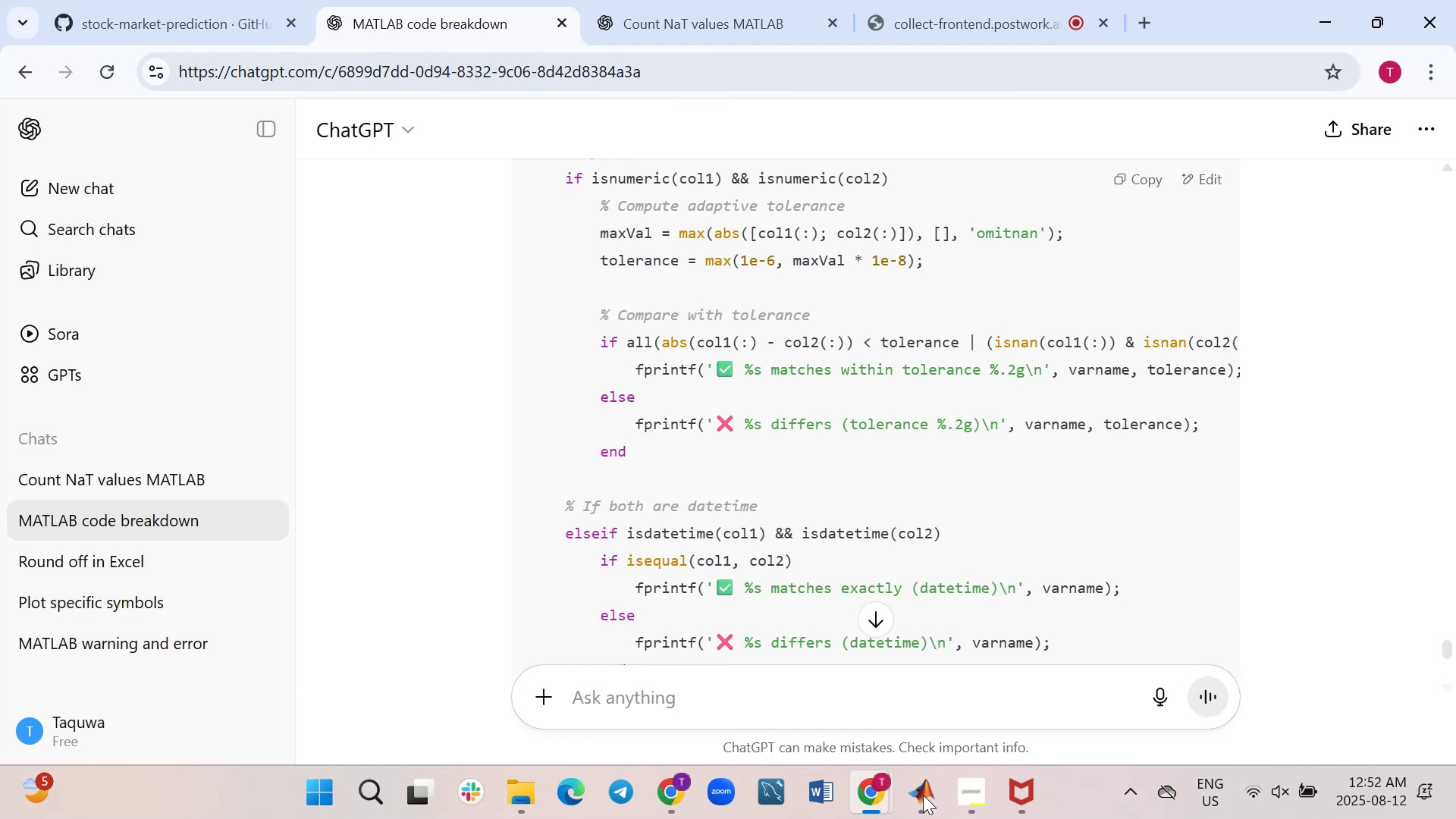 
wait(11.99)
 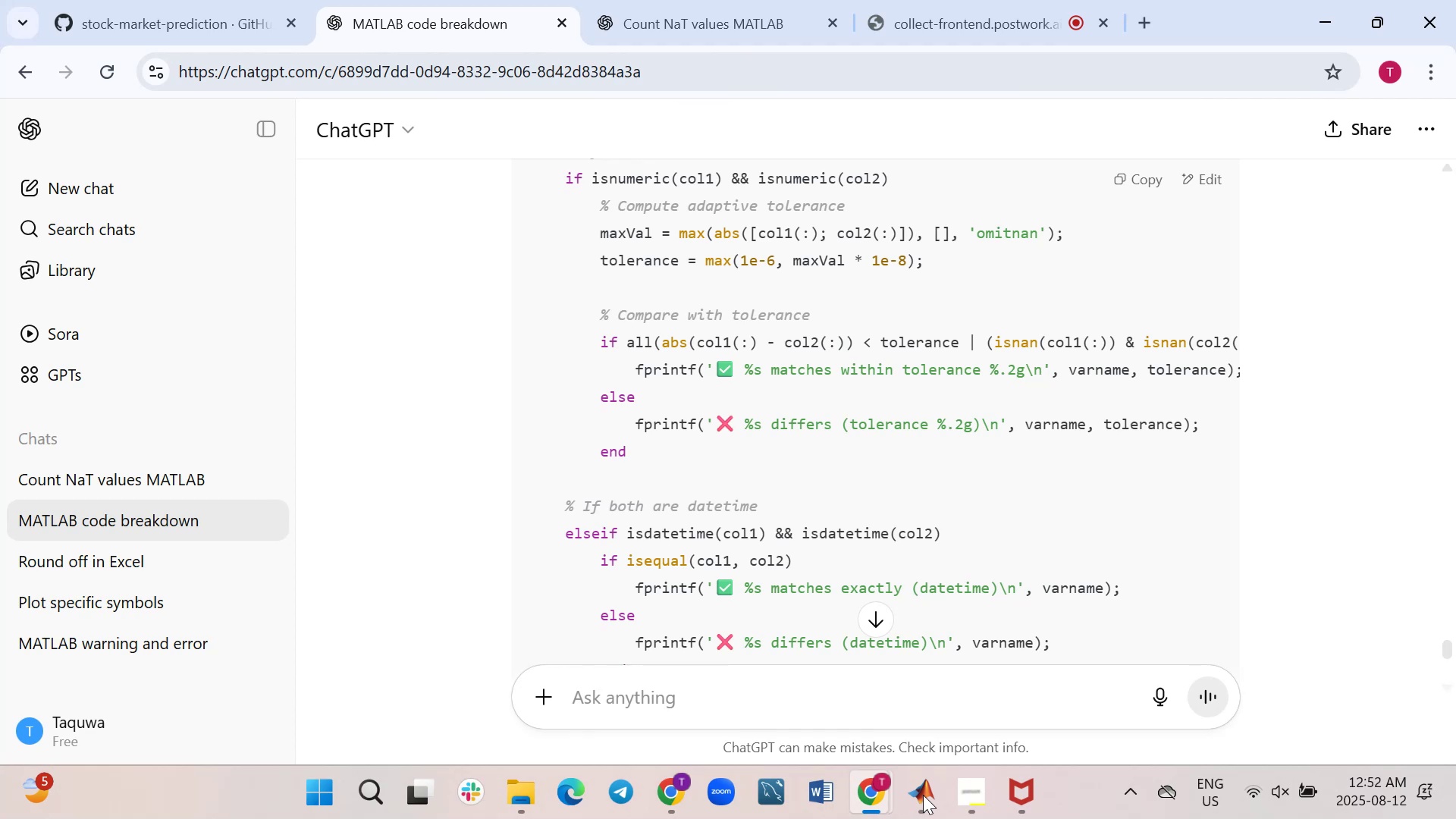 
left_click([923, 795])
 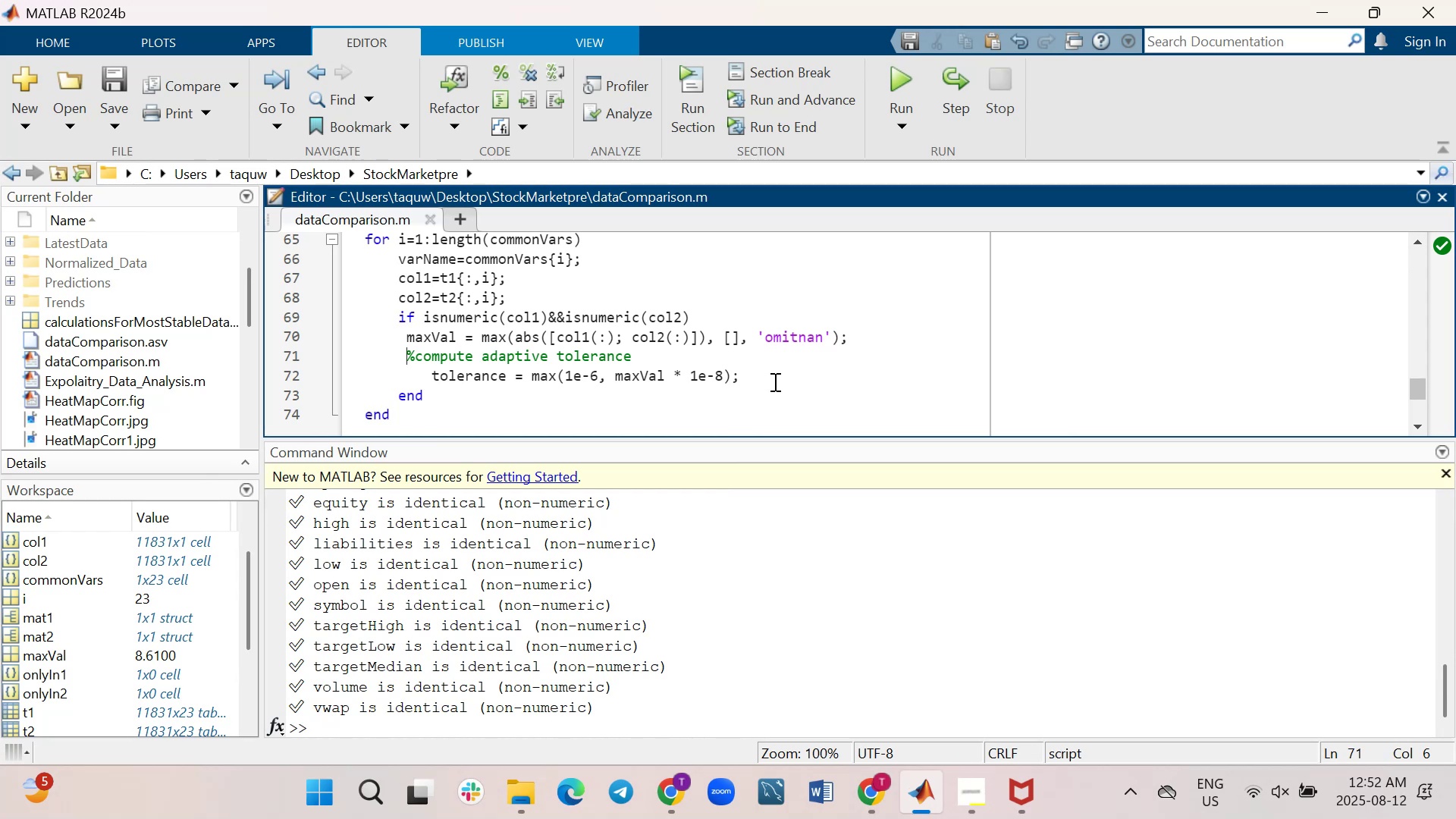 
wait(5.9)
 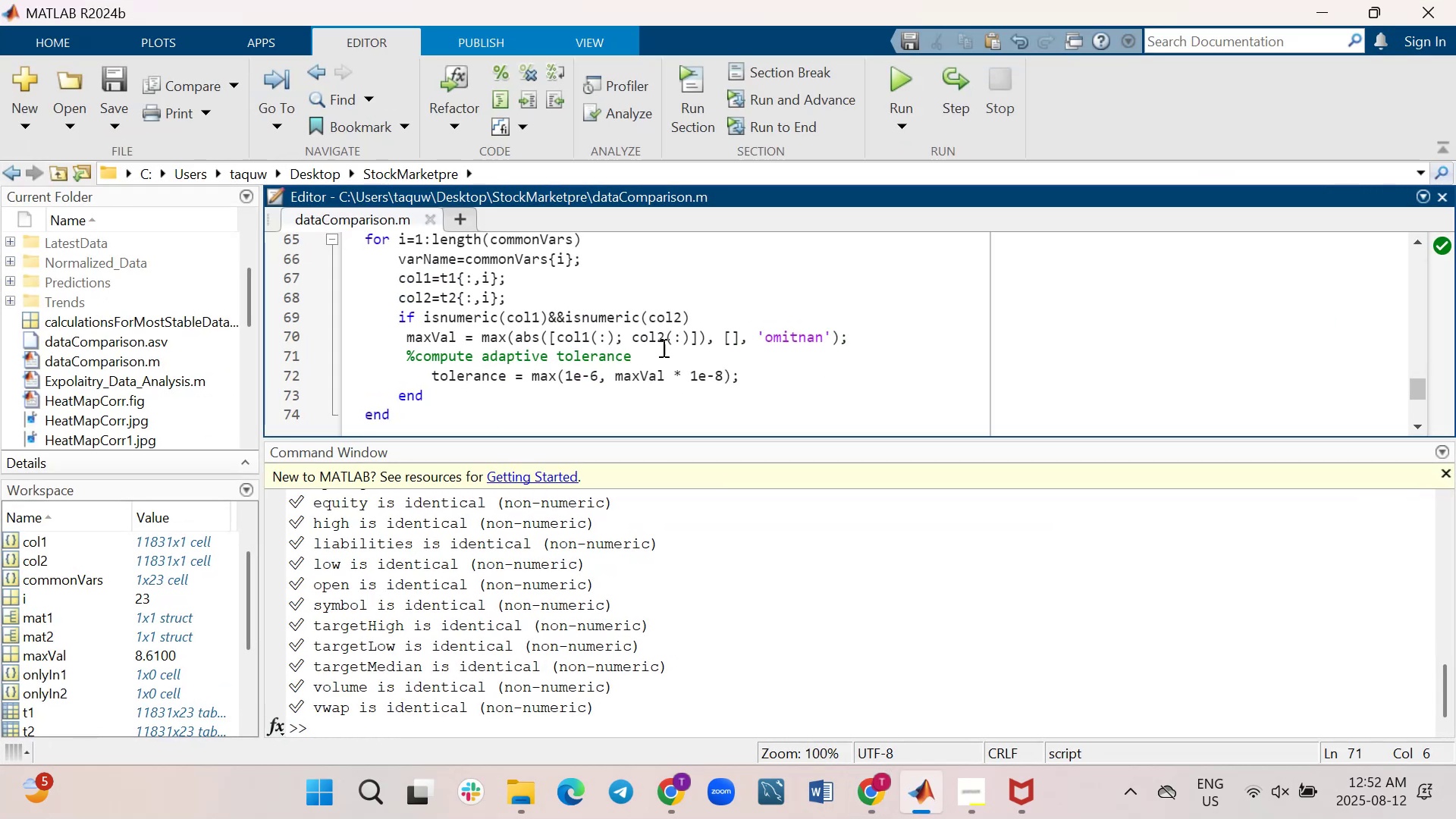 
left_click([774, 381])
 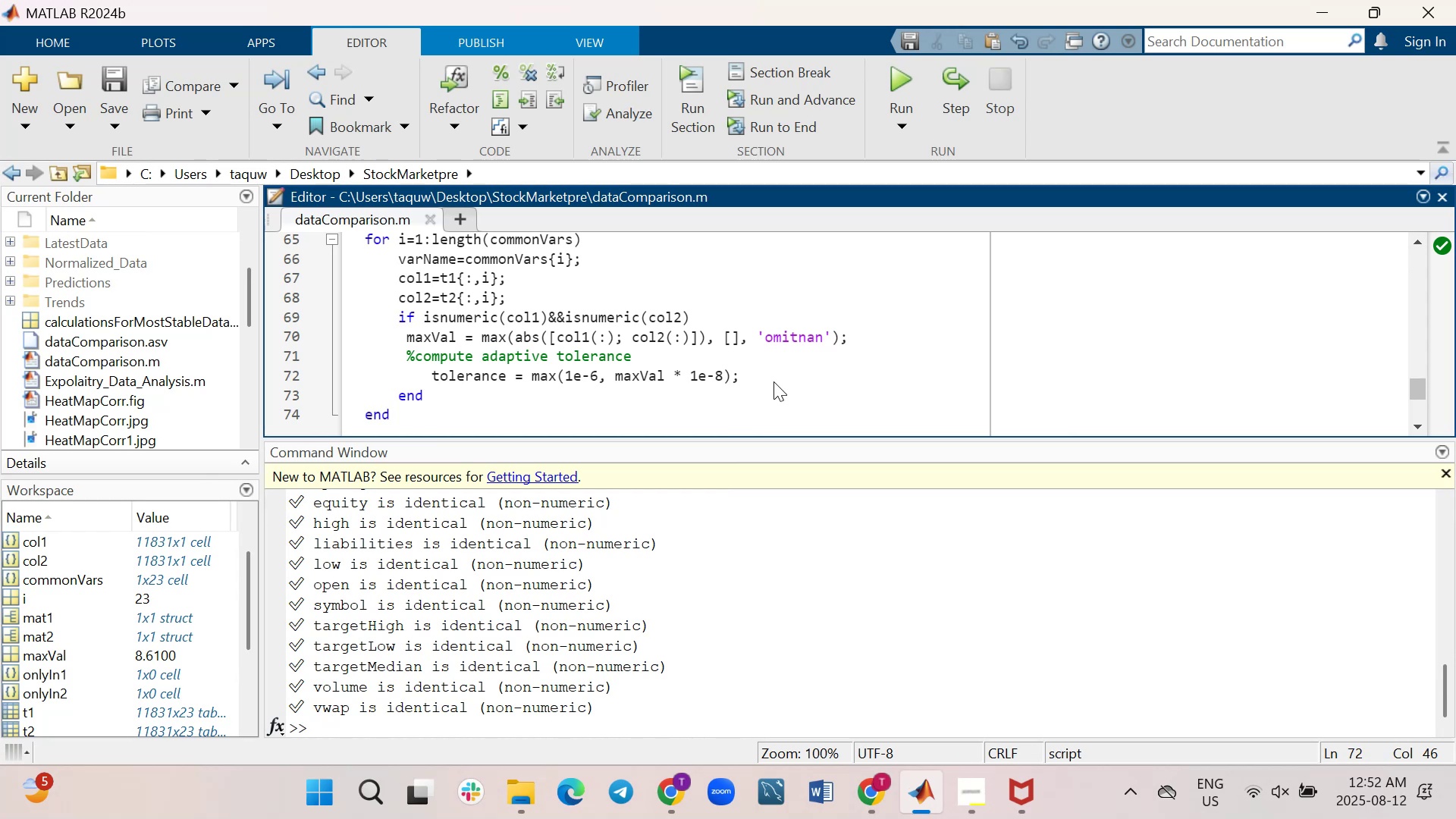 
key(Shift+ShiftRight)
 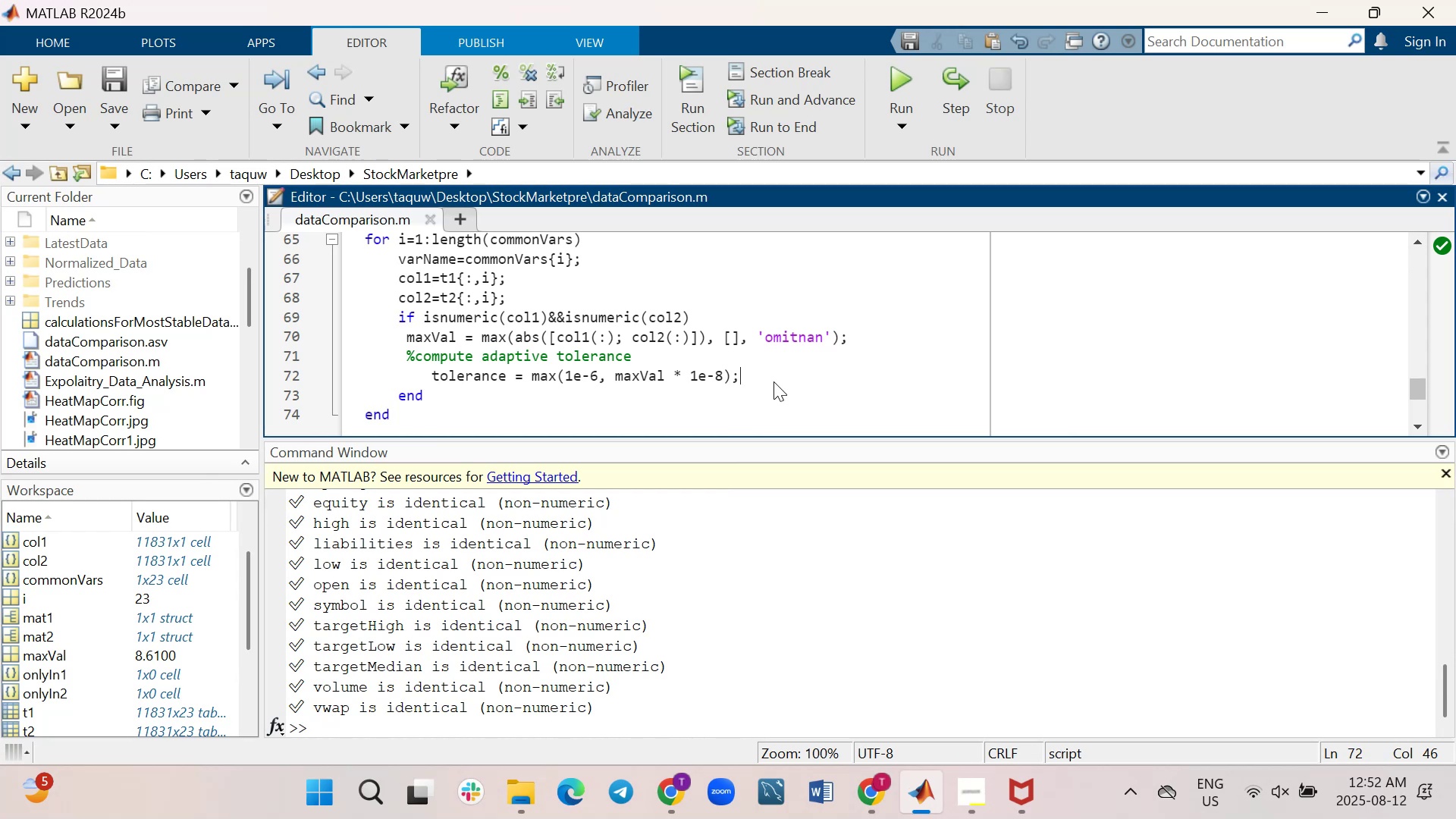 
key(Shift+Enter)
 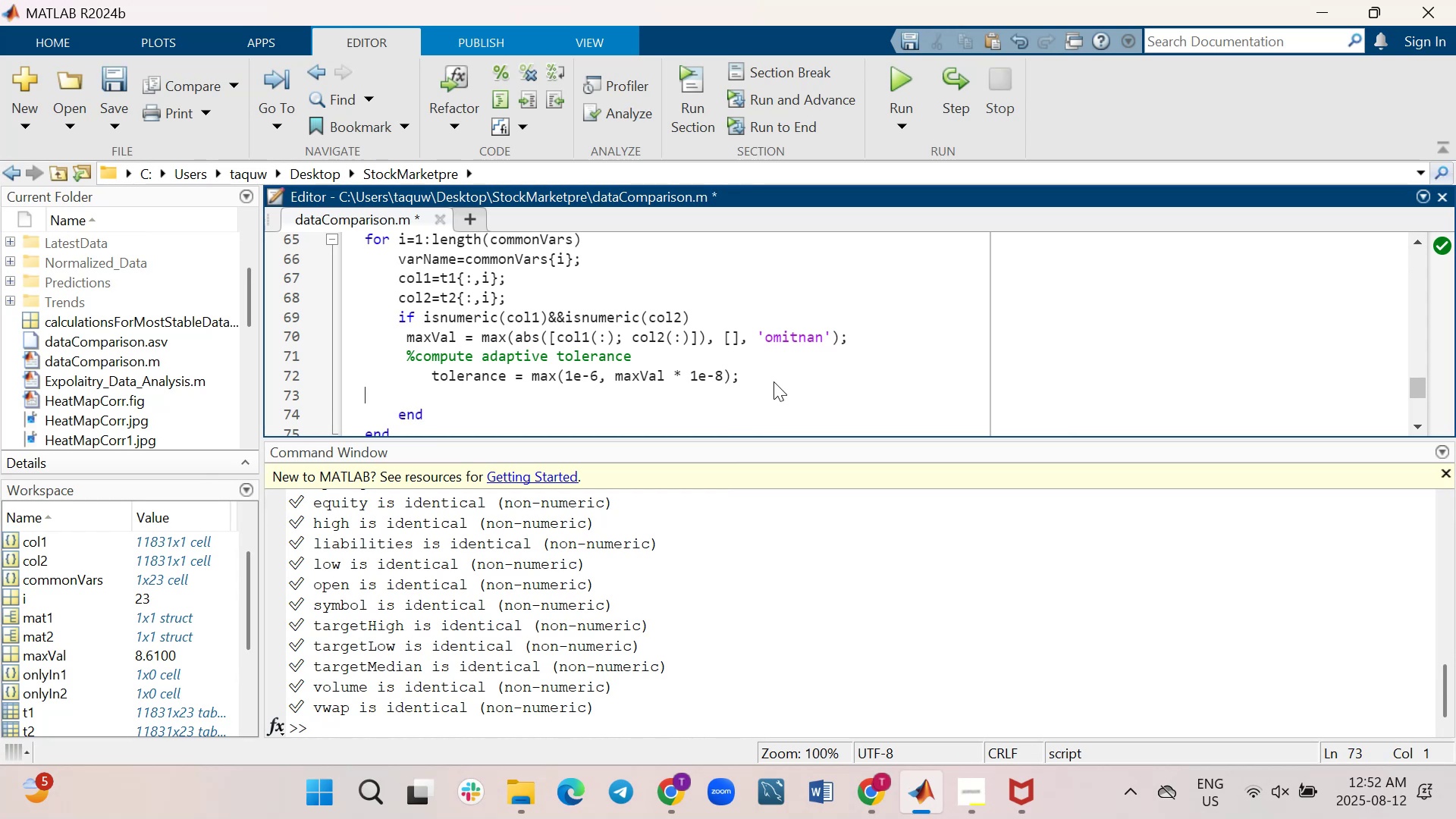 
key(Control+V)
 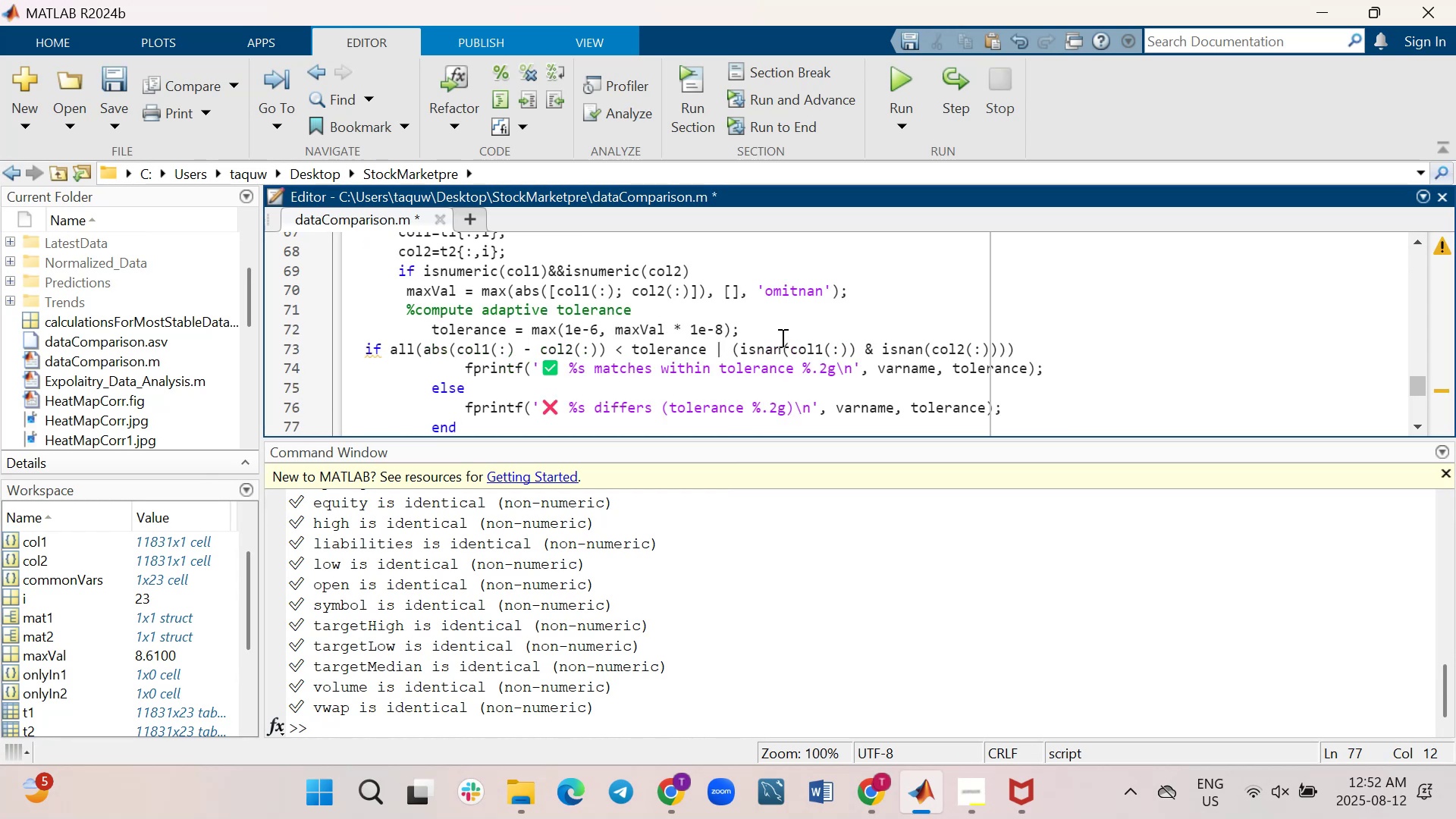 
left_click([781, 337])
 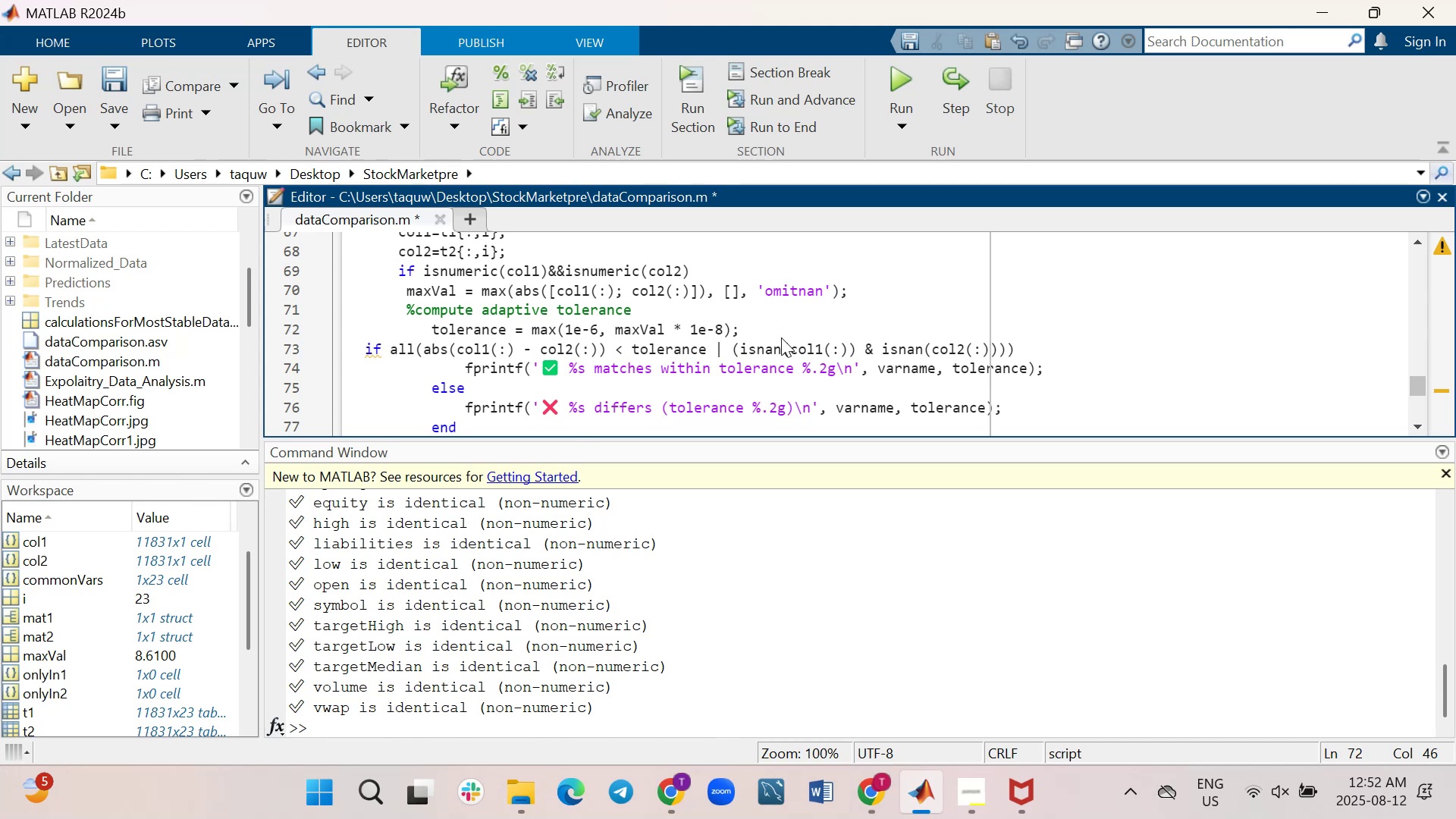 
key(Shift+Enter)
 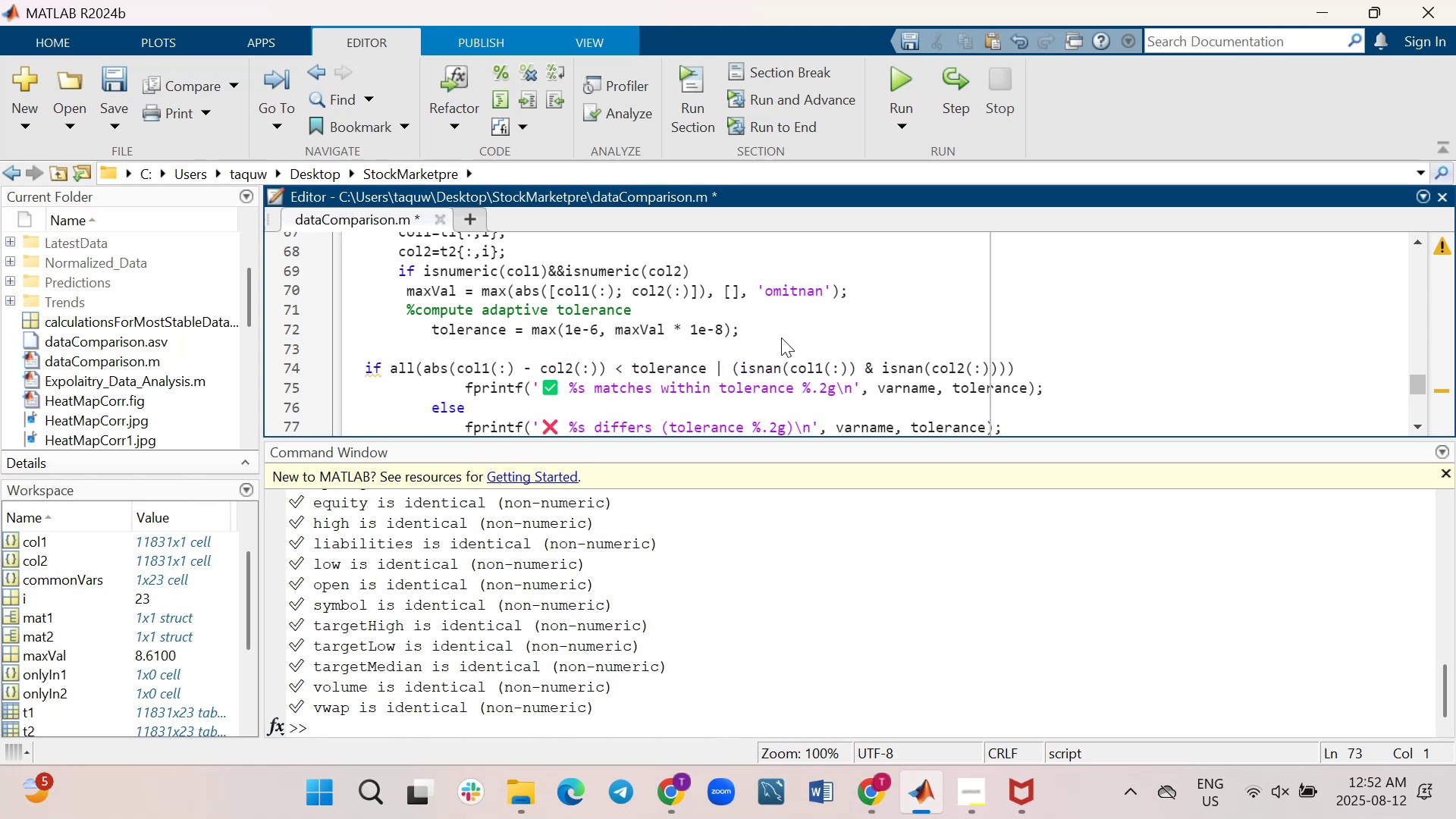 
scroll: coordinate [781, 337], scroll_direction: down, amount: 1.0
 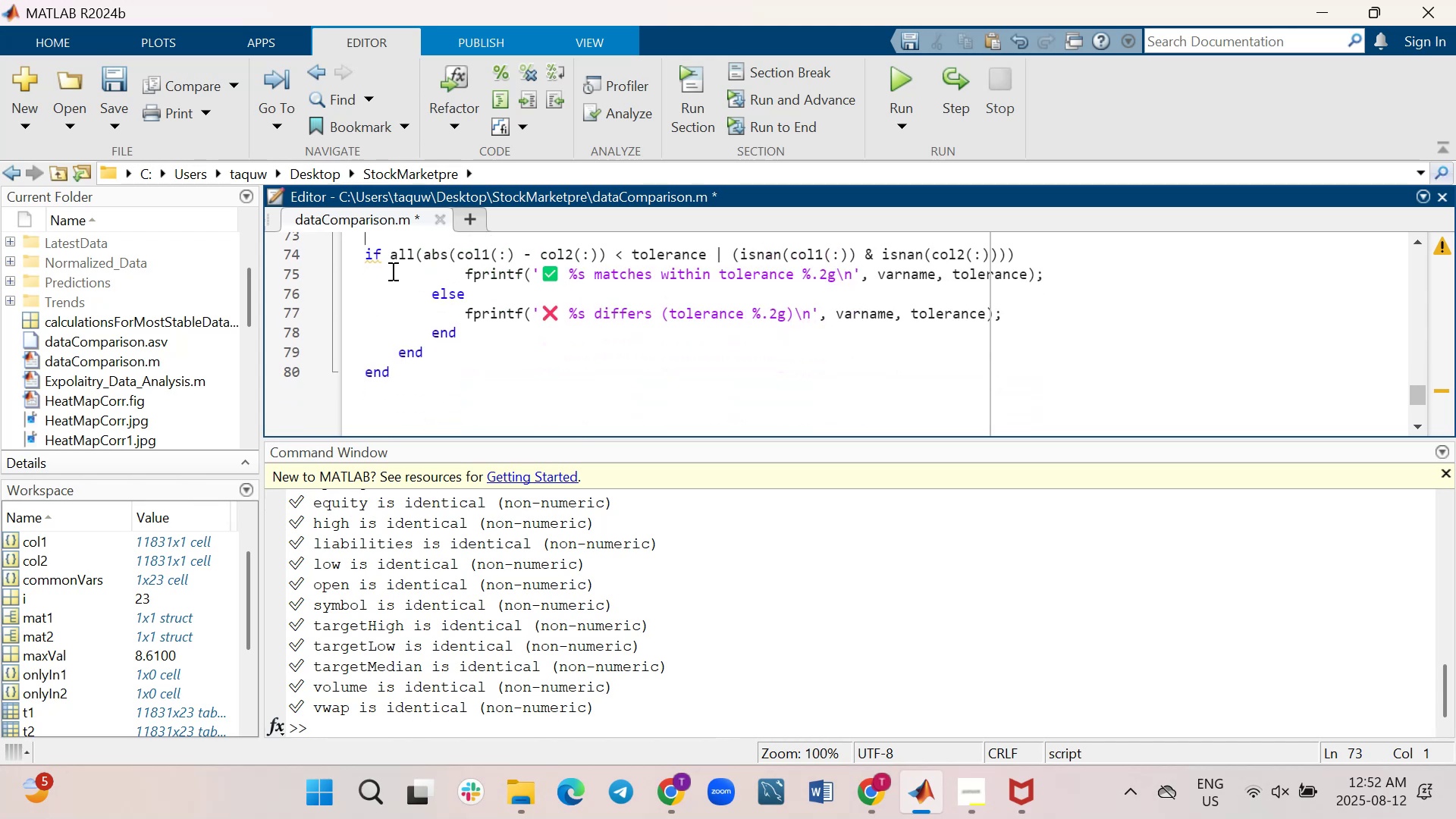 
left_click([362, 247])
 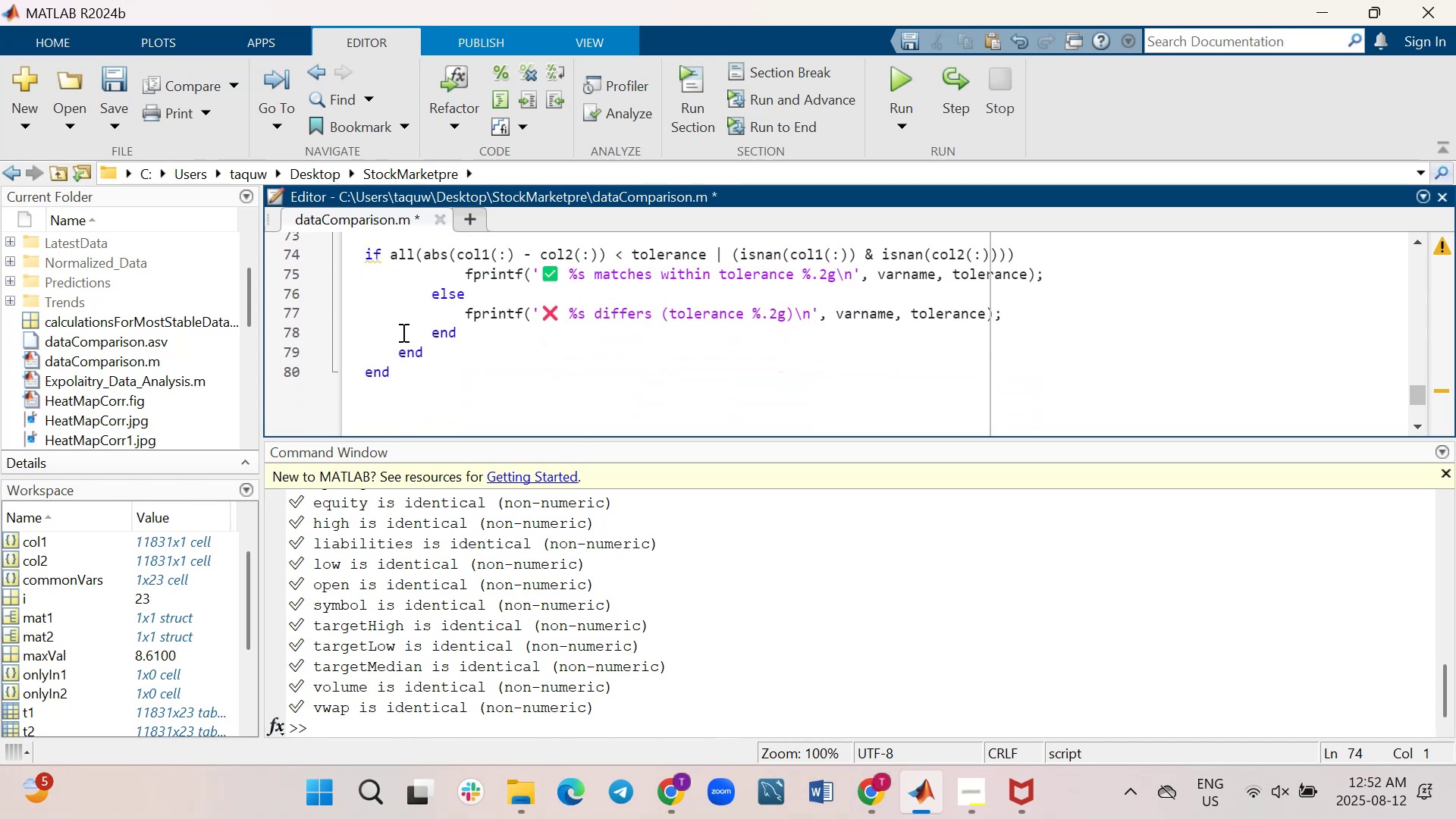 
key(Tab)
 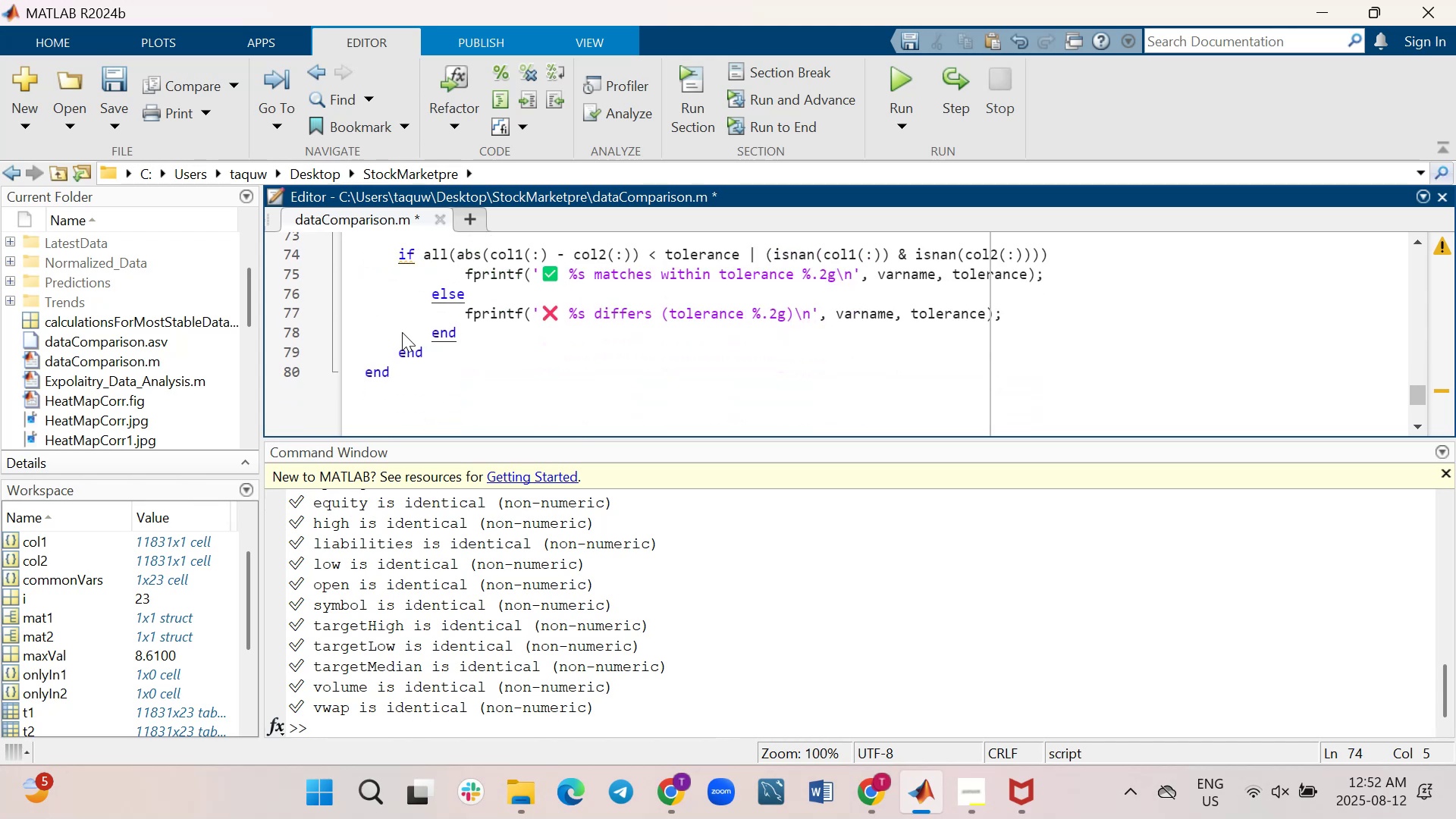 
key(Tab)
 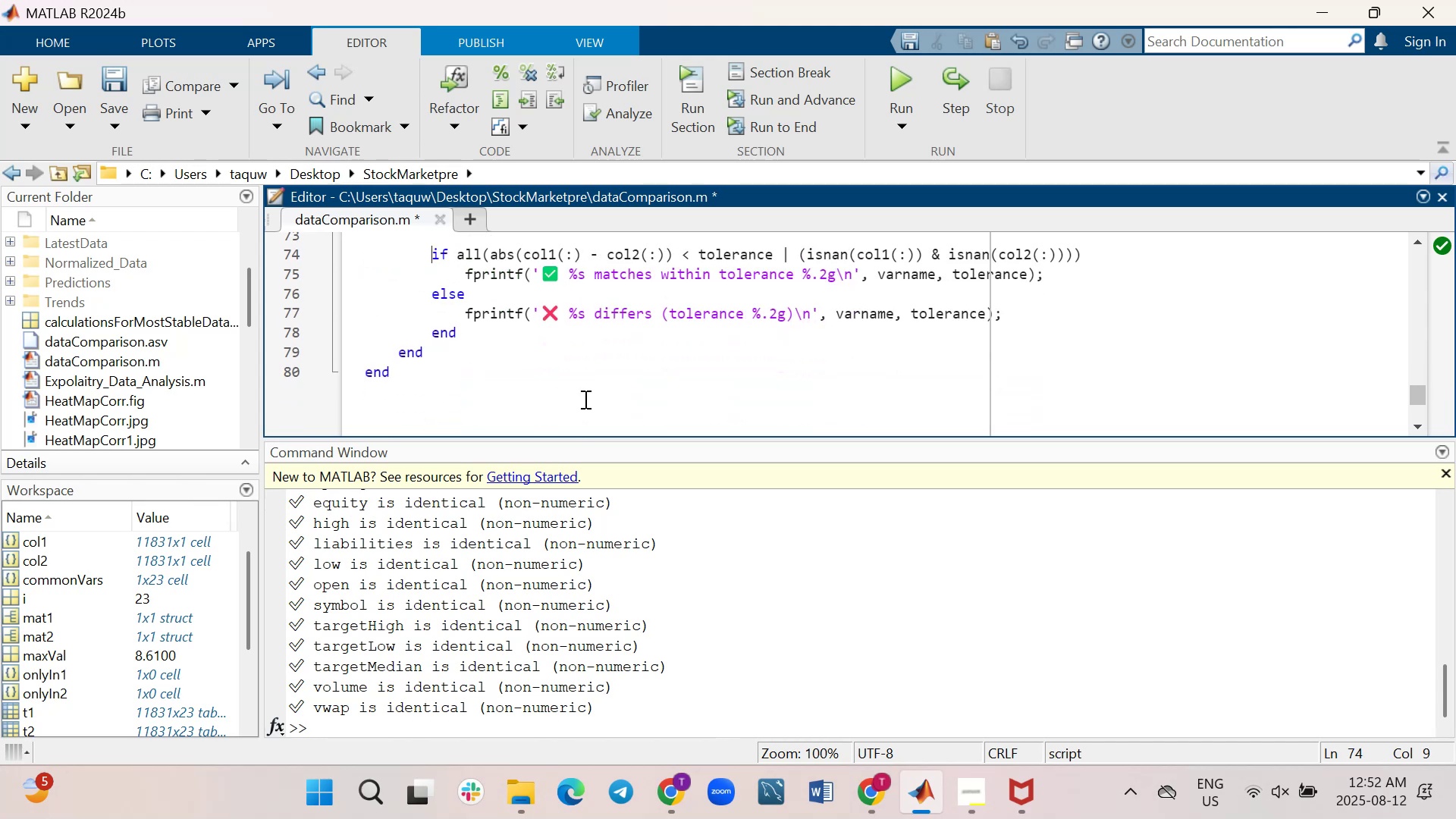 
scroll: coordinate [584, 398], scroll_direction: up, amount: 1.0
 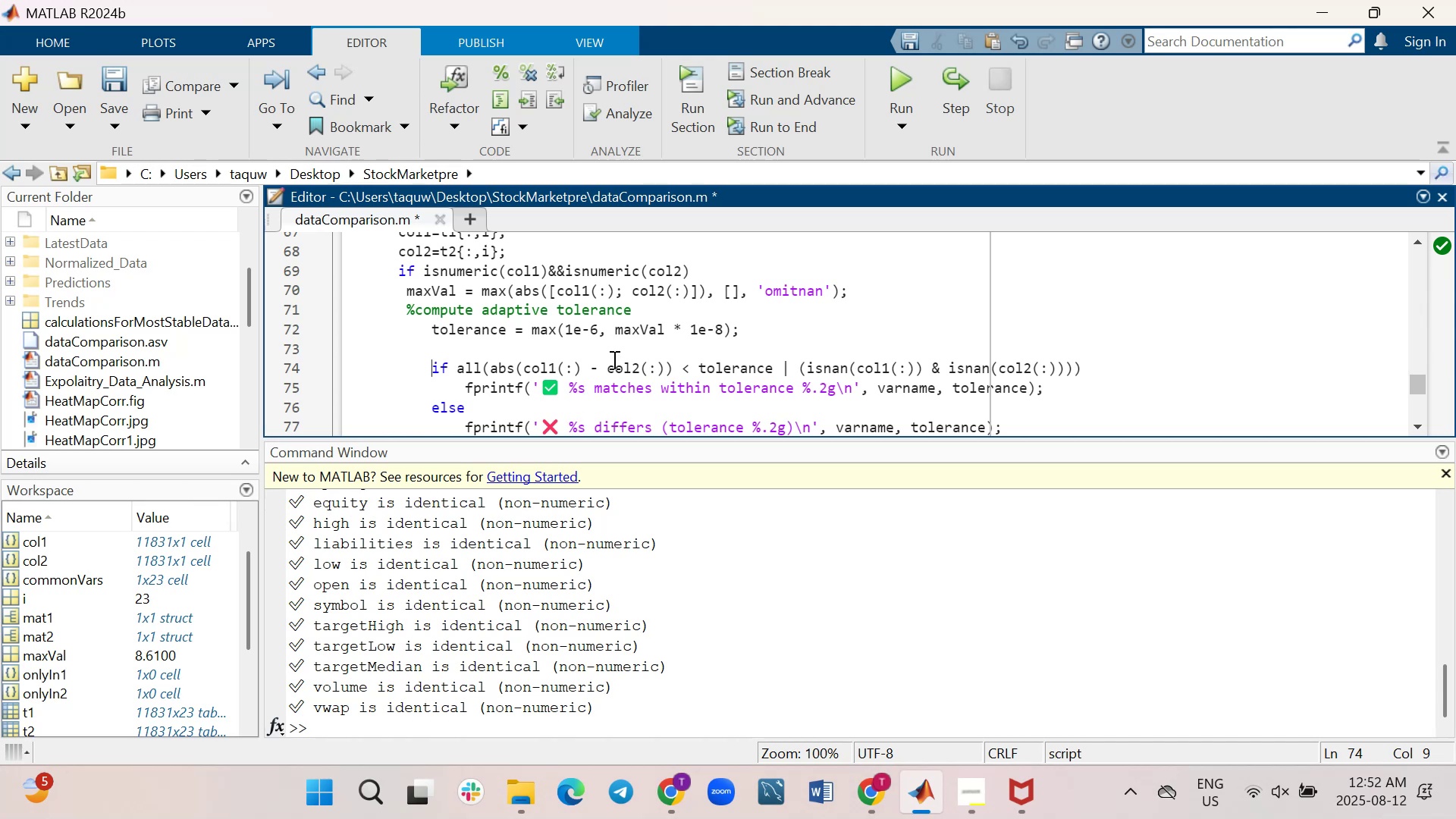 
left_click([613, 351])
 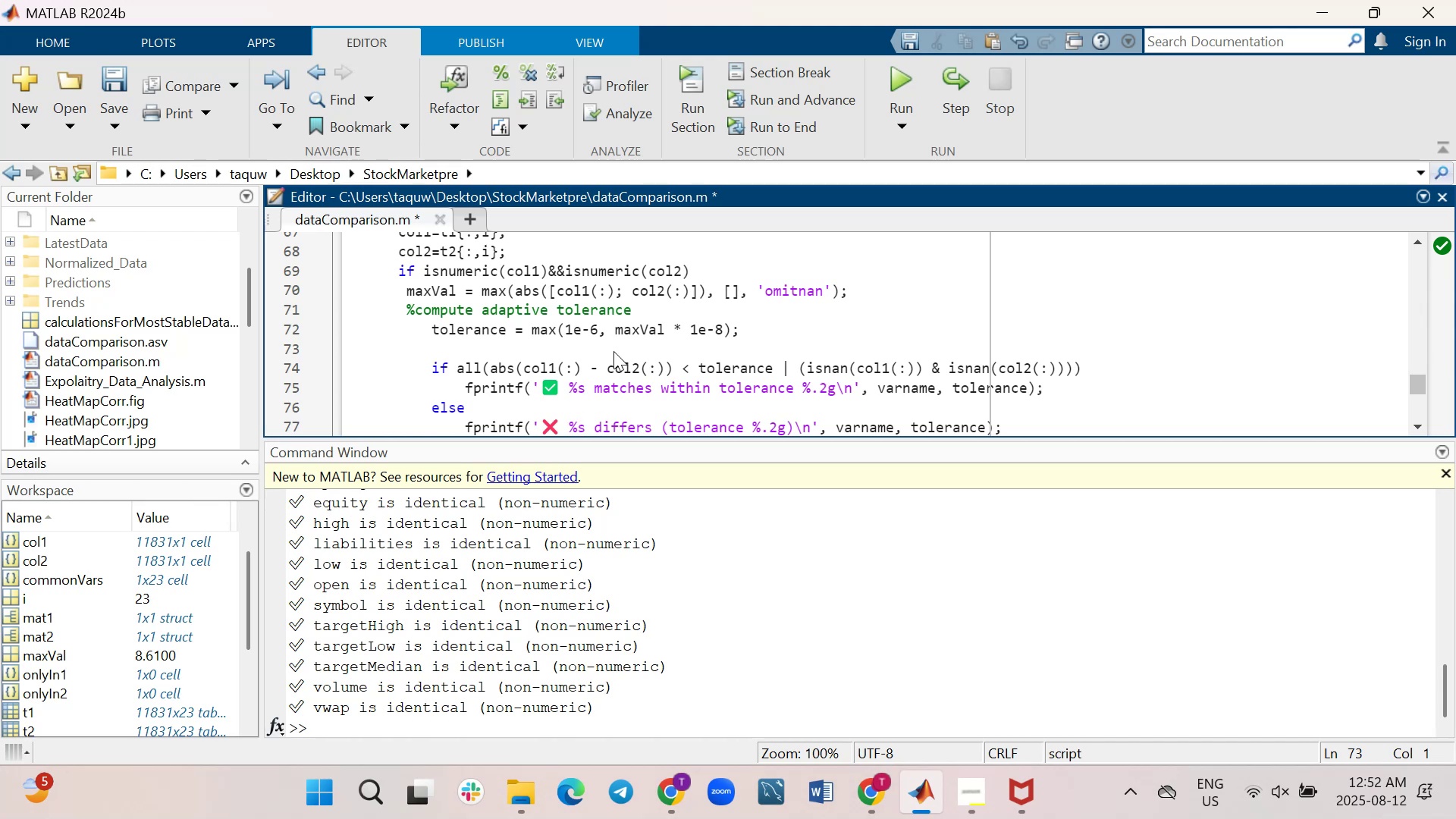 
key(Enter)
 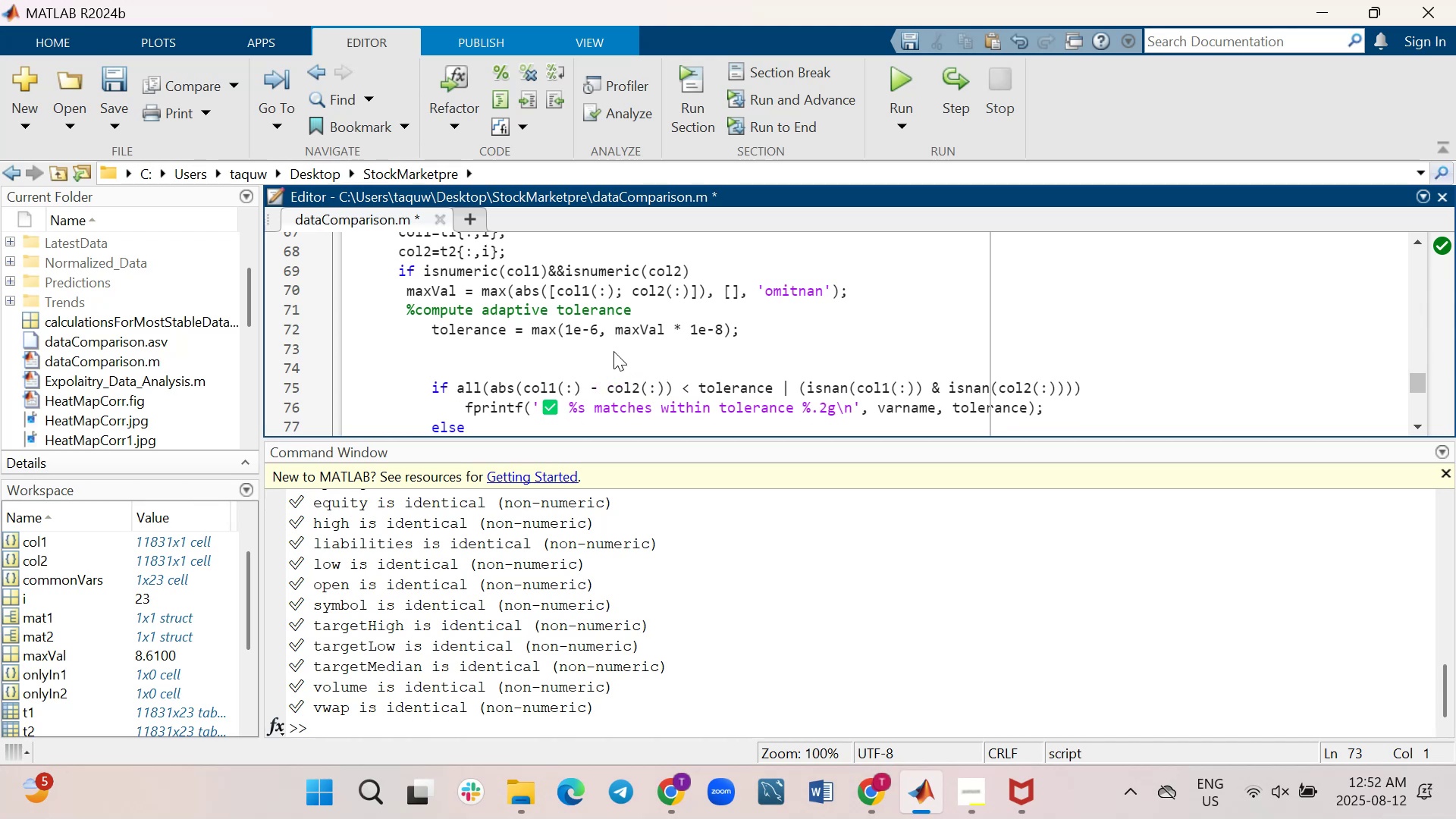 
wait(12.16)
 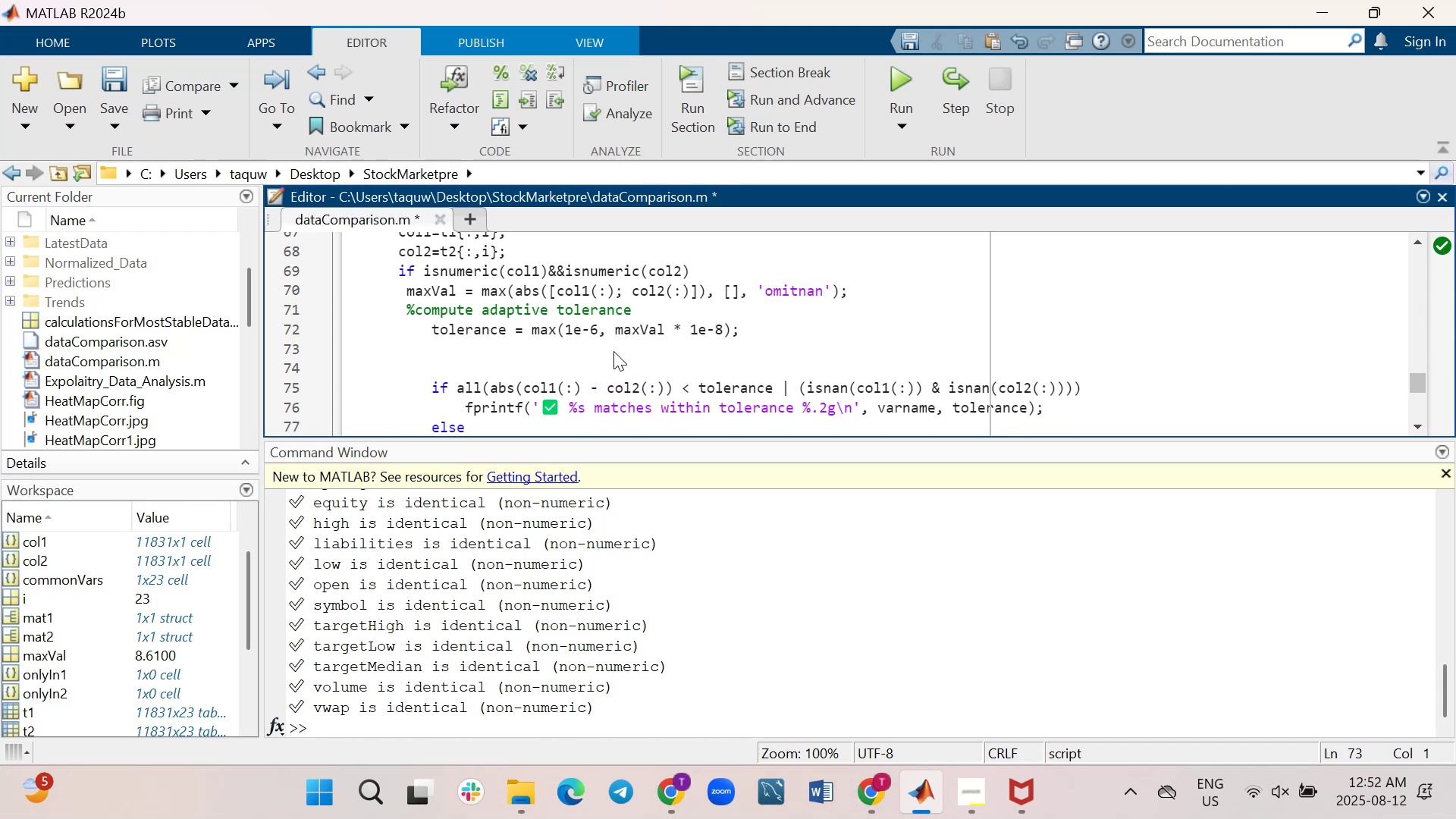 
scroll: coordinate [607, 339], scroll_direction: up, amount: 1.0
 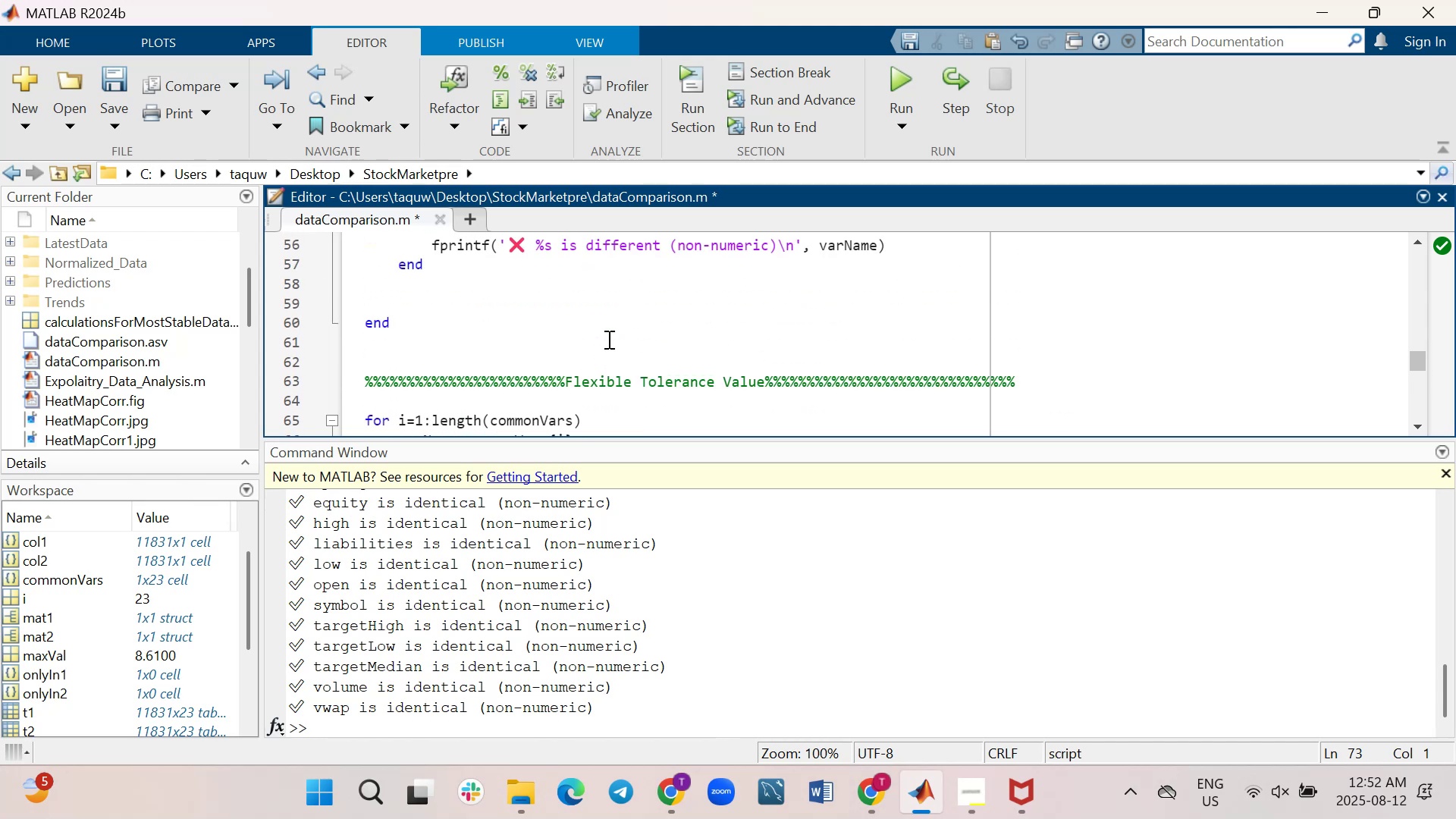 
scroll: coordinate [607, 339], scroll_direction: down, amount: 1.0
 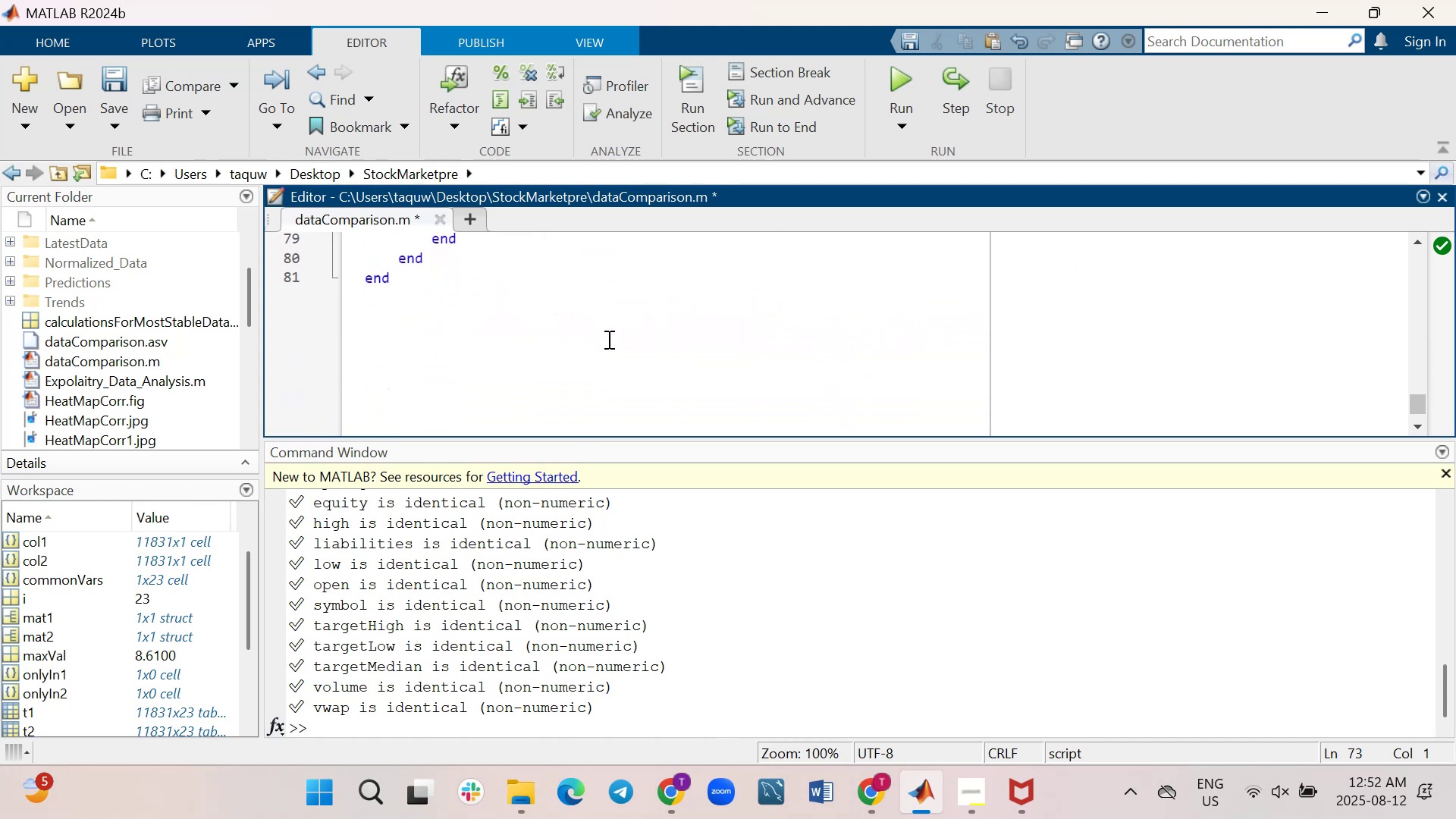 
scroll: coordinate [607, 339], scroll_direction: up, amount: 2.0
 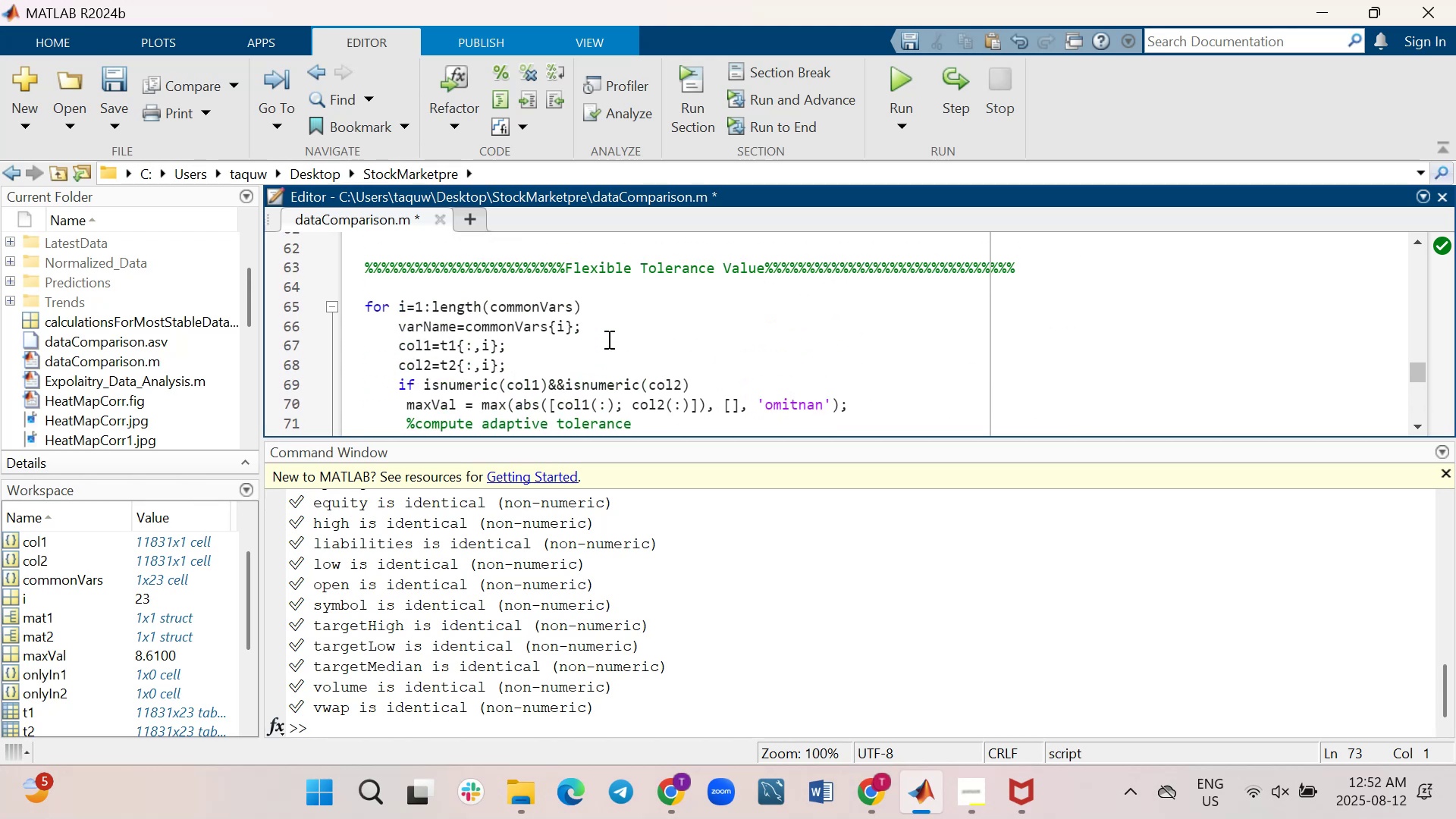 
scroll: coordinate [607, 339], scroll_direction: down, amount: 2.0
 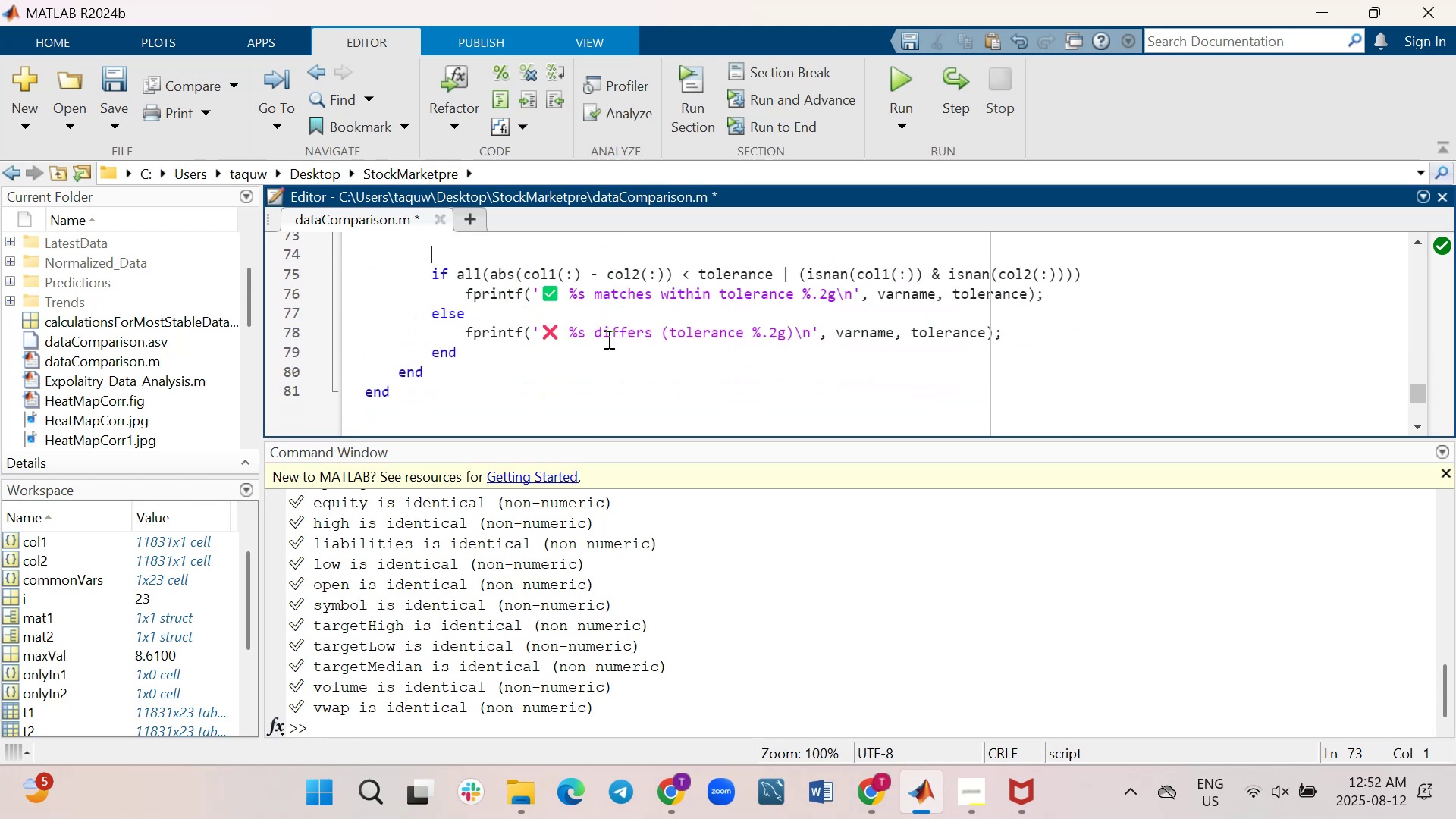 
scroll: coordinate [607, 339], scroll_direction: up, amount: 1.0
 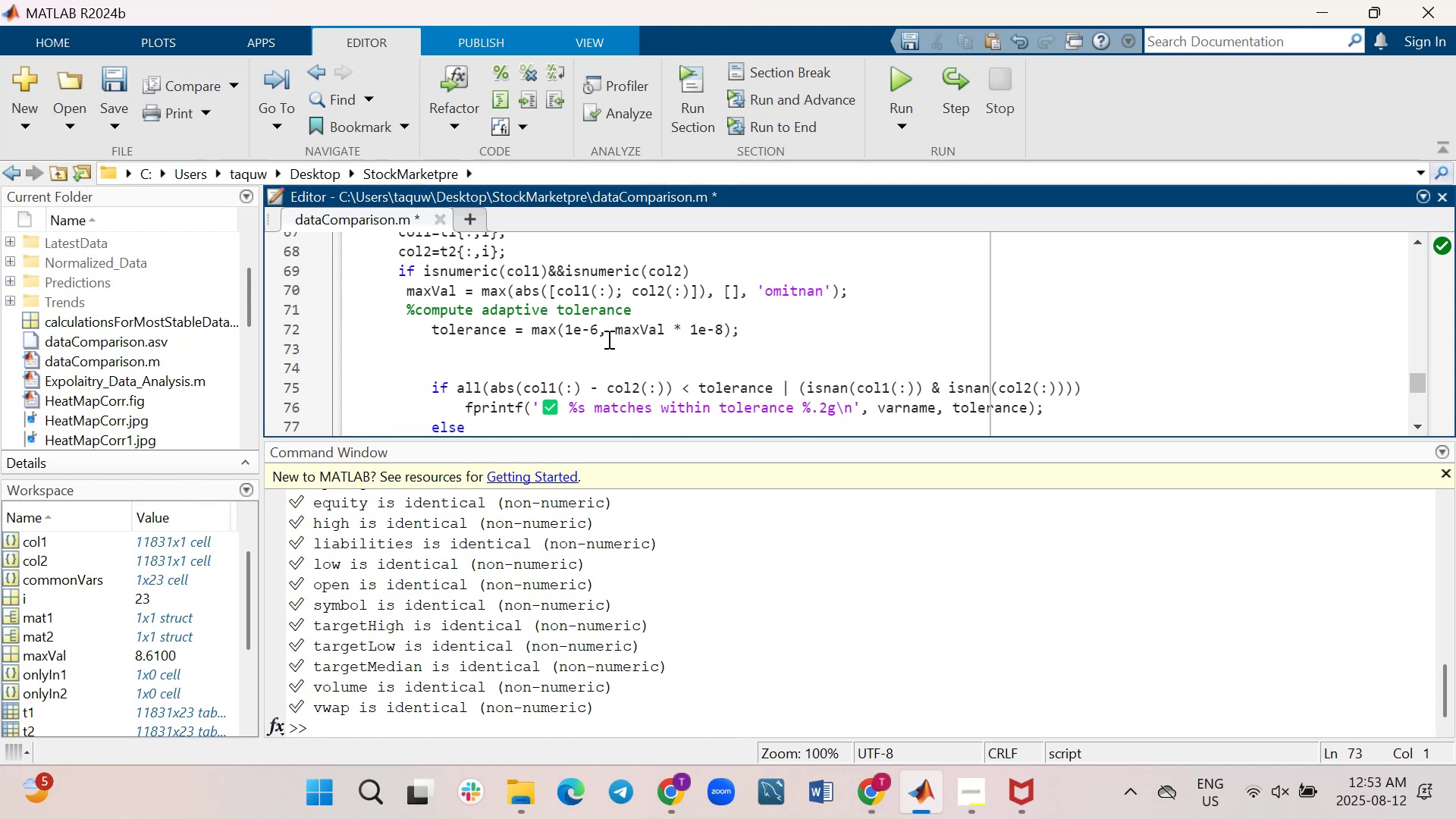 
wait(10.03)
 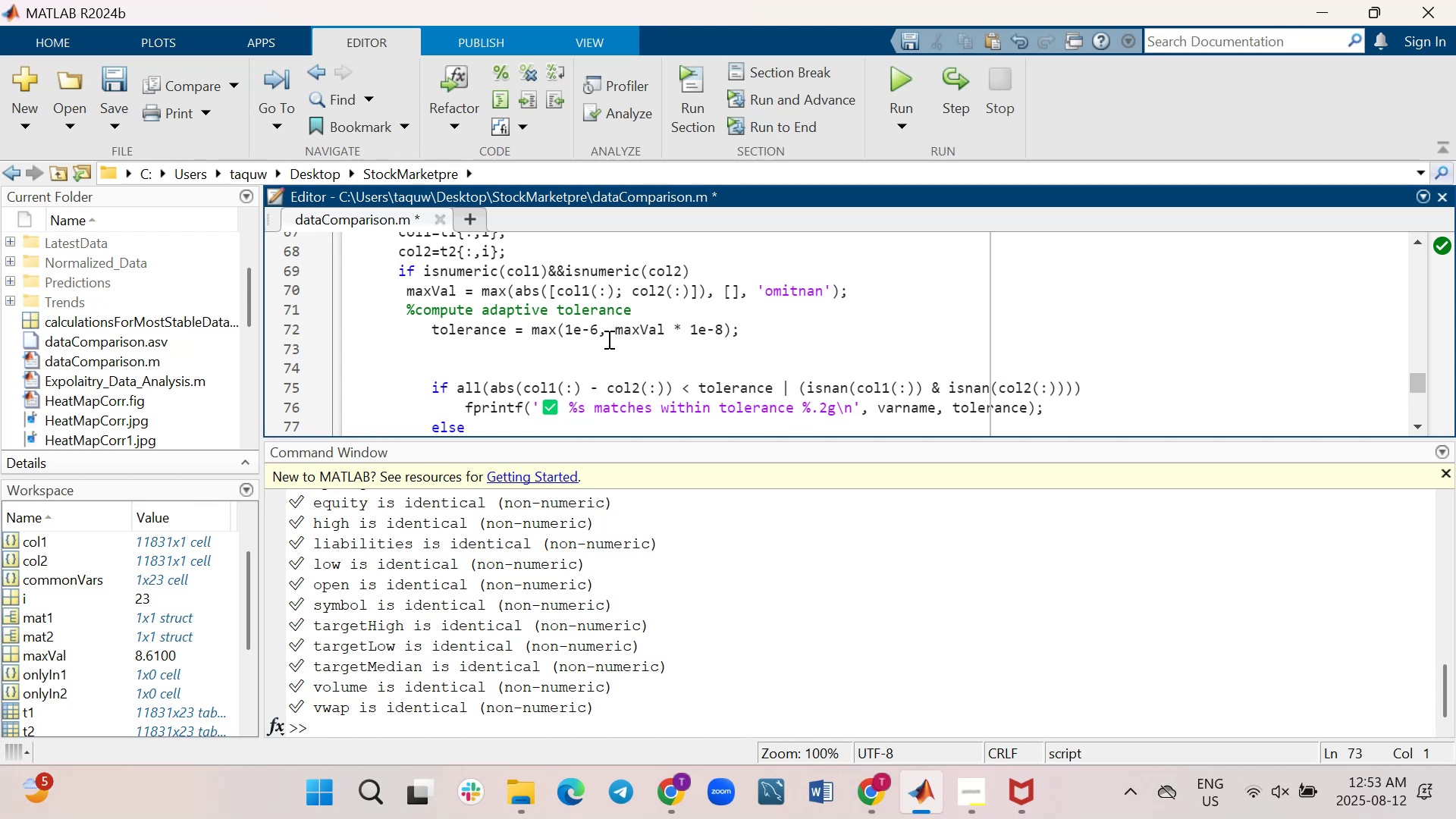 
scroll: coordinate [607, 339], scroll_direction: down, amount: 1.0
 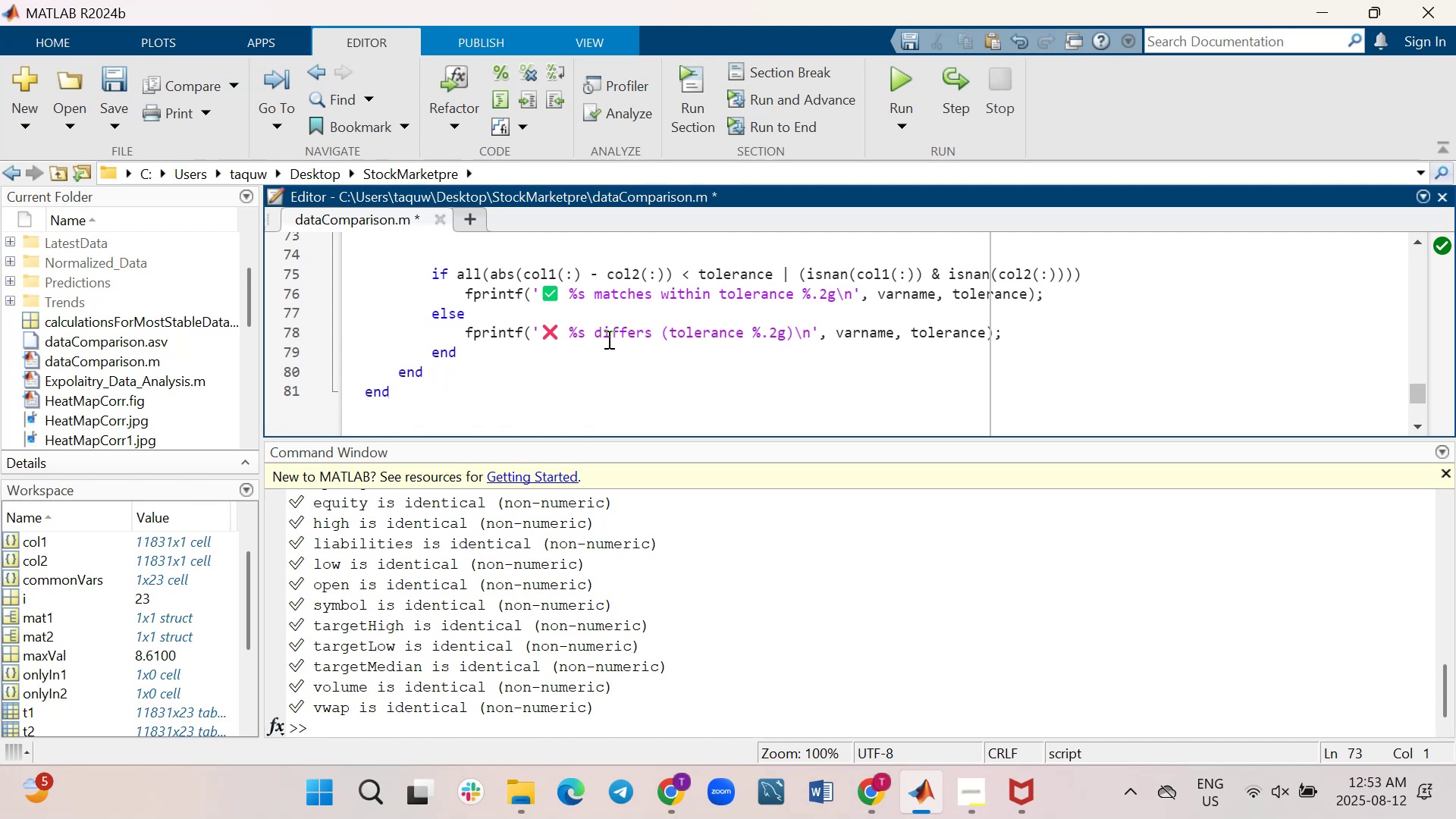 
wait(18.49)
 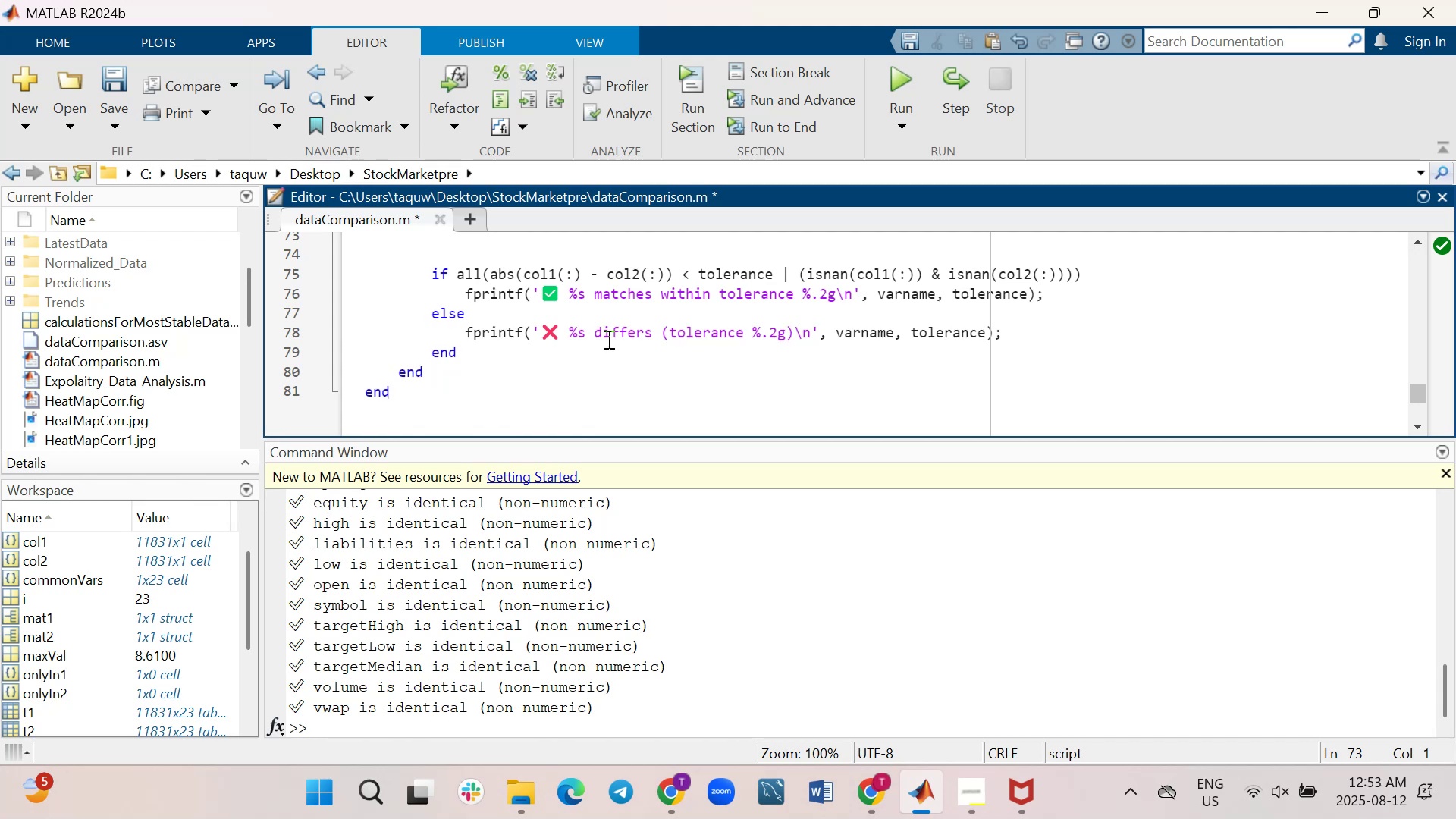 
scroll: coordinate [607, 339], scroll_direction: down, amount: 1.0
 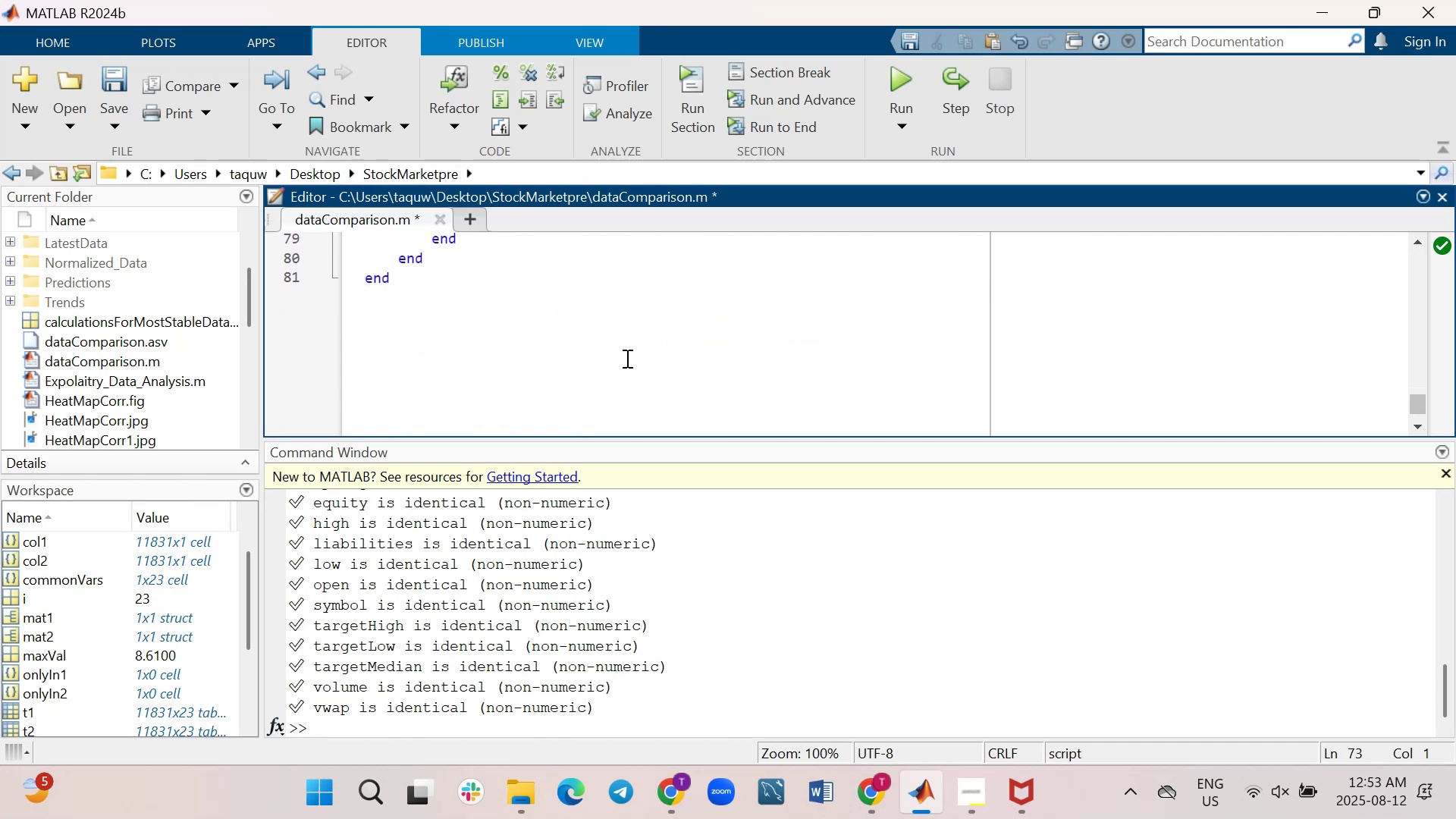 
scroll: coordinate [639, 356], scroll_direction: up, amount: 3.0
 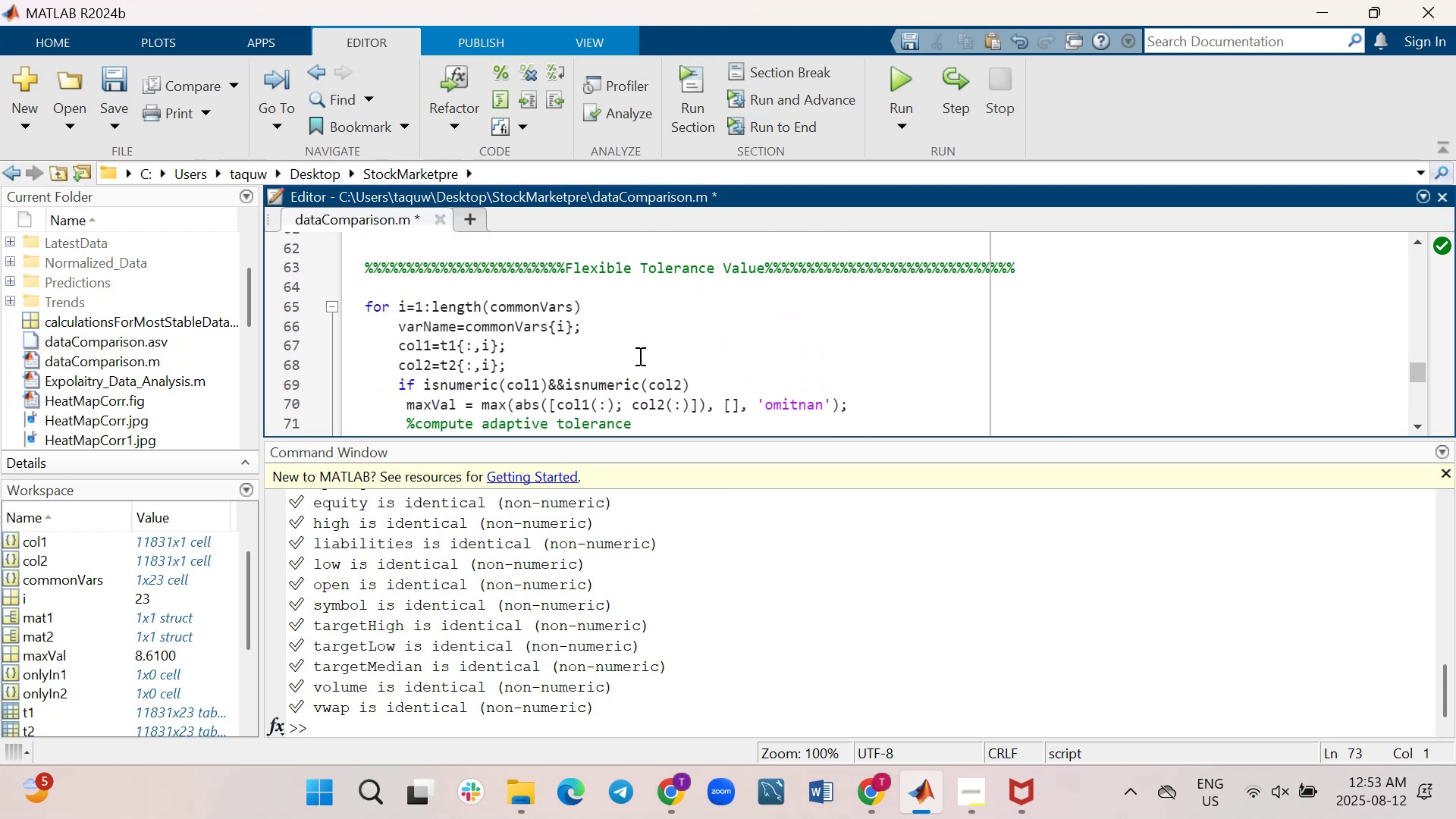 
scroll: coordinate [639, 356], scroll_direction: down, amount: 1.0
 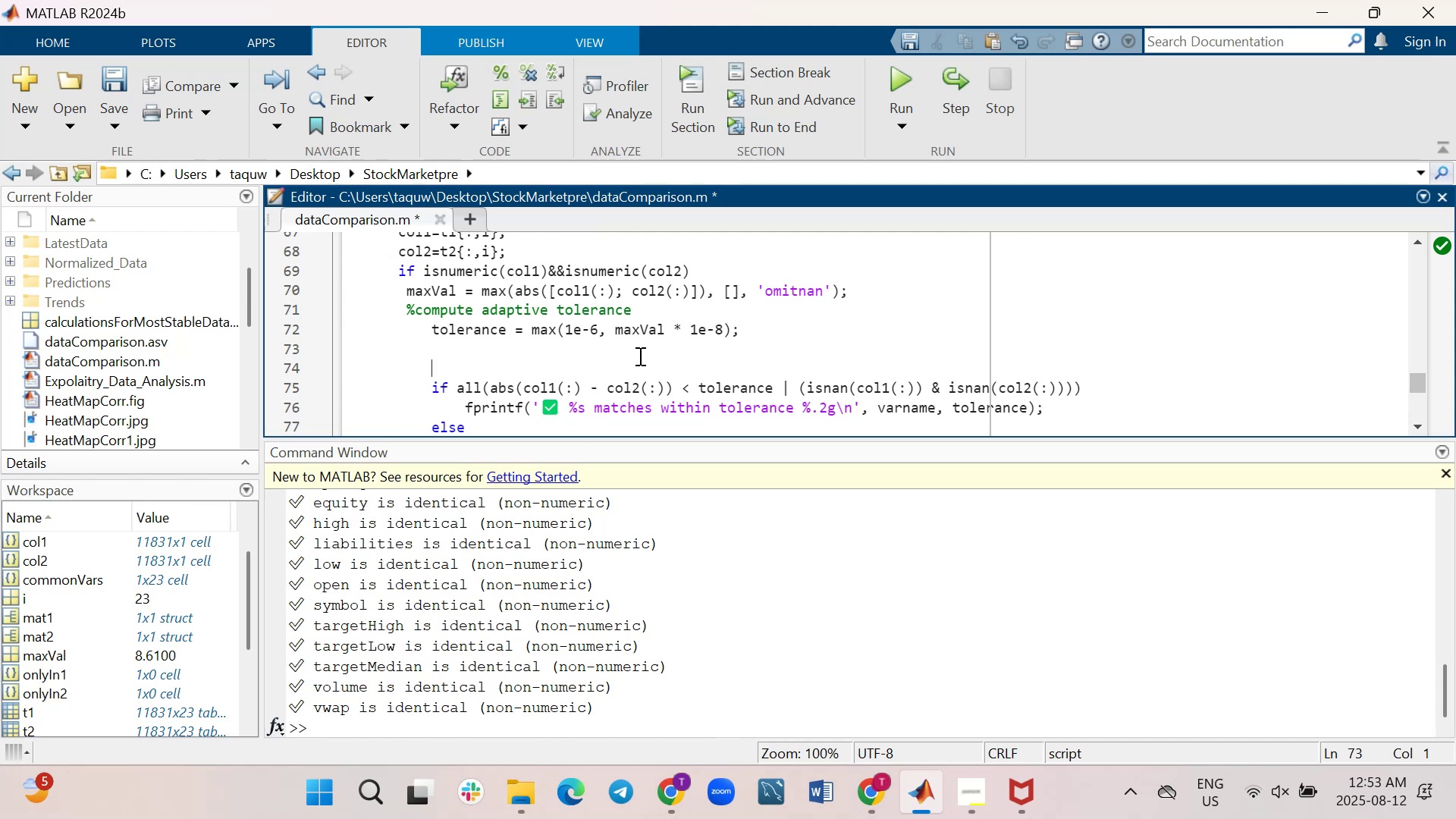 
wait(25.06)
 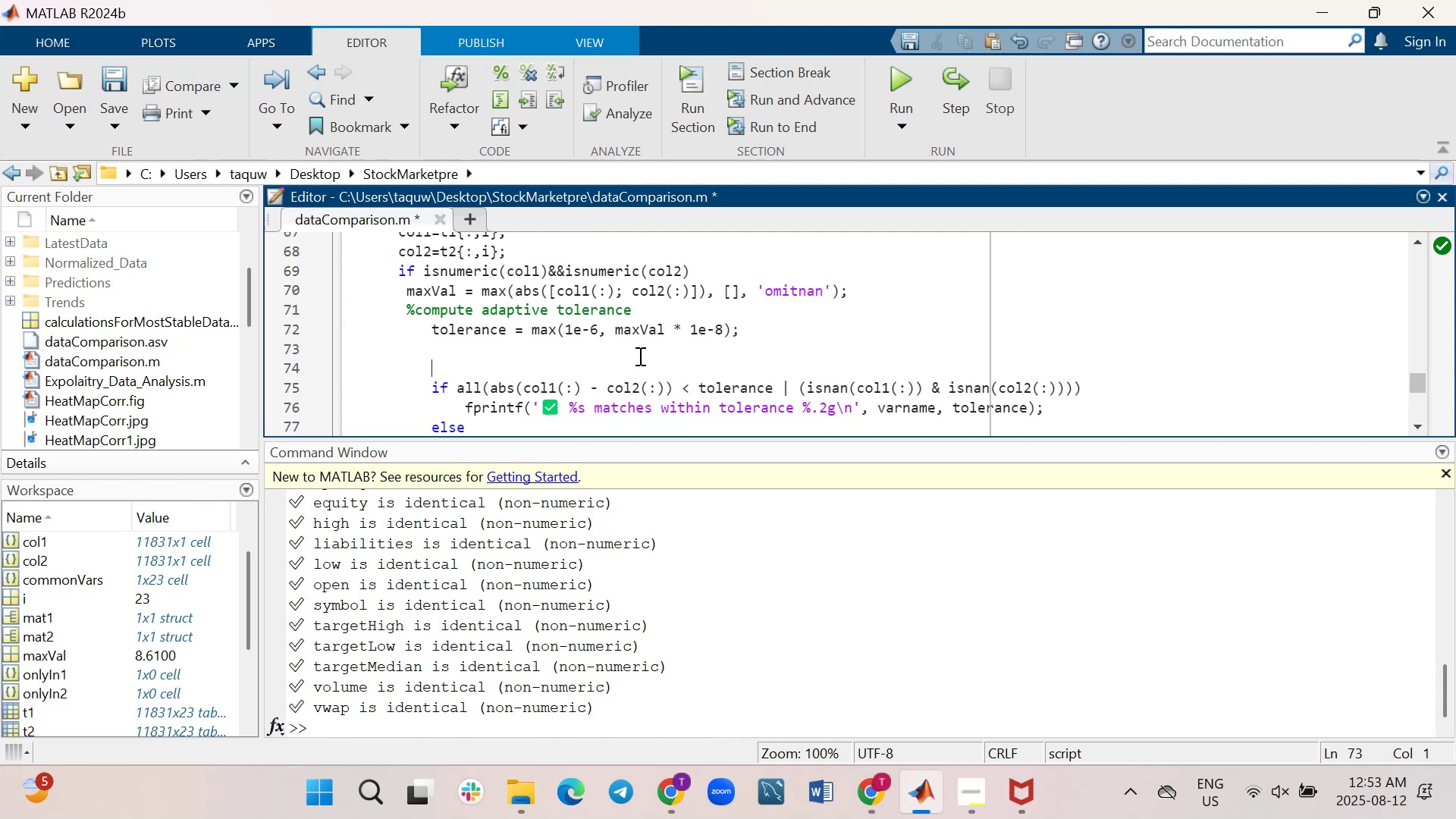 
scroll: coordinate [639, 356], scroll_direction: up, amount: 1.0
 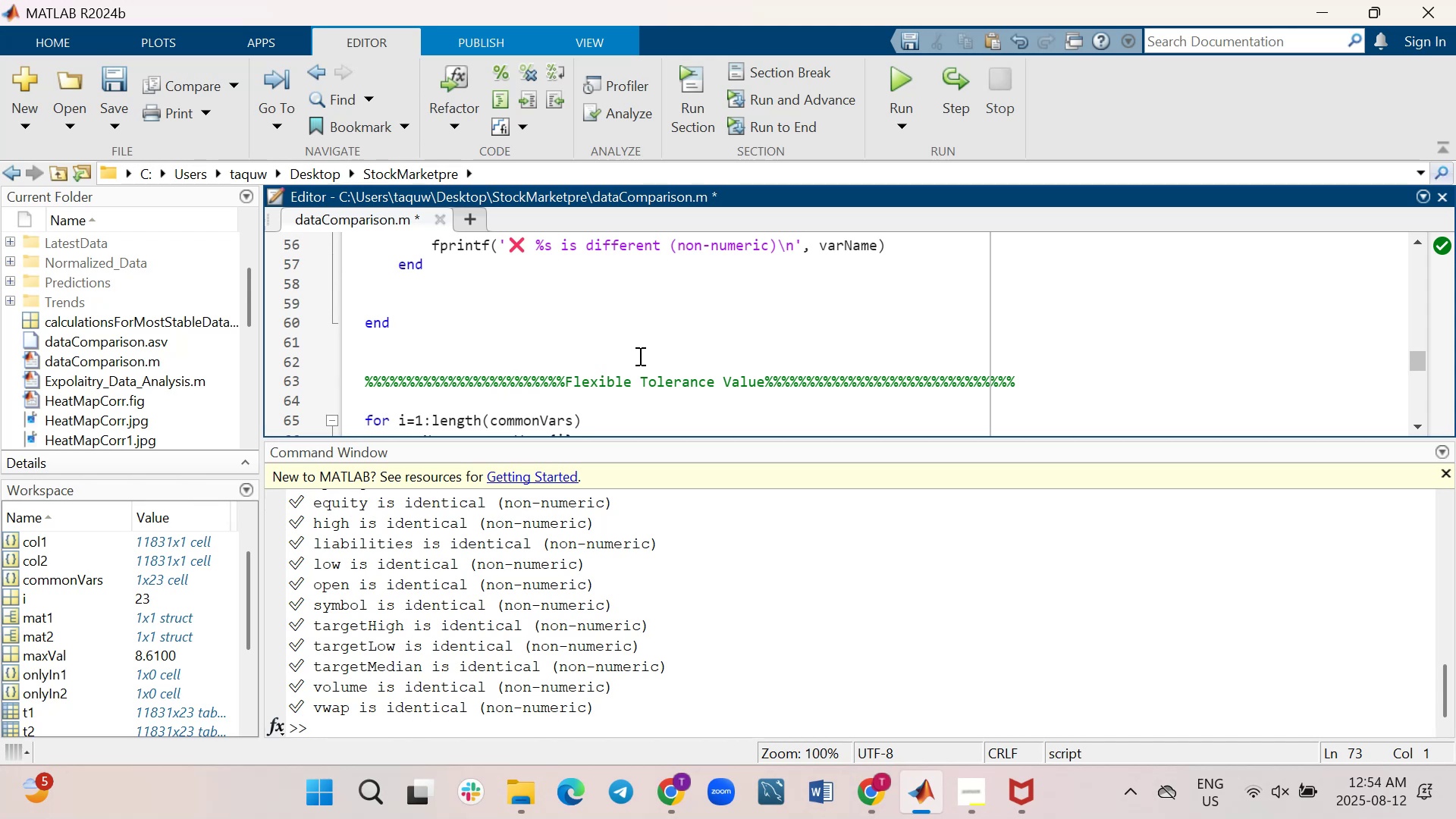 
scroll: coordinate [639, 356], scroll_direction: down, amount: 2.0
 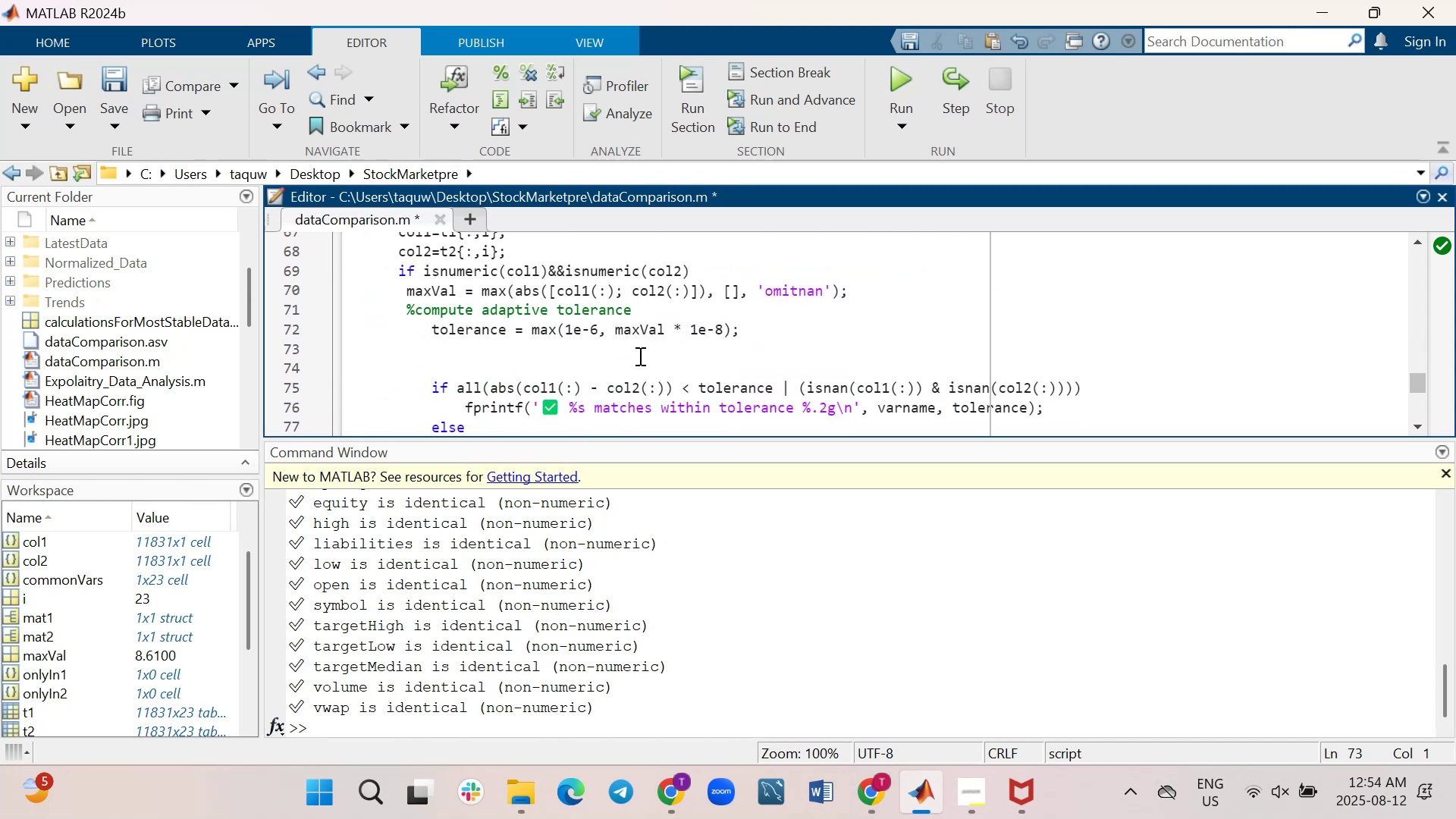 
wait(10.71)
 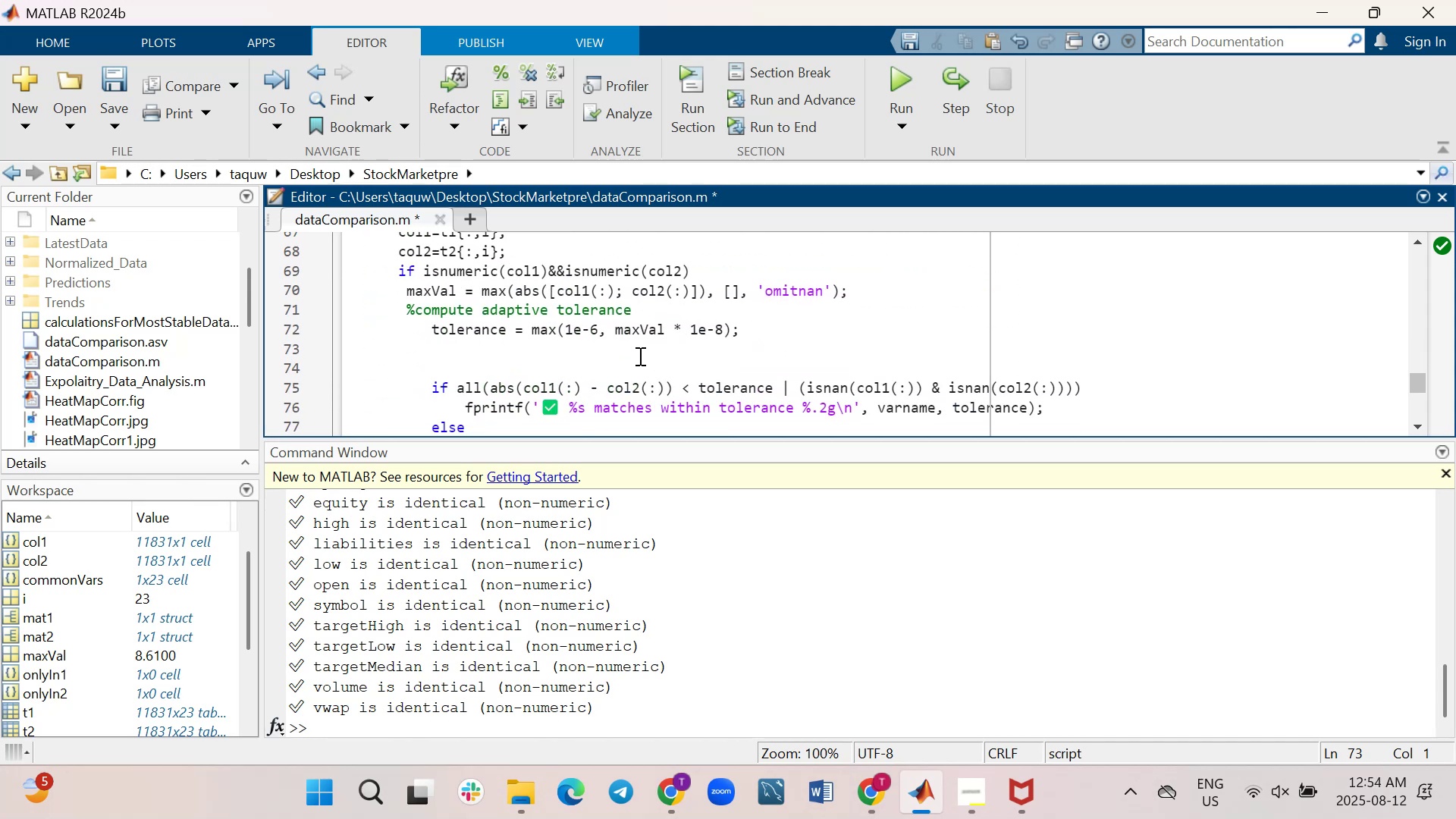 
scroll: coordinate [639, 356], scroll_direction: down, amount: 1.0
 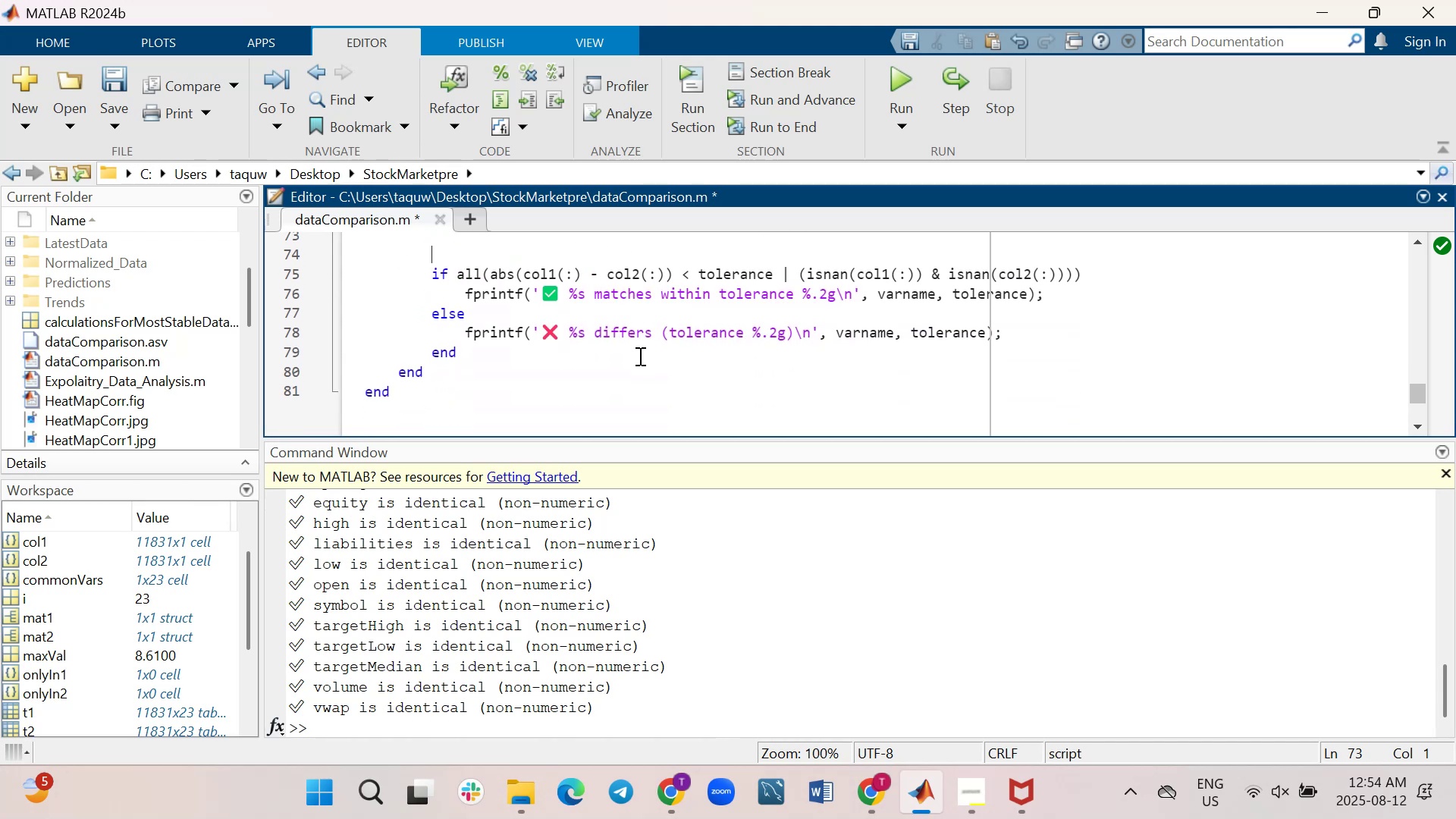 
wait(8.13)
 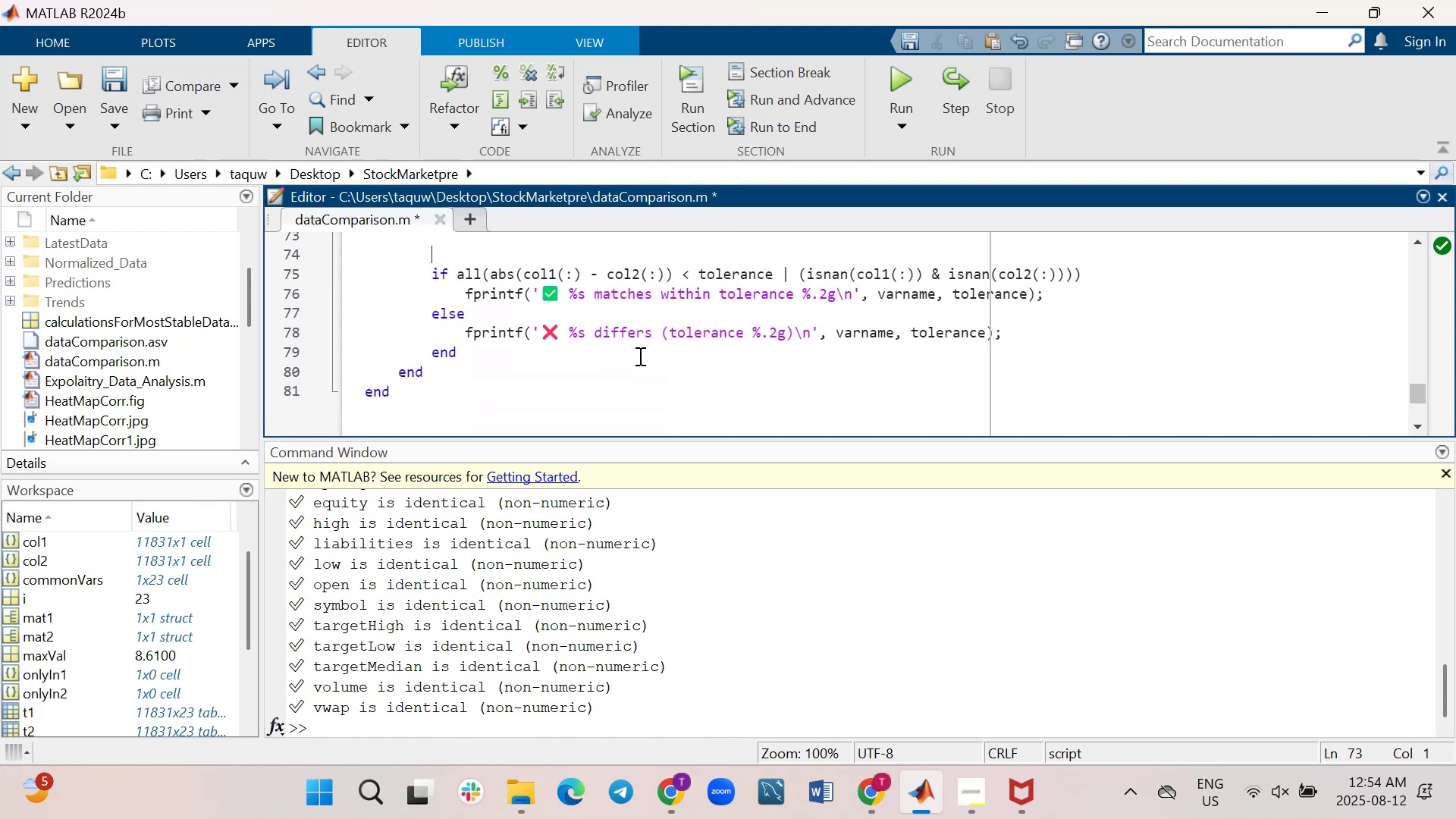 
scroll: coordinate [639, 356], scroll_direction: down, amount: 1.0
 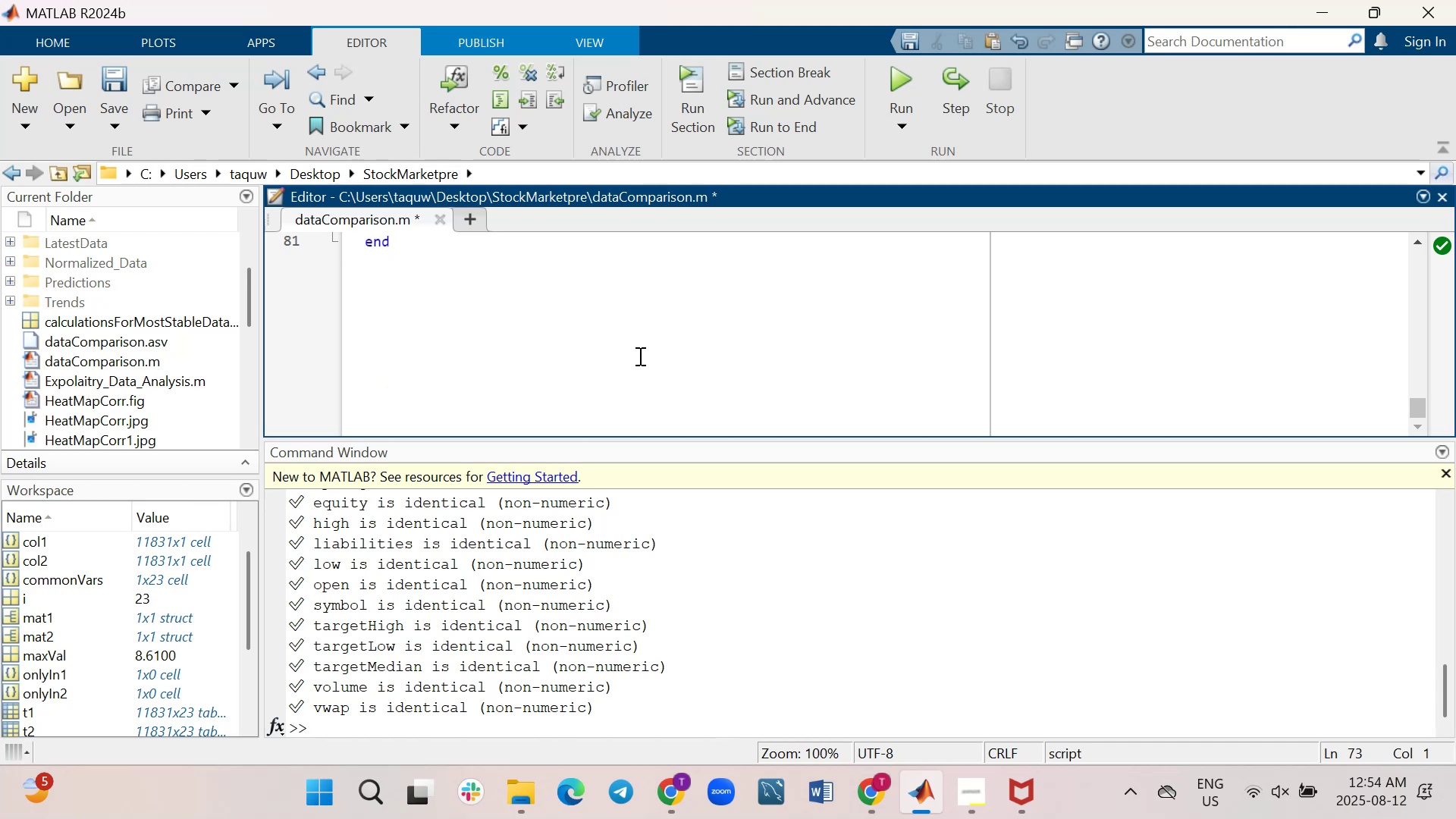 
wait(39.23)
 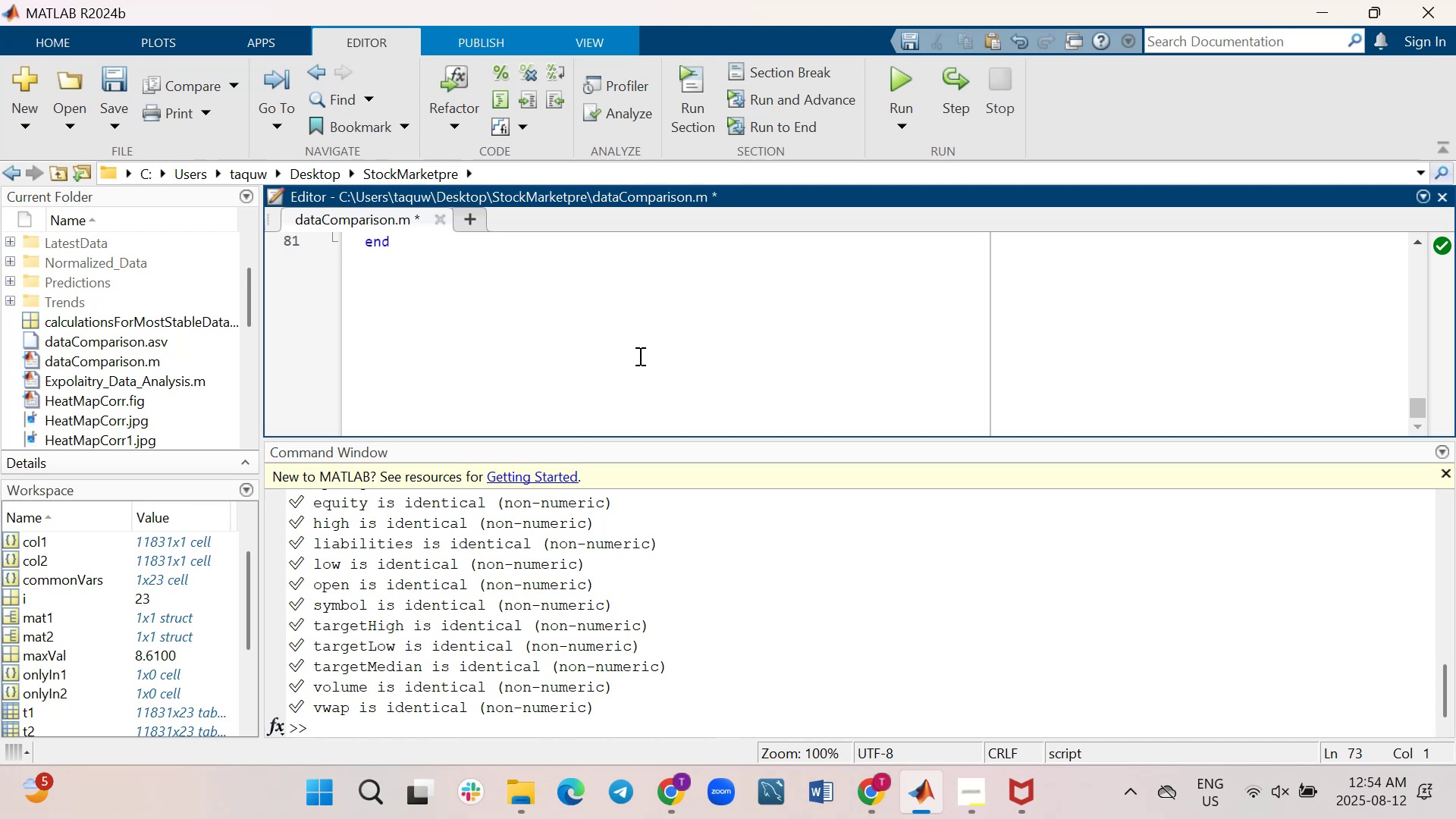 
scroll: coordinate [510, 620], scroll_direction: up, amount: 1.0
 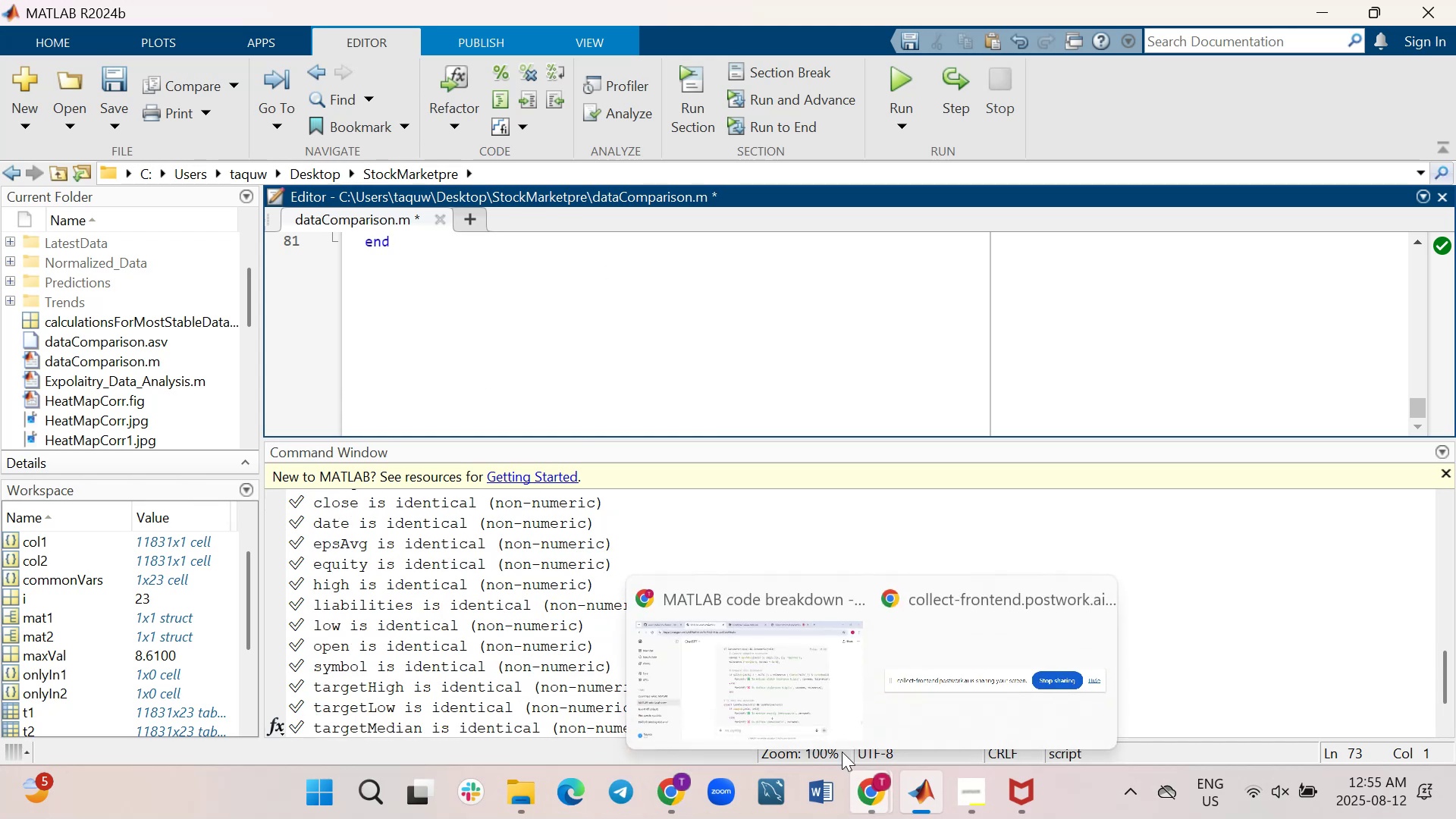 
left_click([770, 684])
 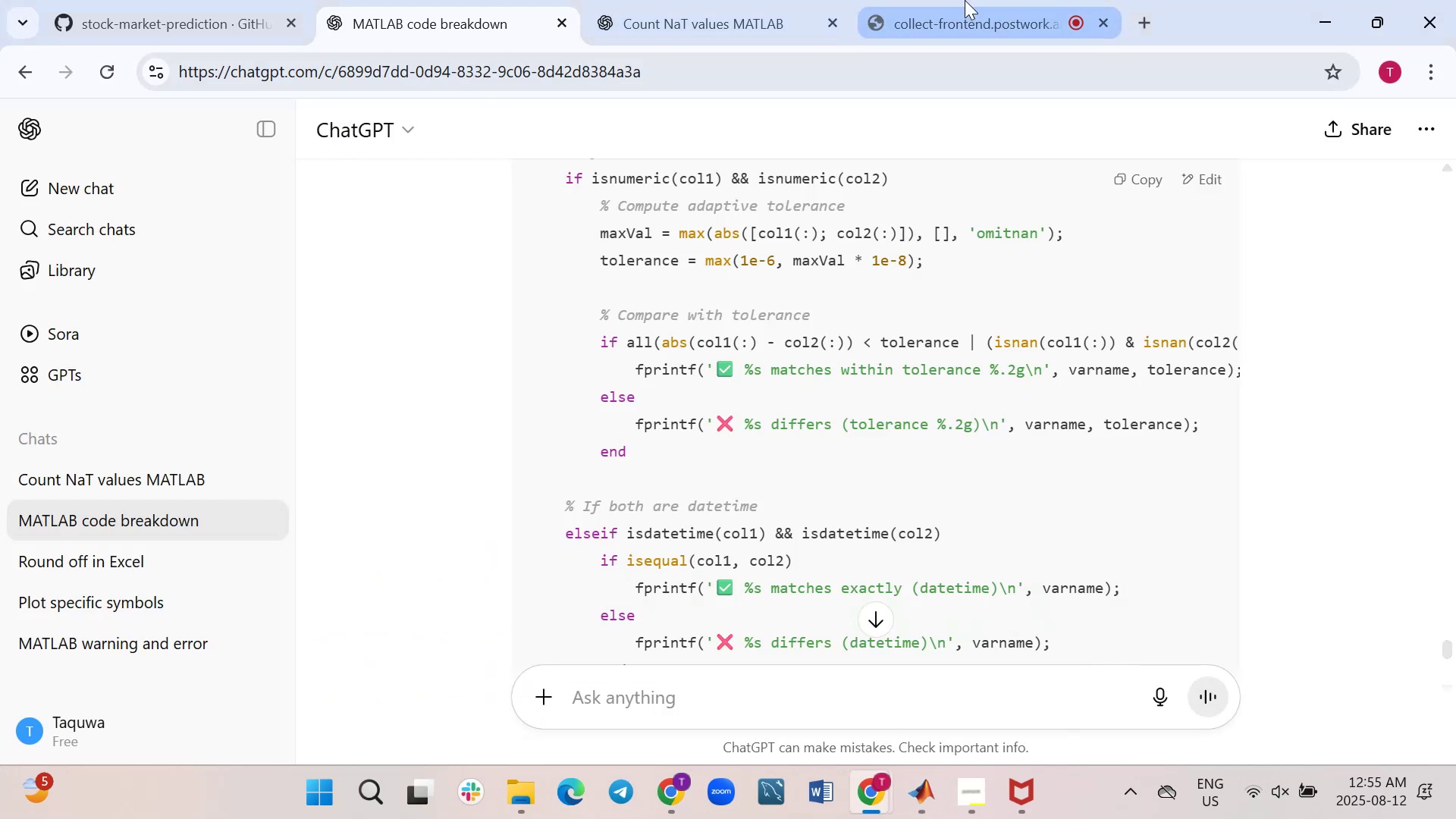 
left_click([984, 5])
 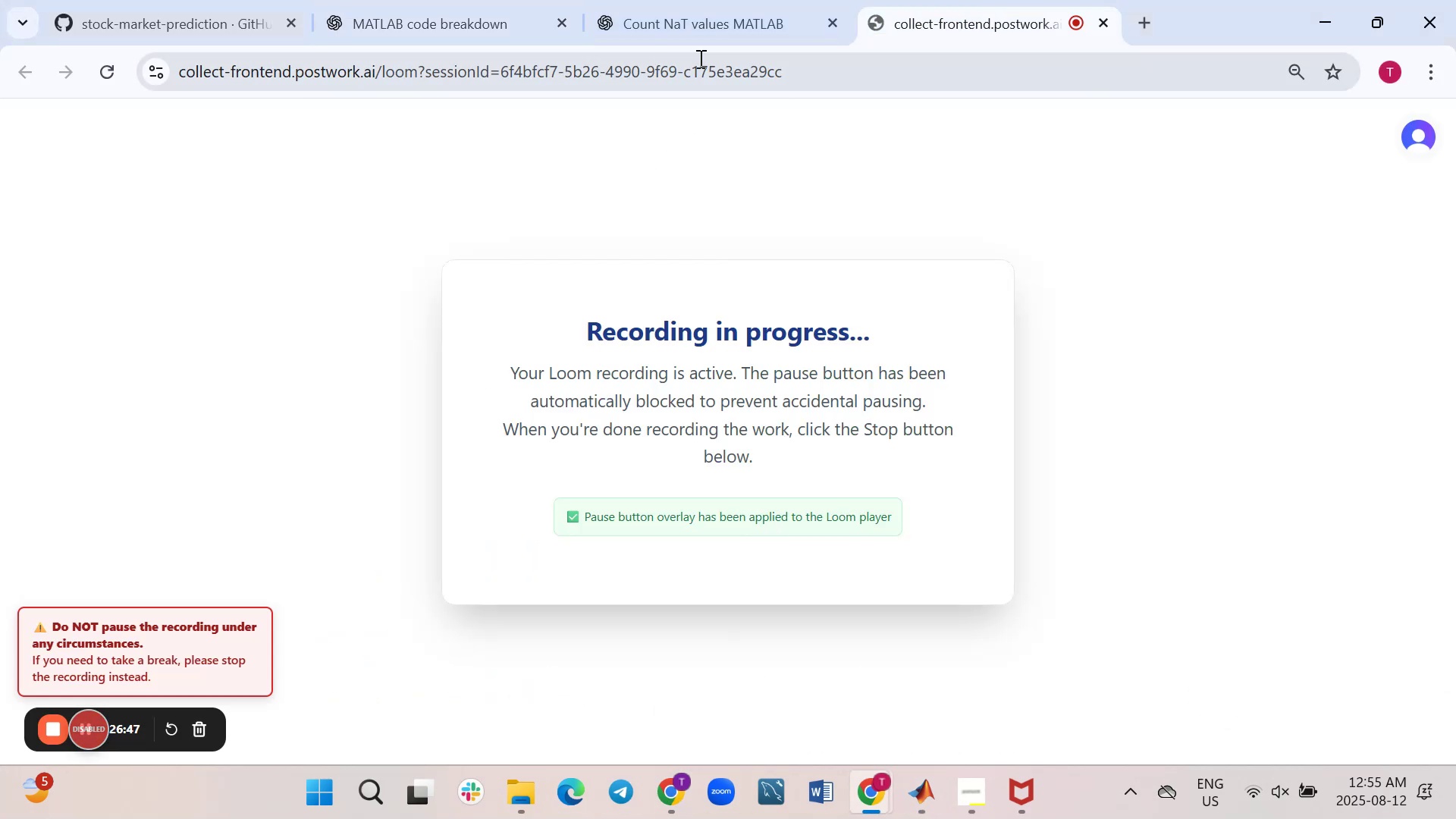 
left_click([714, 11])
 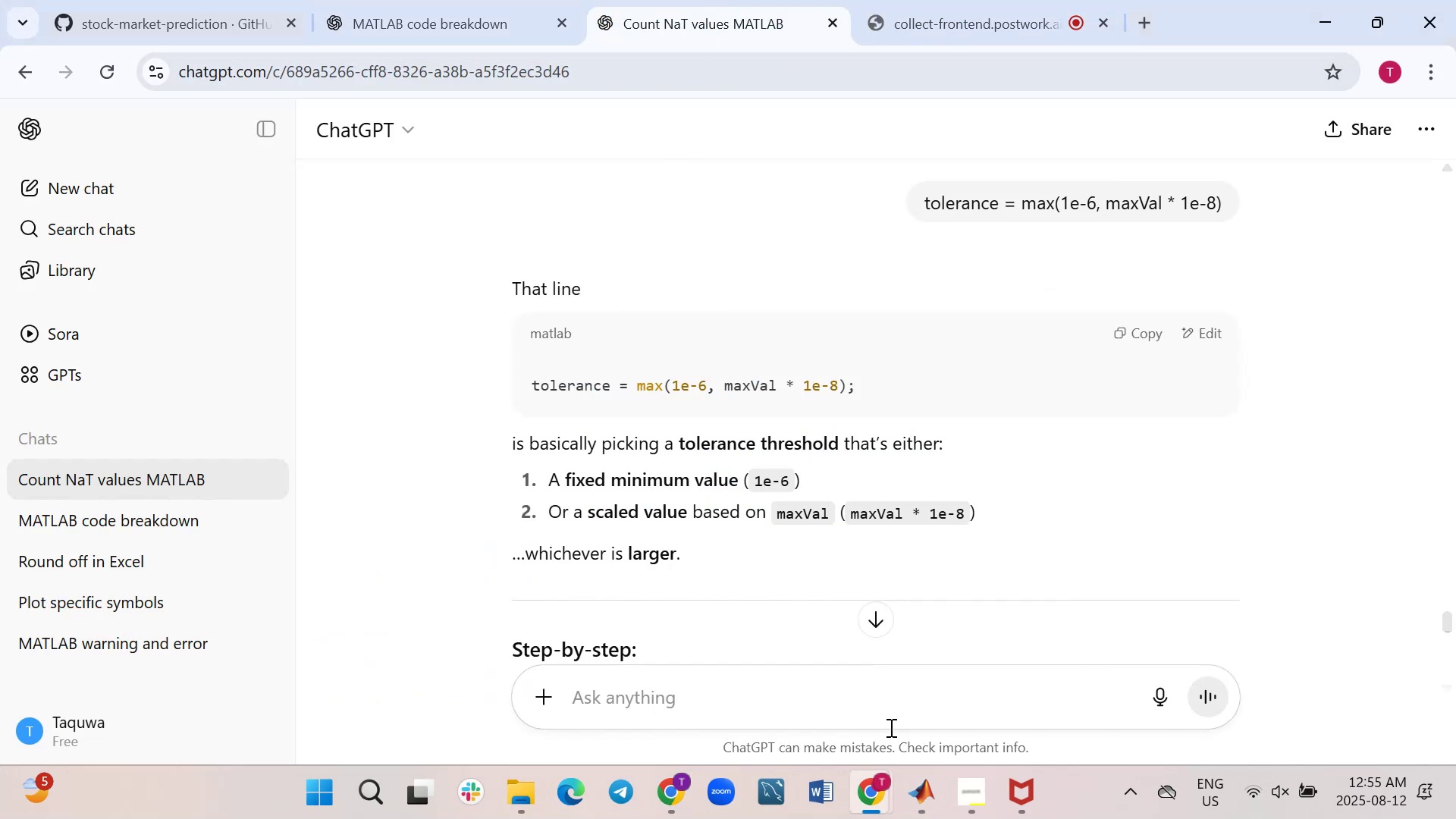 
left_click([915, 799])
 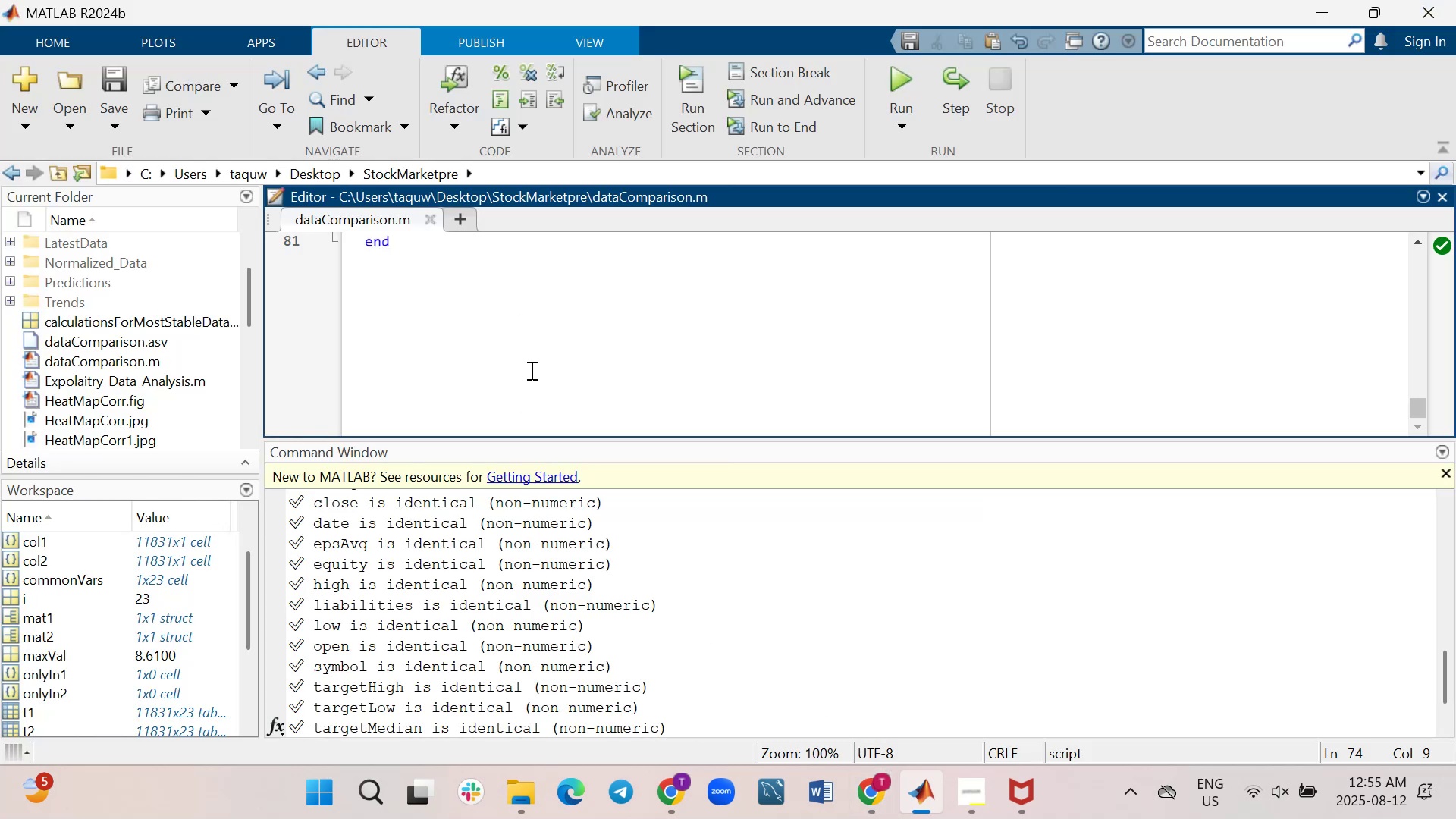 
scroll: coordinate [532, 356], scroll_direction: up, amount: 2.0
 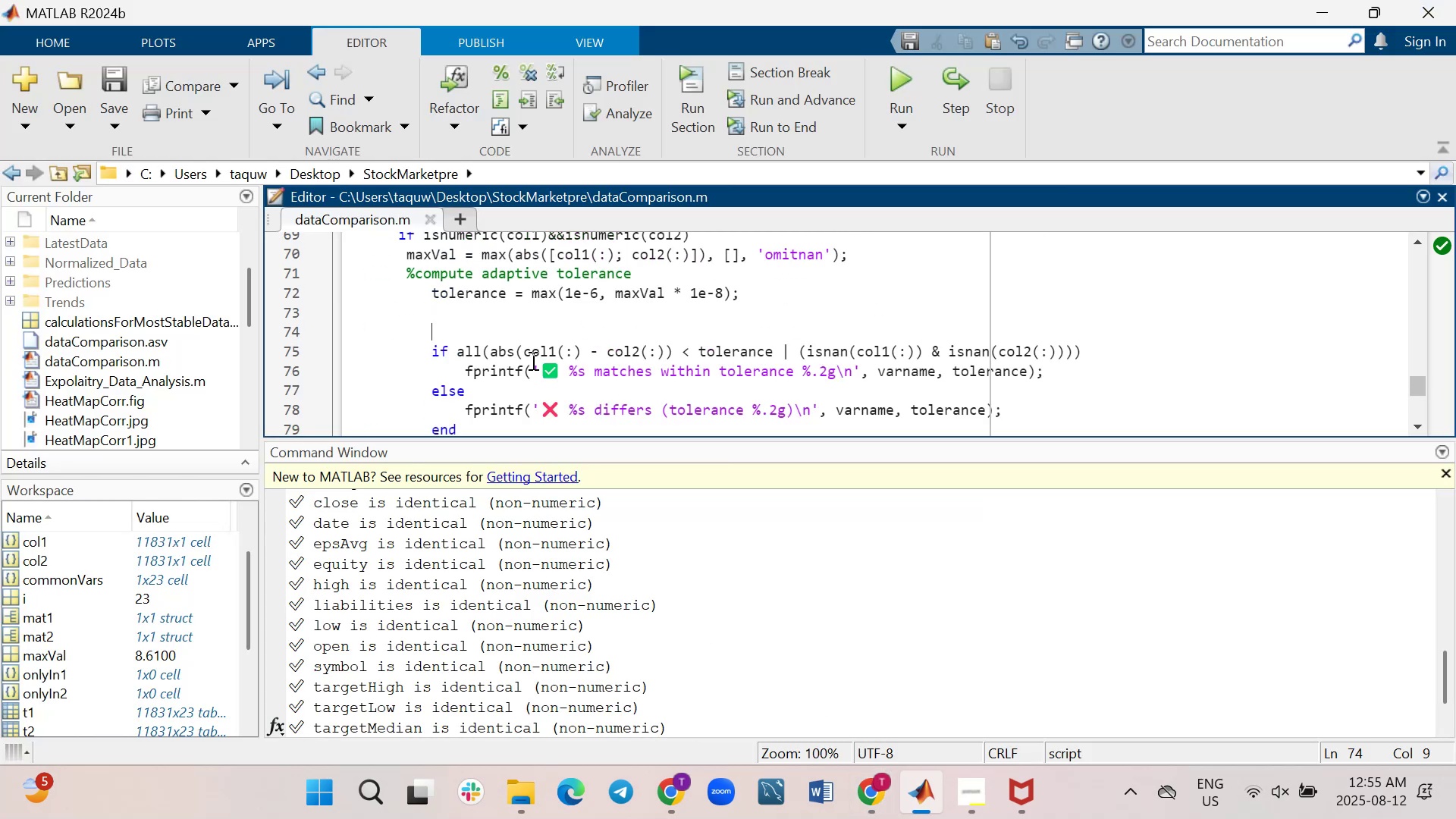 
scroll: coordinate [532, 360], scroll_direction: down, amount: 1.0
 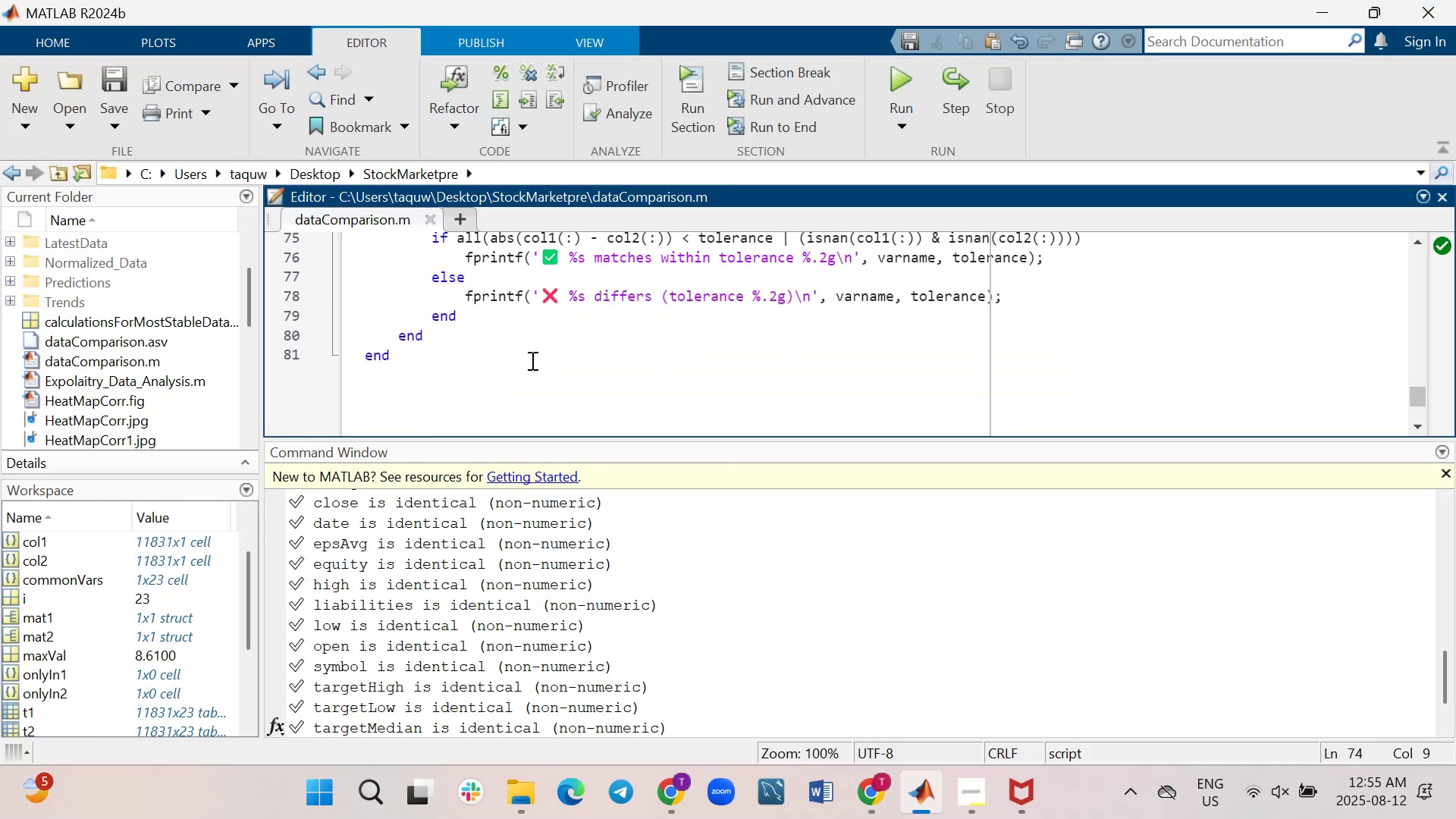 
scroll: coordinate [353, 298], scroll_direction: up, amount: 3.0
 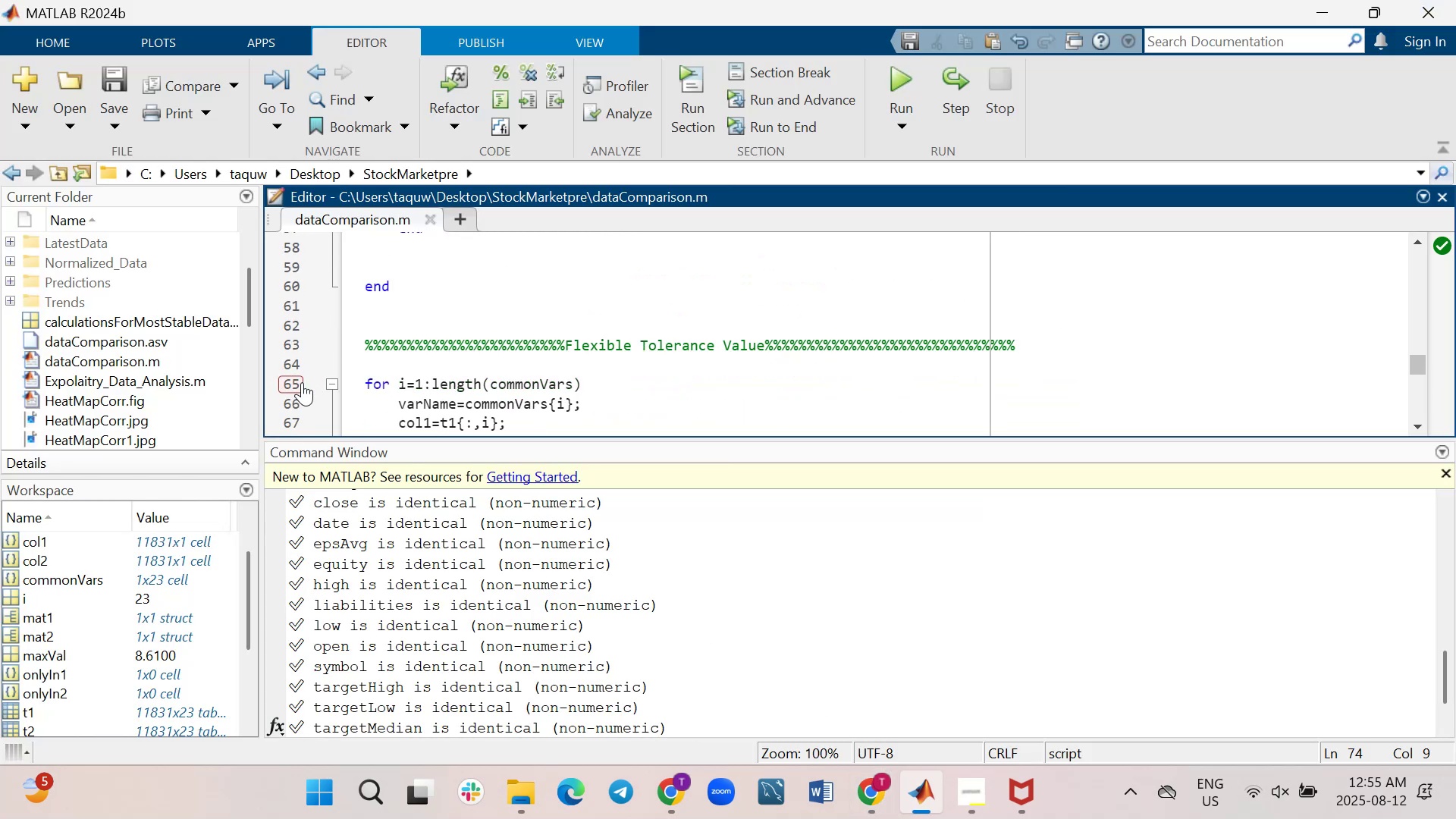 
left_click([297, 383])
 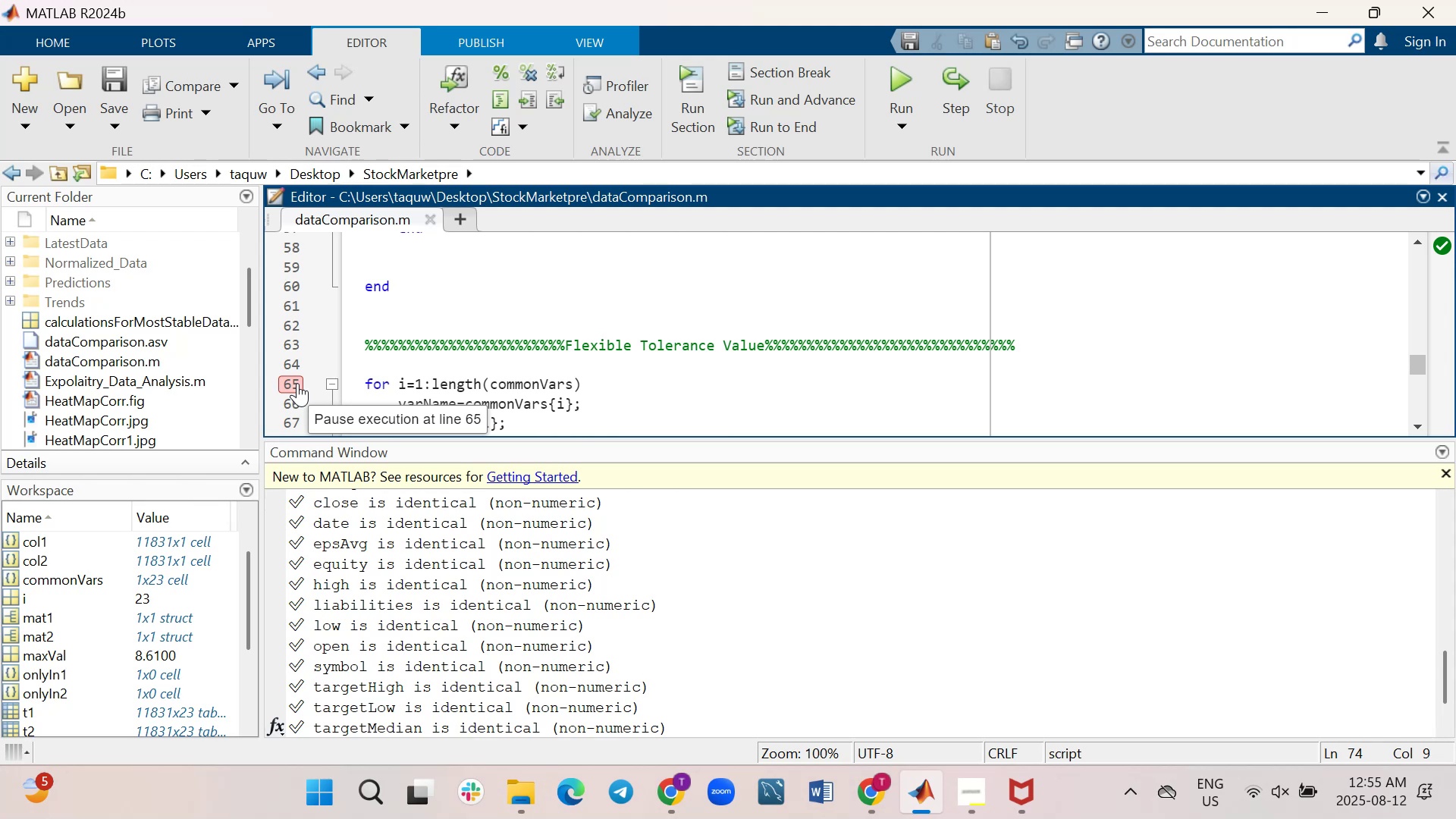 
wait(19.68)
 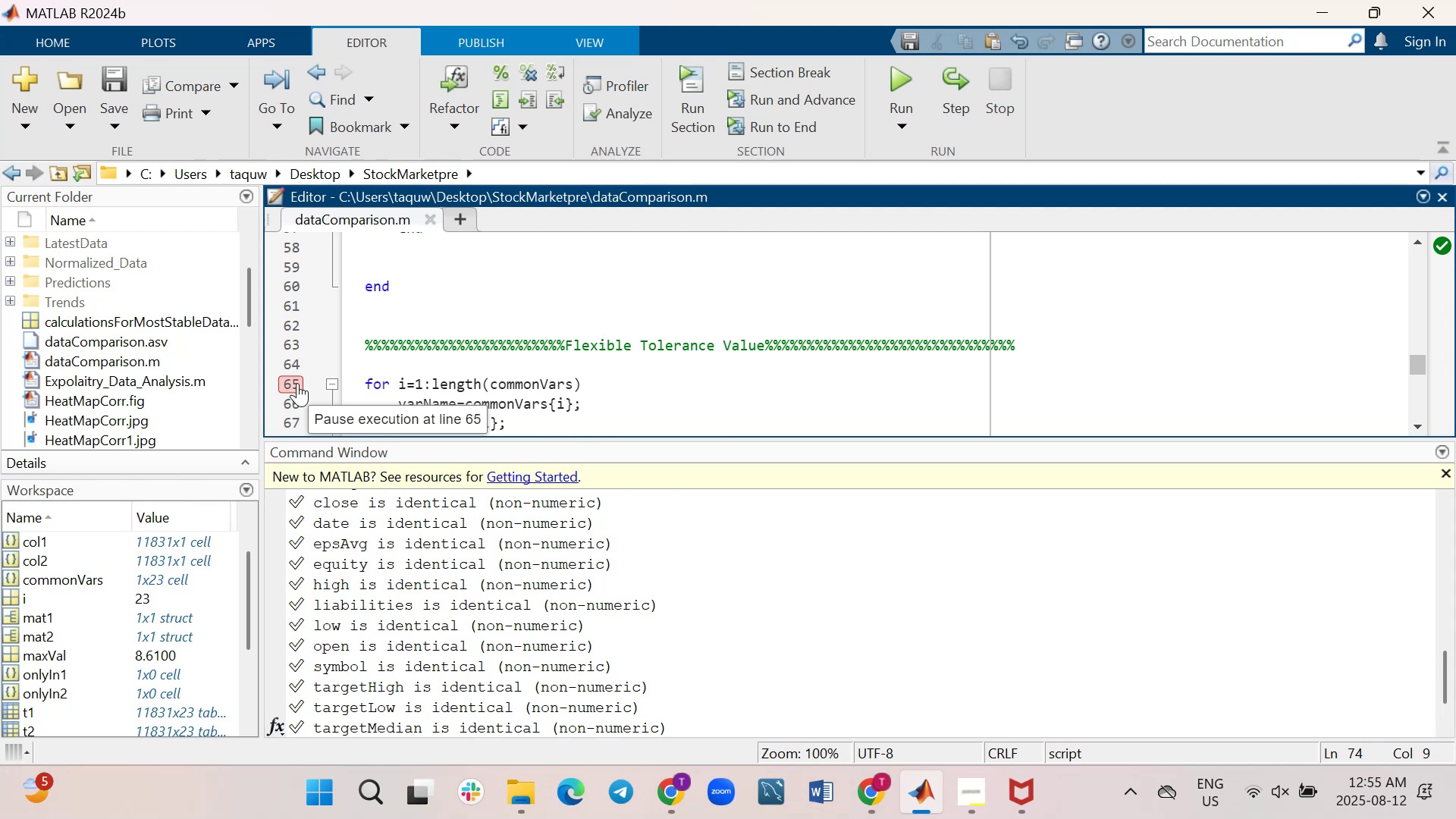 
left_click([906, 77])
 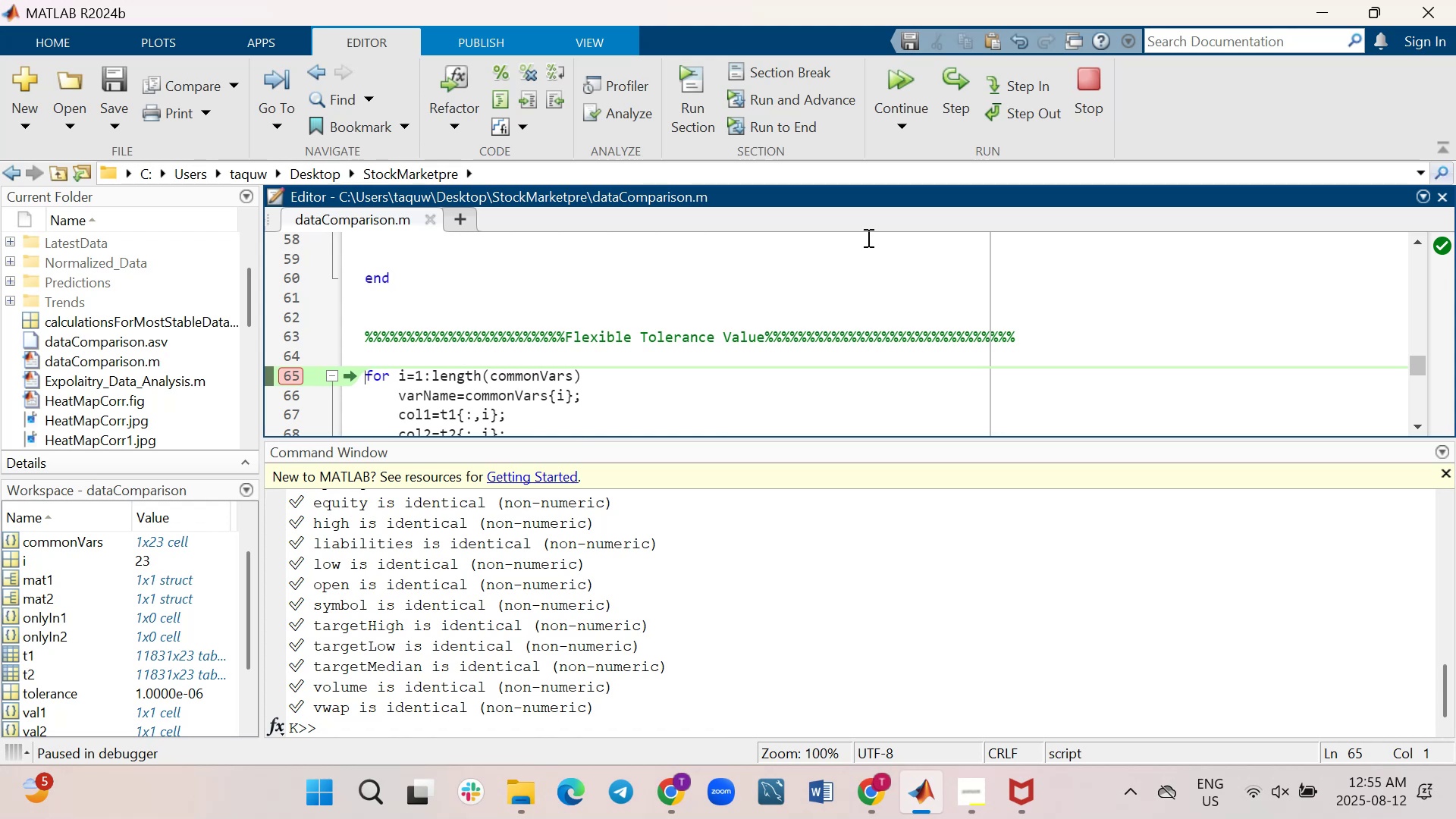 
wait(8.14)
 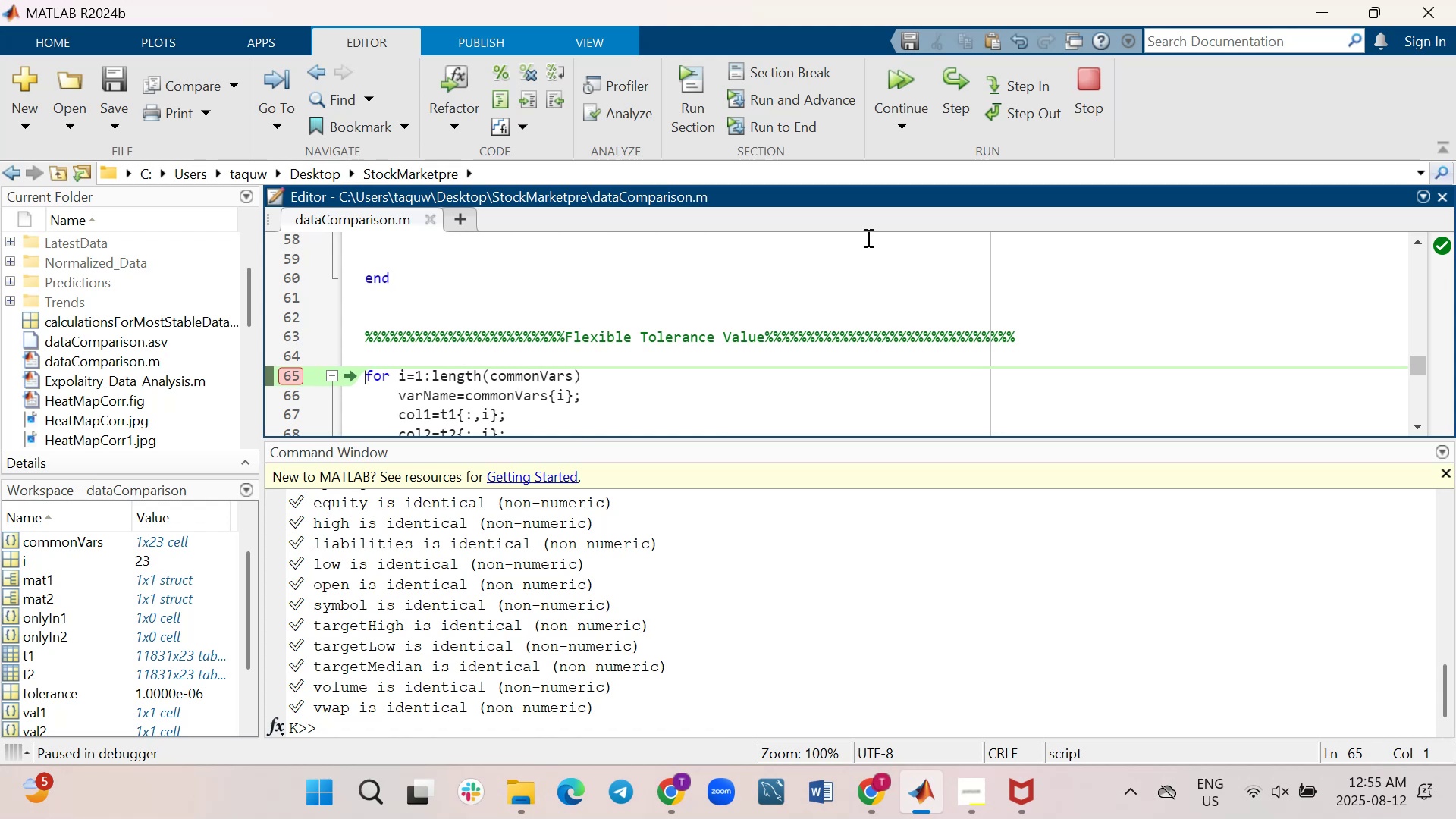 
scroll: coordinate [858, 563], scroll_direction: down, amount: 1.0
 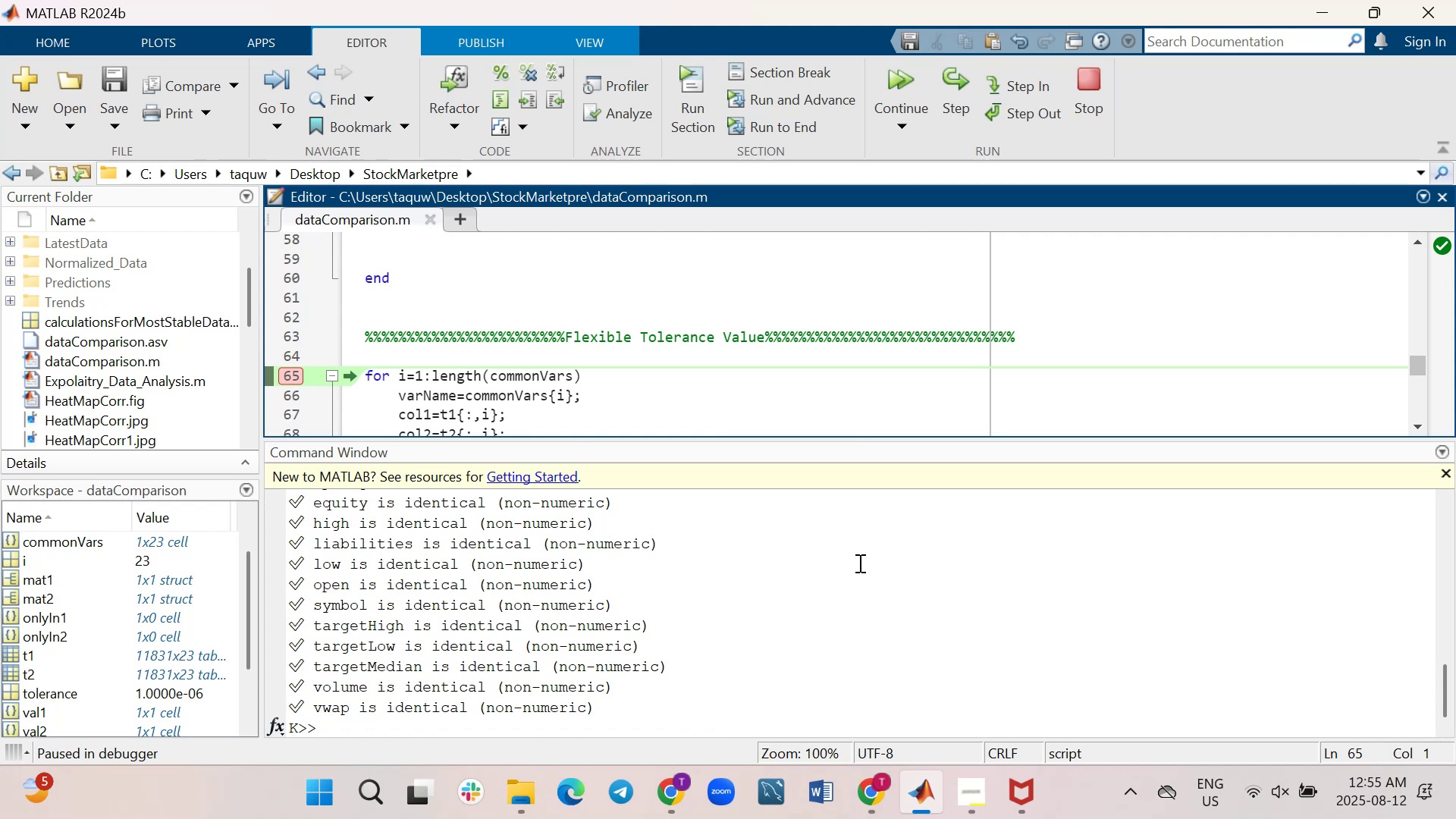 
wait(5.24)
 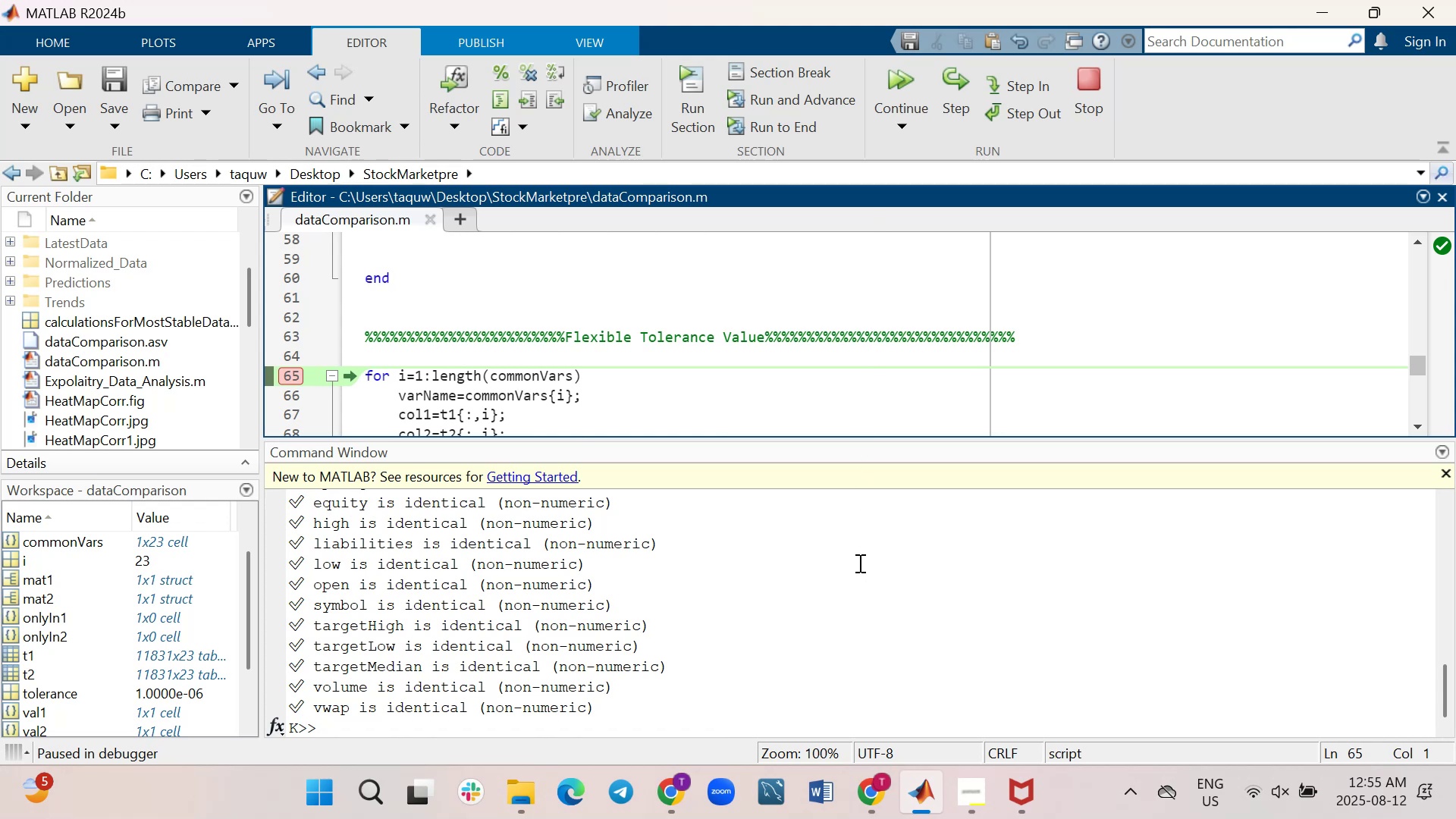 
scroll: coordinate [852, 560], scroll_direction: down, amount: 1.0
 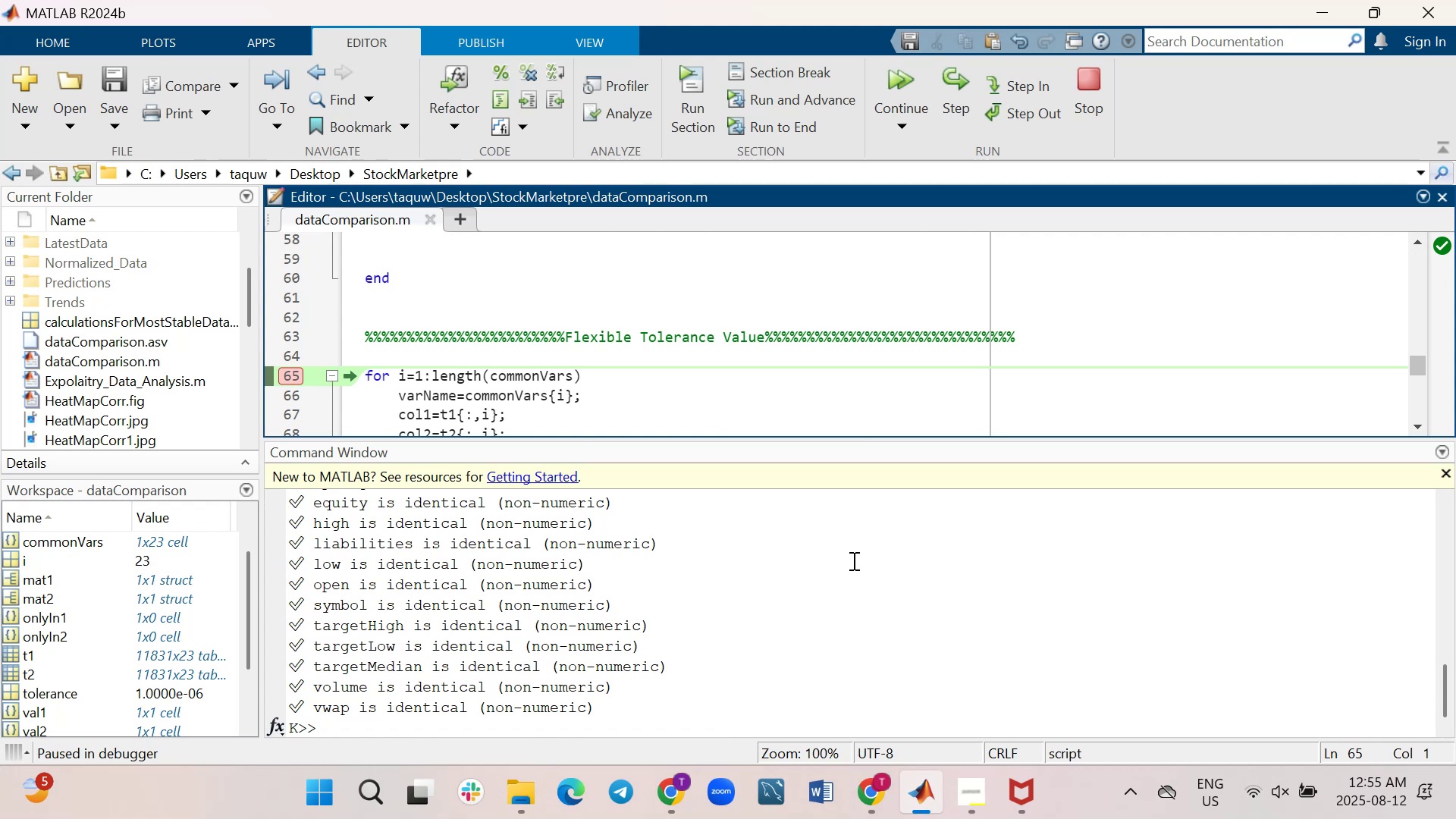 
scroll: coordinate [852, 560], scroll_direction: up, amount: 4.0
 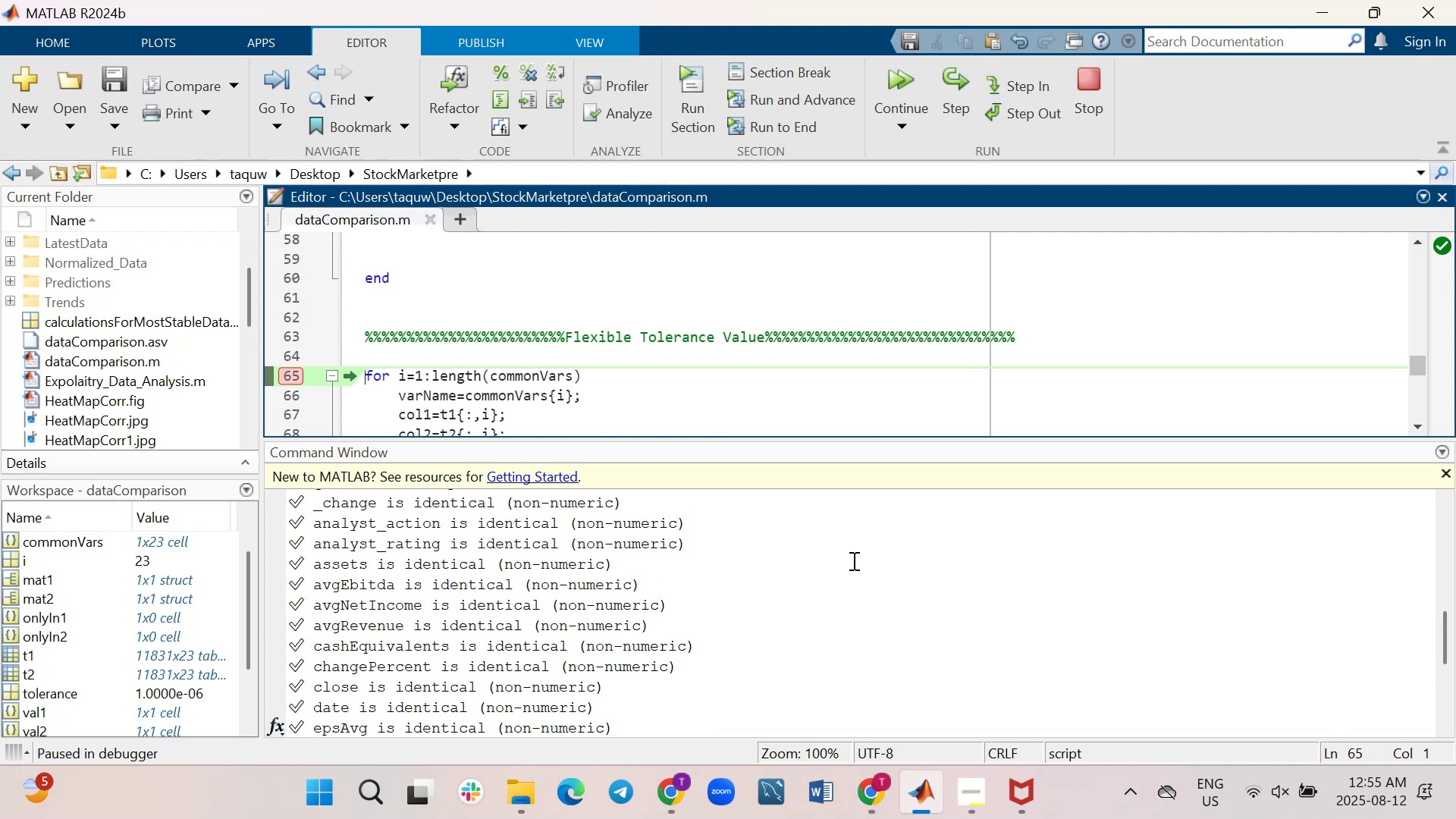 
scroll: coordinate [852, 560], scroll_direction: down, amount: 5.0
 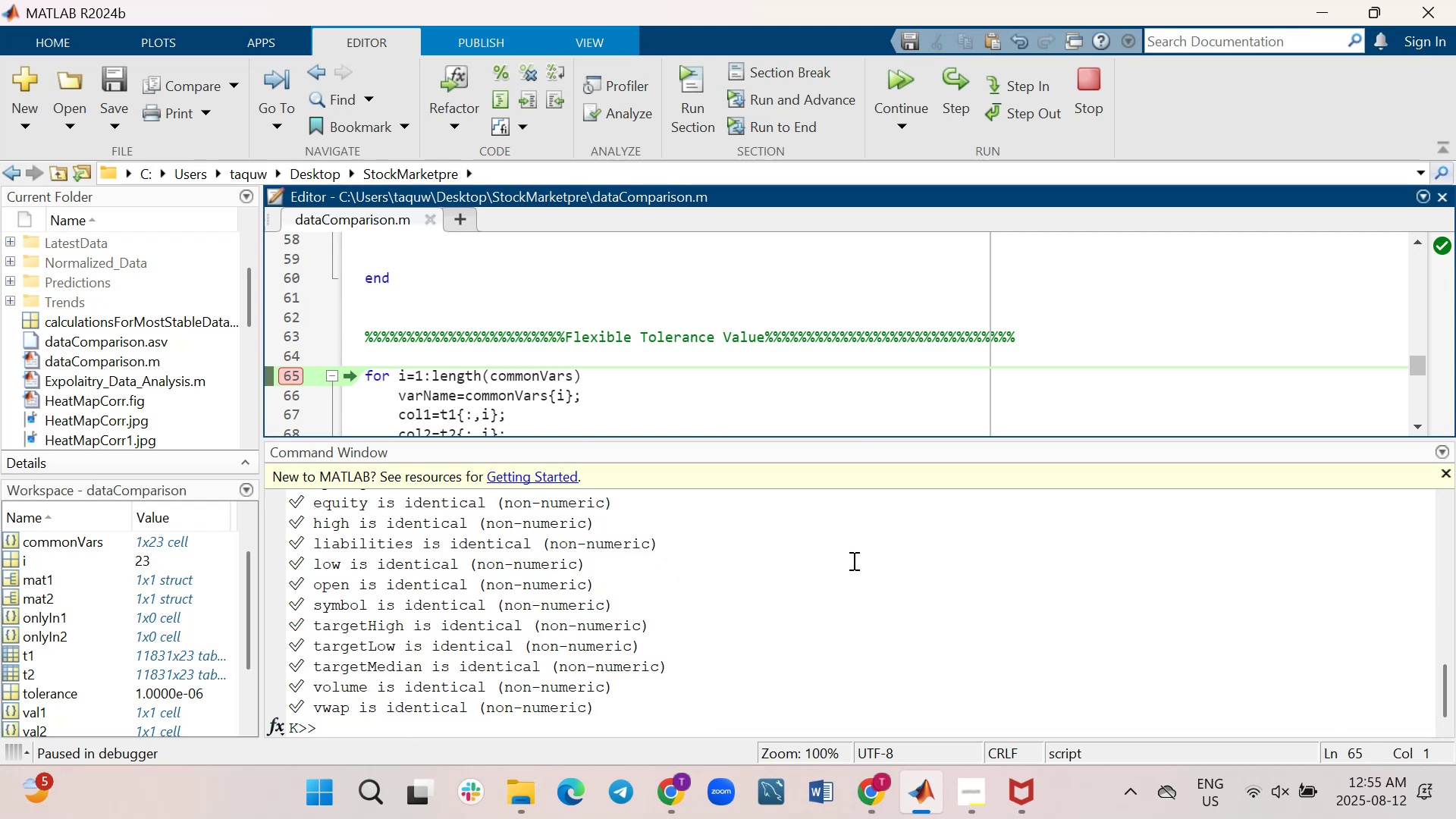 
scroll: coordinate [852, 560], scroll_direction: up, amount: 1.0
 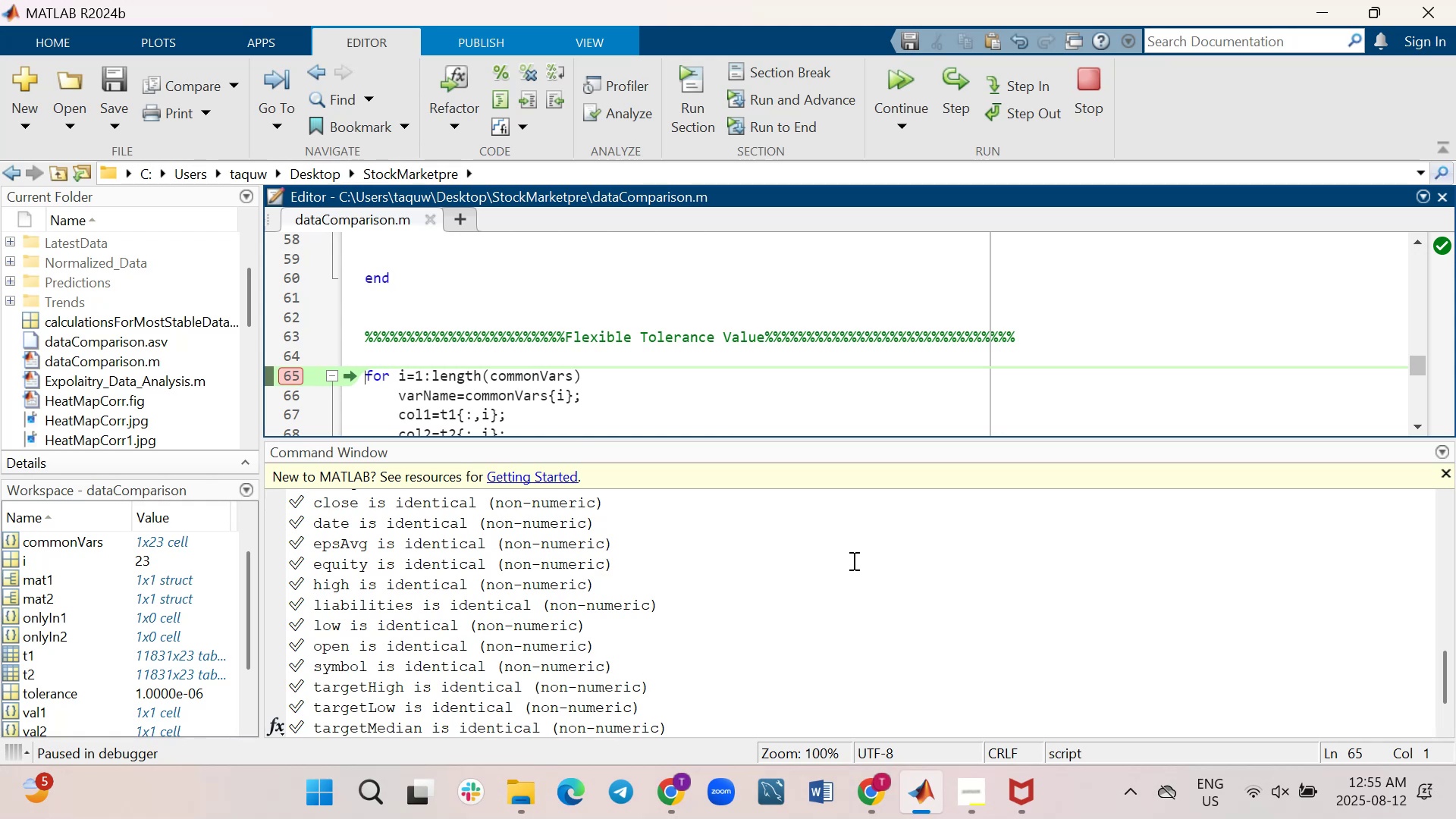 
scroll: coordinate [852, 560], scroll_direction: down, amount: 3.0
 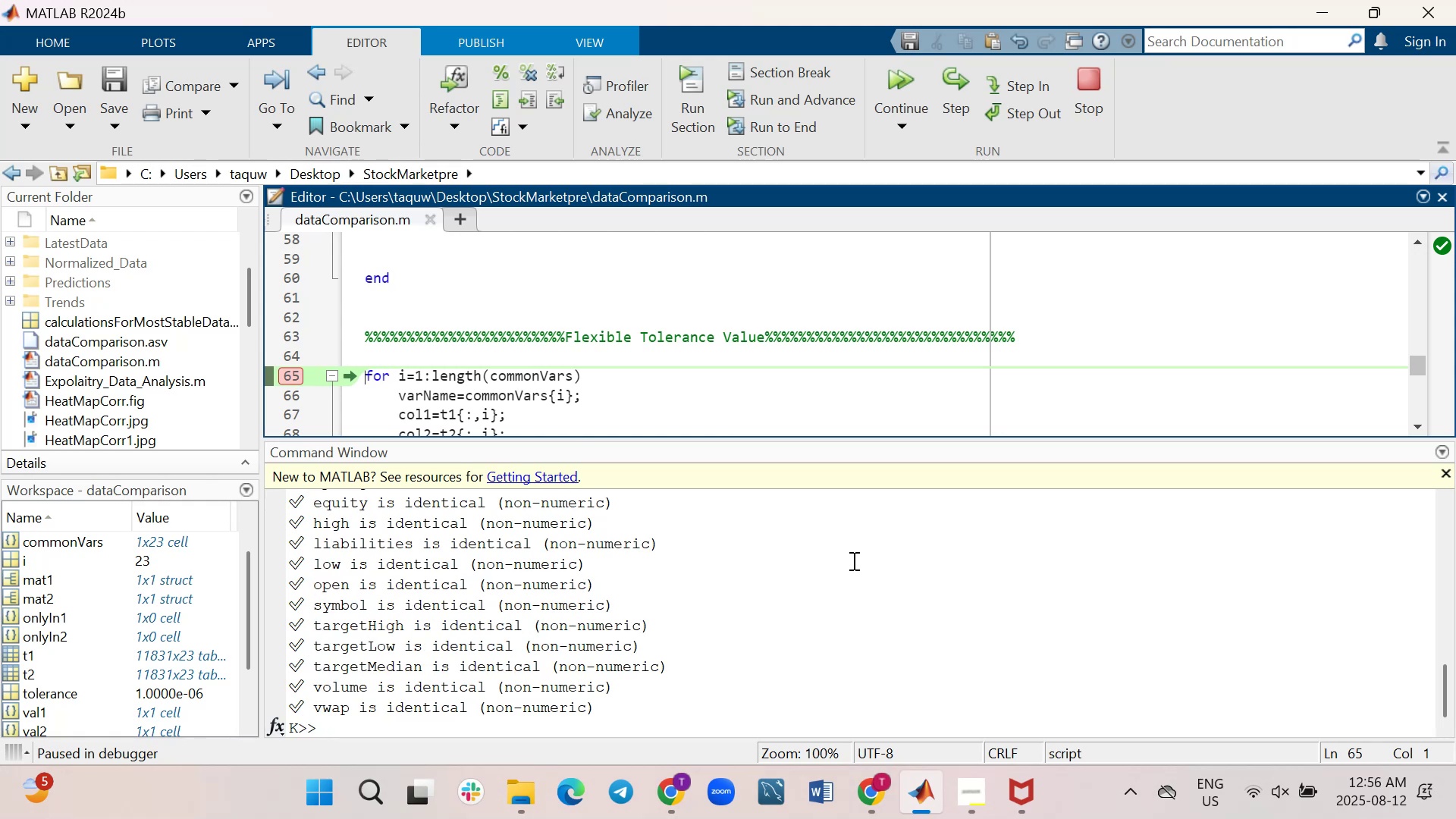 
scroll: coordinate [852, 560], scroll_direction: up, amount: 2.0
 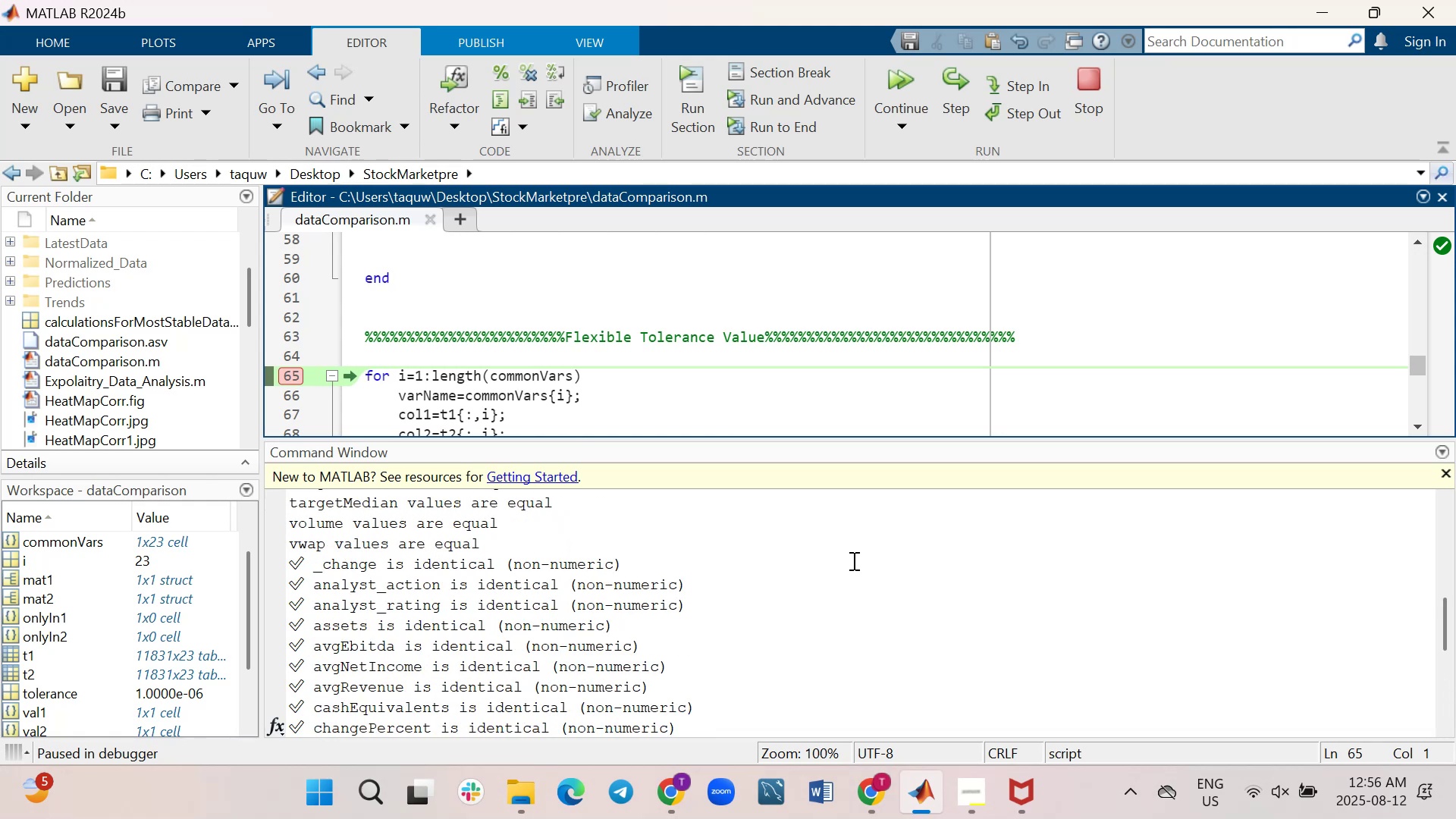 
scroll: coordinate [852, 560], scroll_direction: down, amount: 4.0
 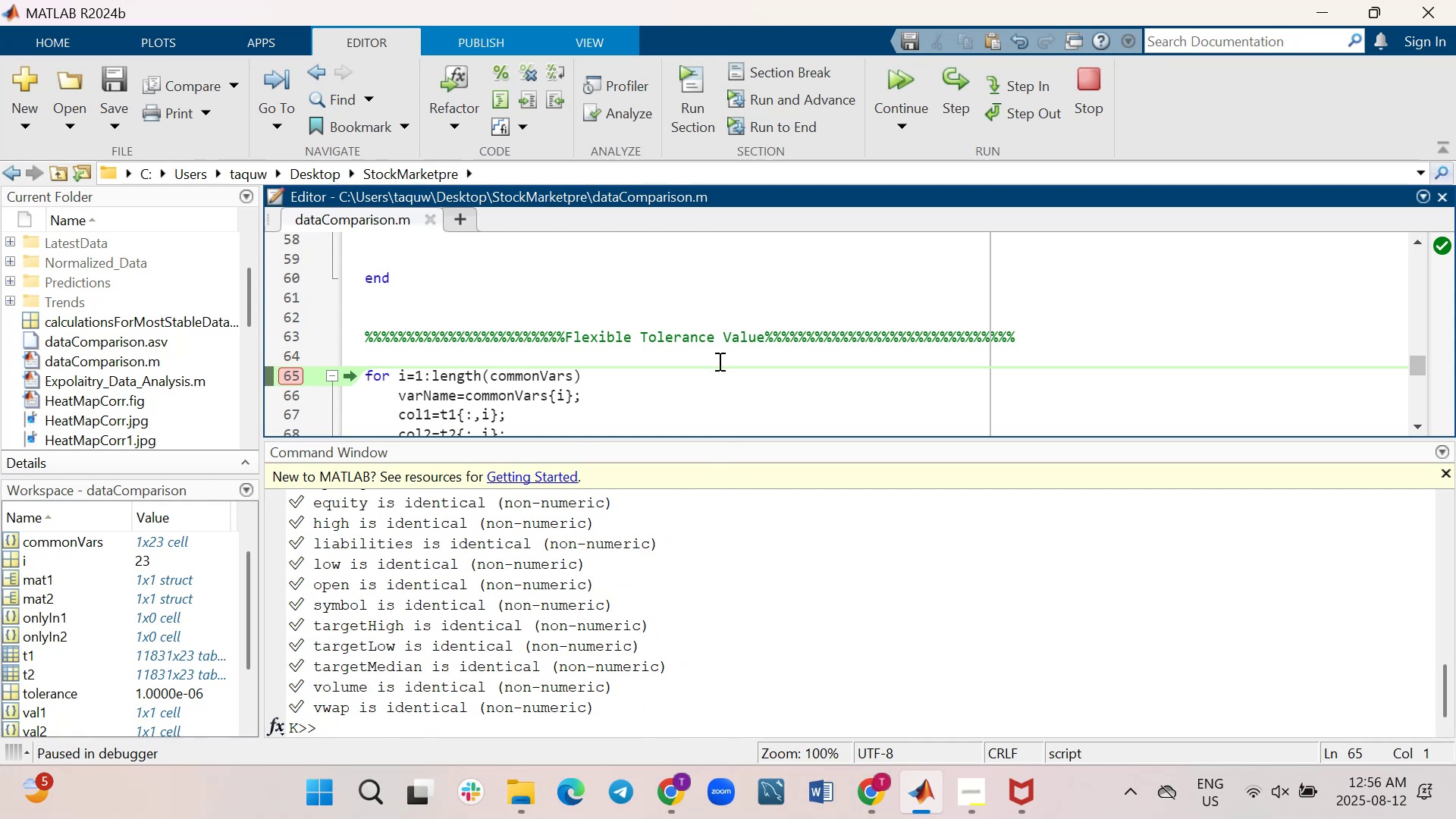 
wait(5.7)
 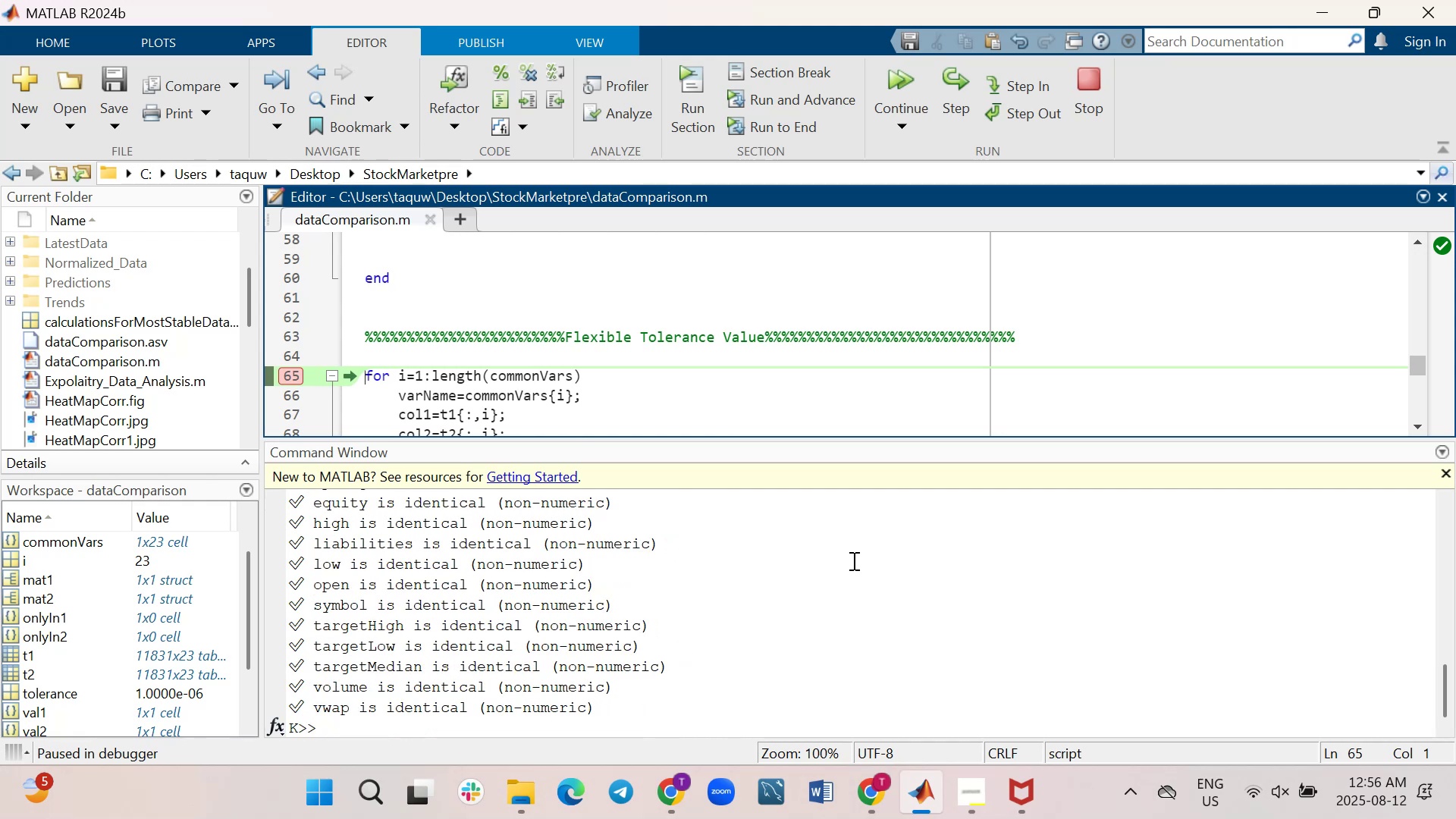 
scroll: coordinate [718, 361], scroll_direction: down, amount: 1.0
 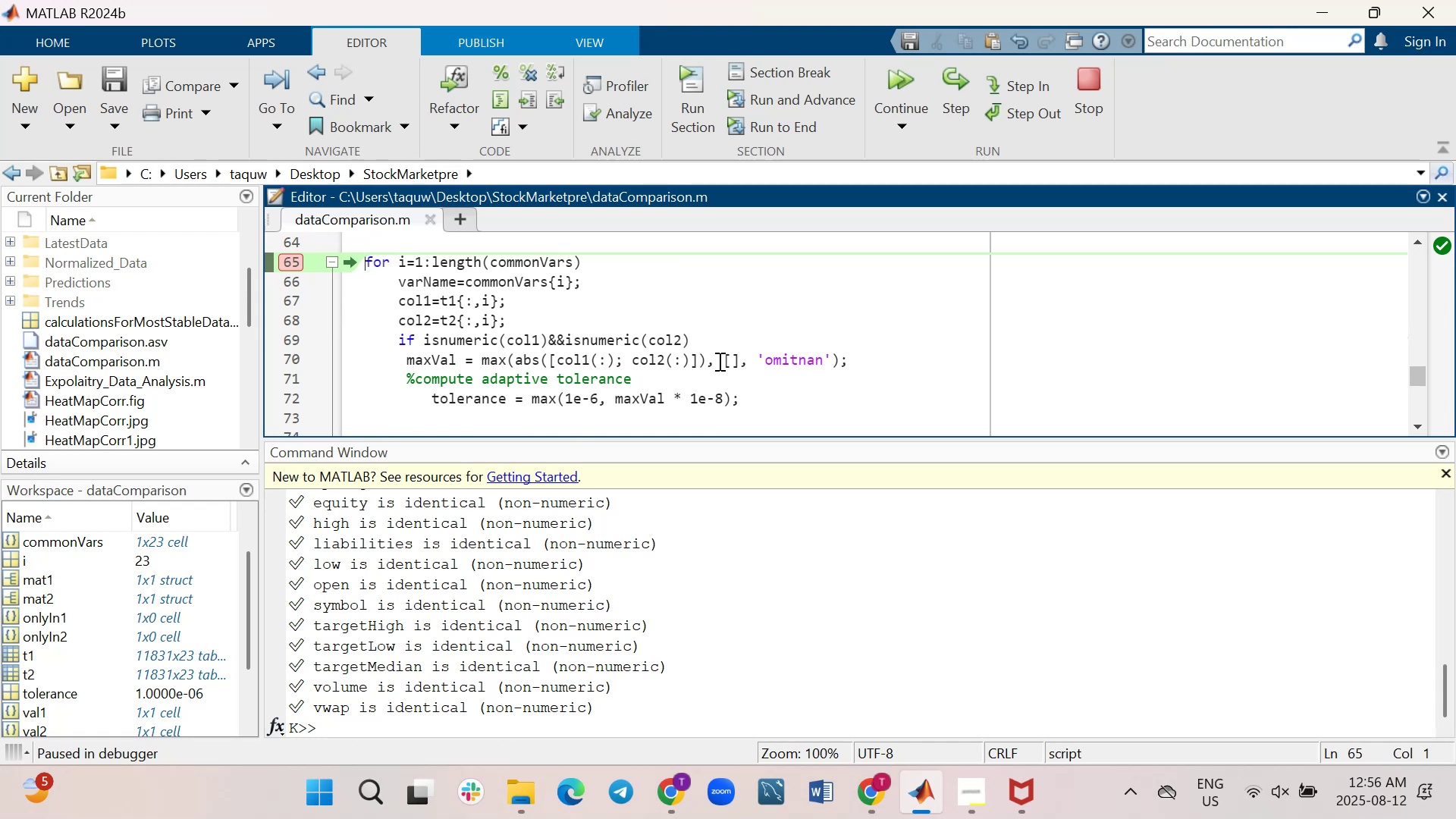 
wait(14.11)
 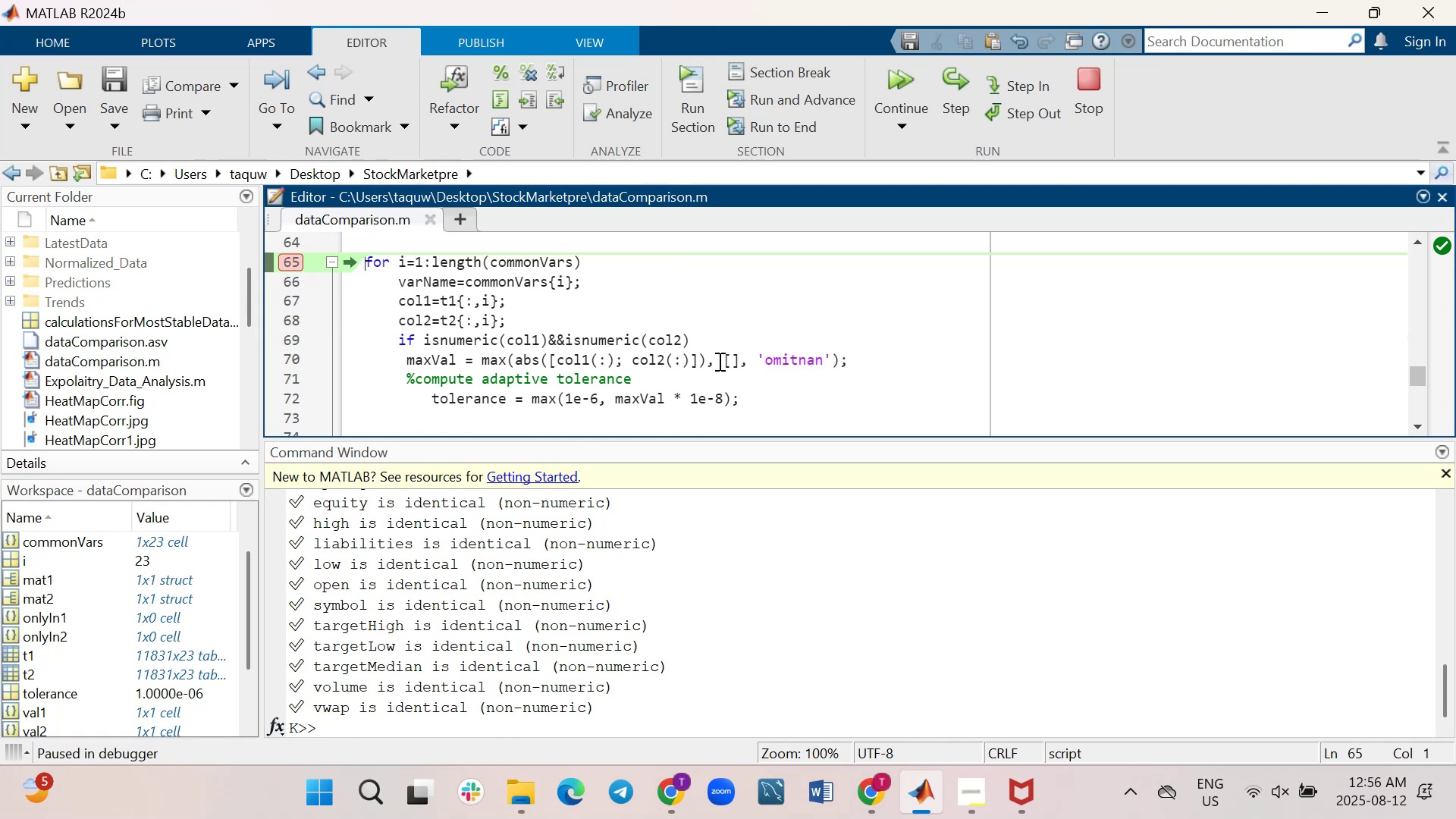 
left_click([962, 87])
 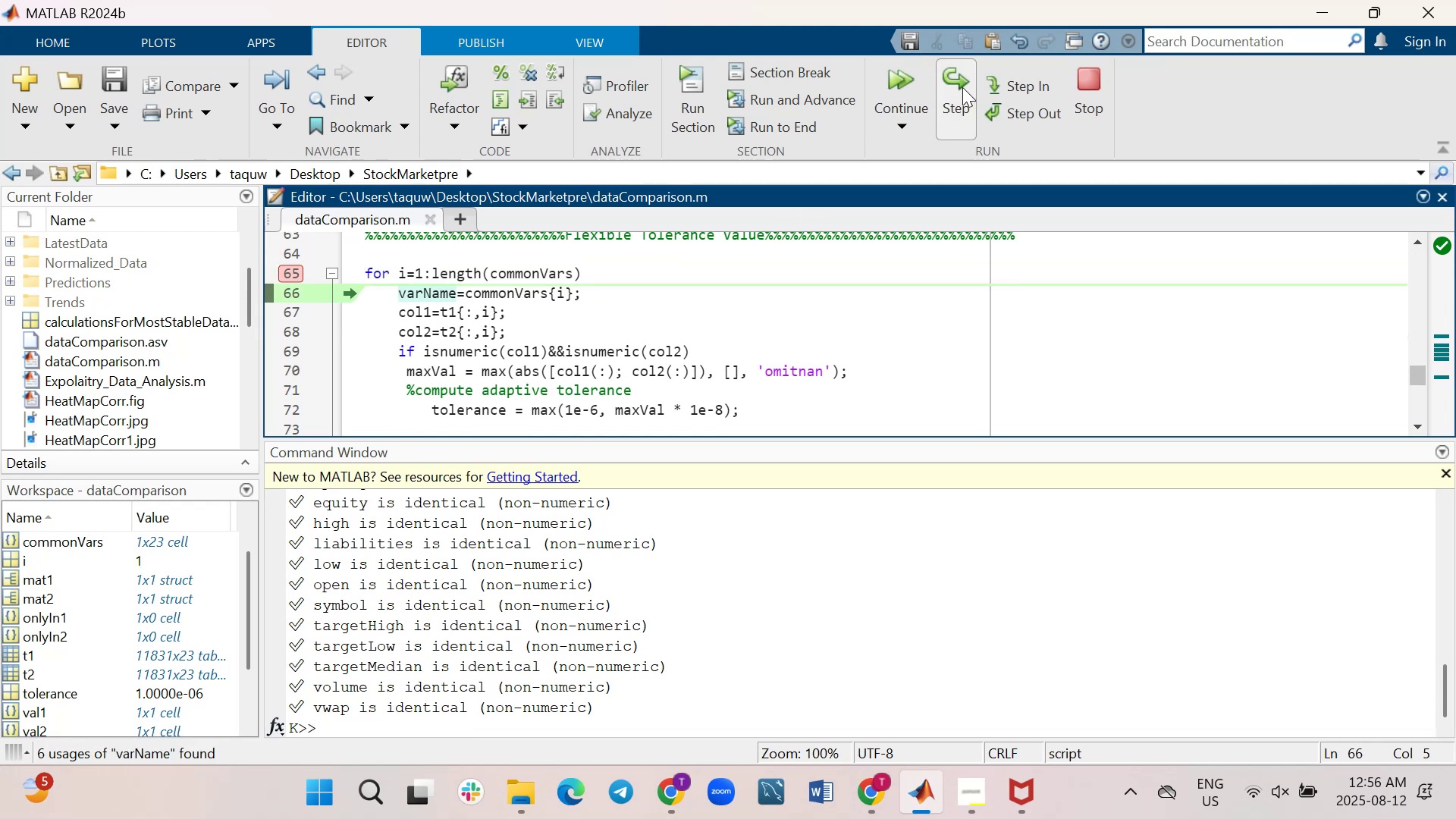 
left_click([962, 87])
 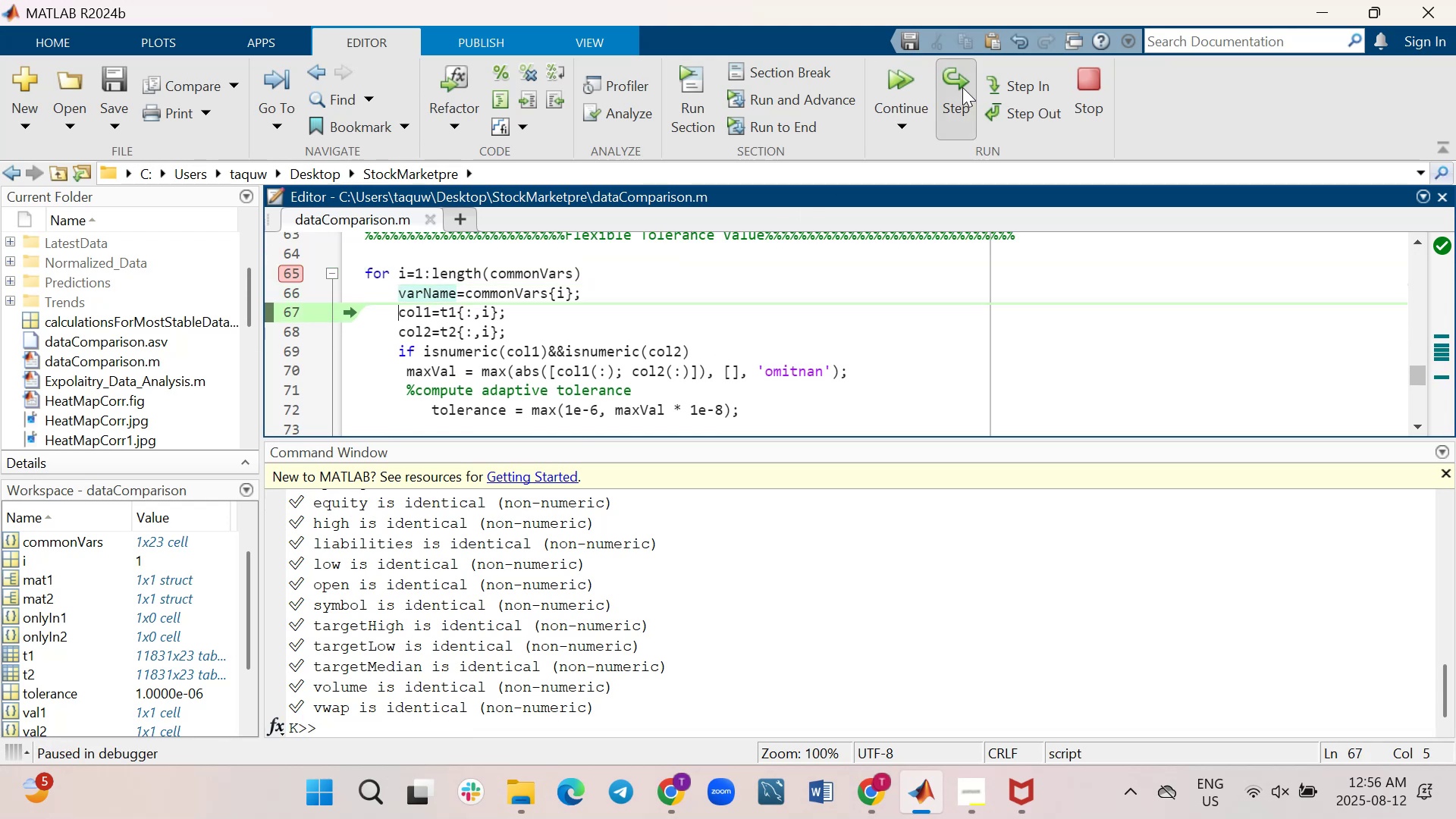 
left_click([962, 87])
 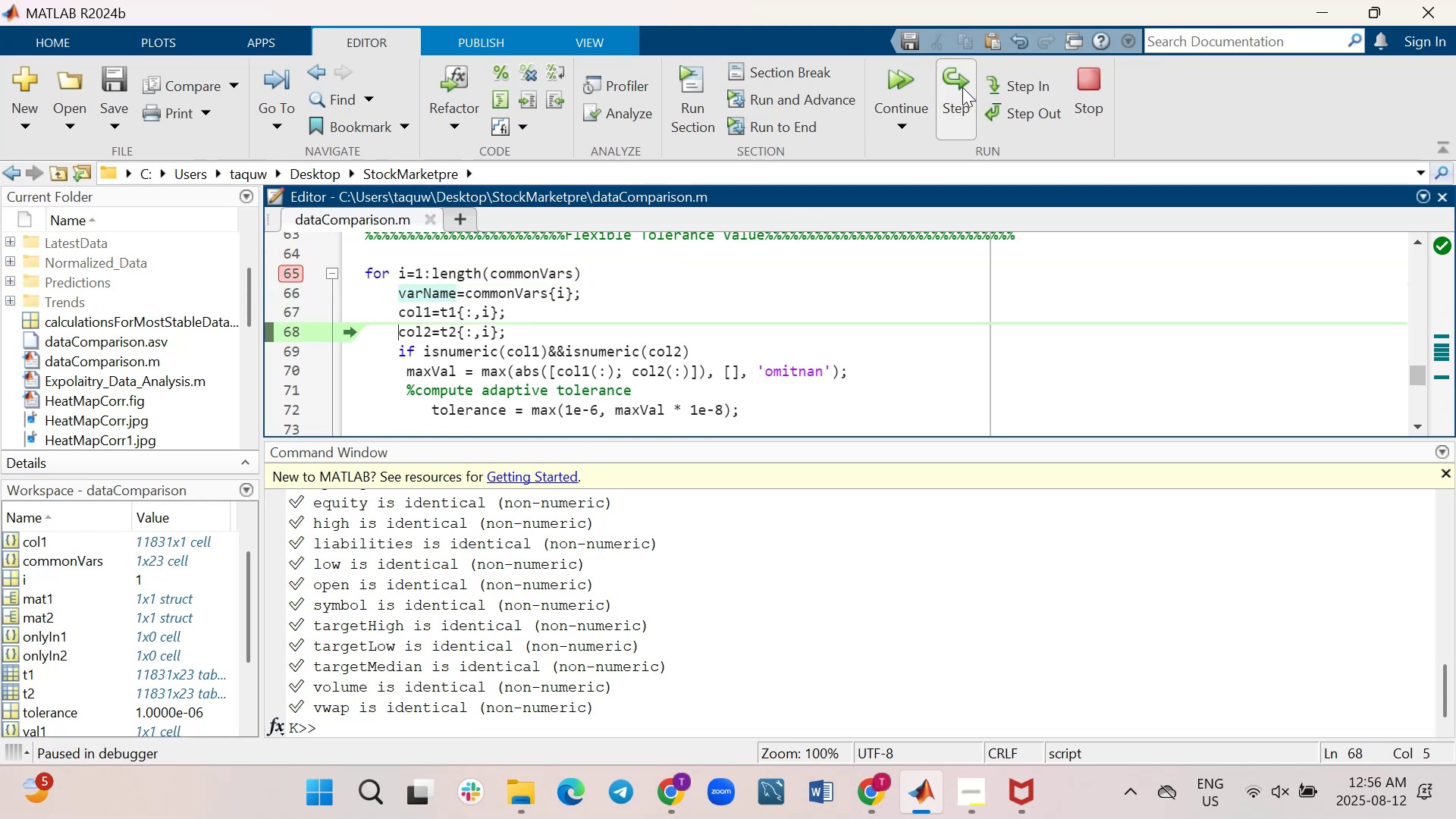 
left_click([962, 87])
 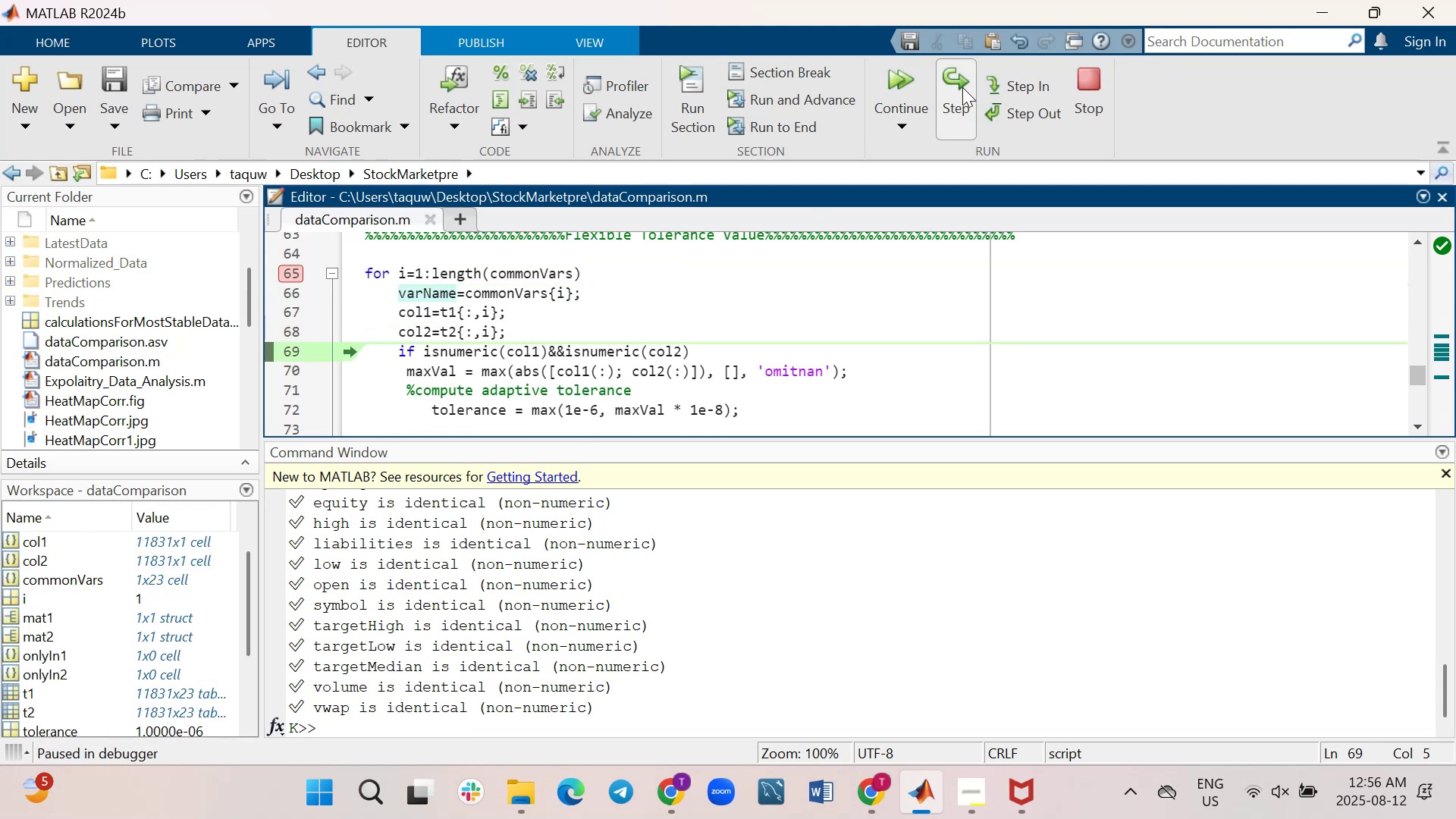 
left_click([962, 87])
 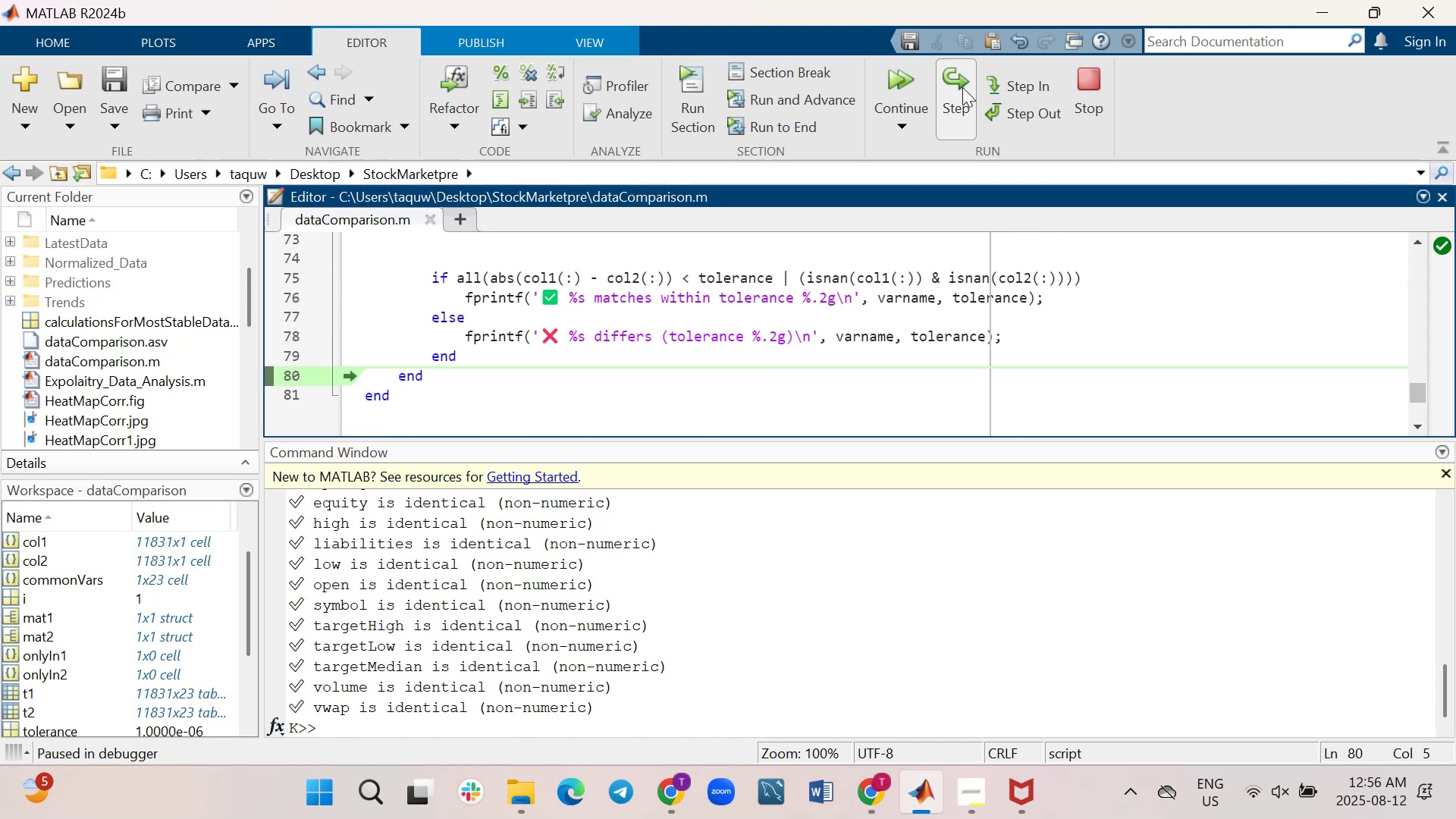 
left_click([962, 87])
 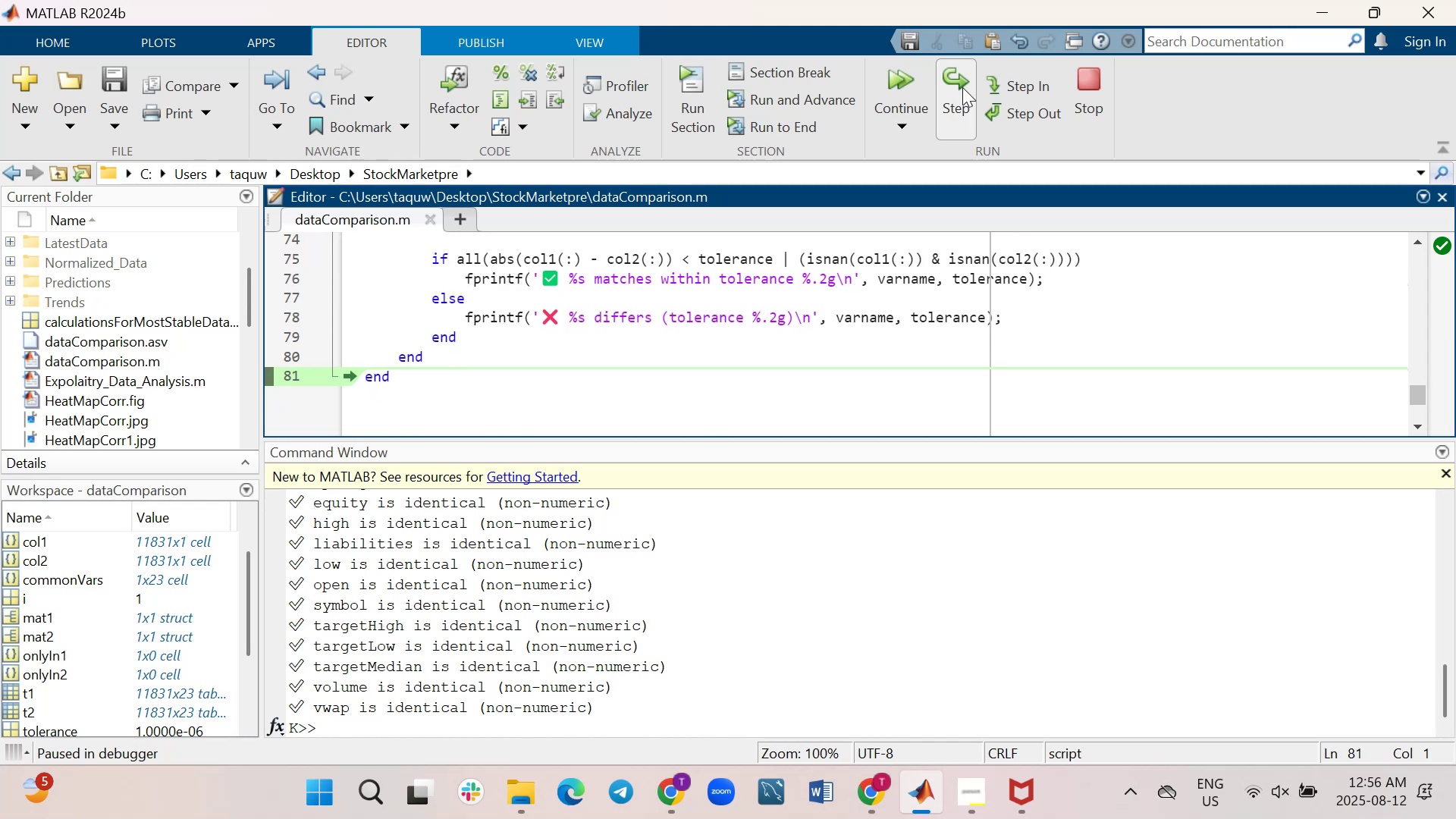 
left_click([962, 87])
 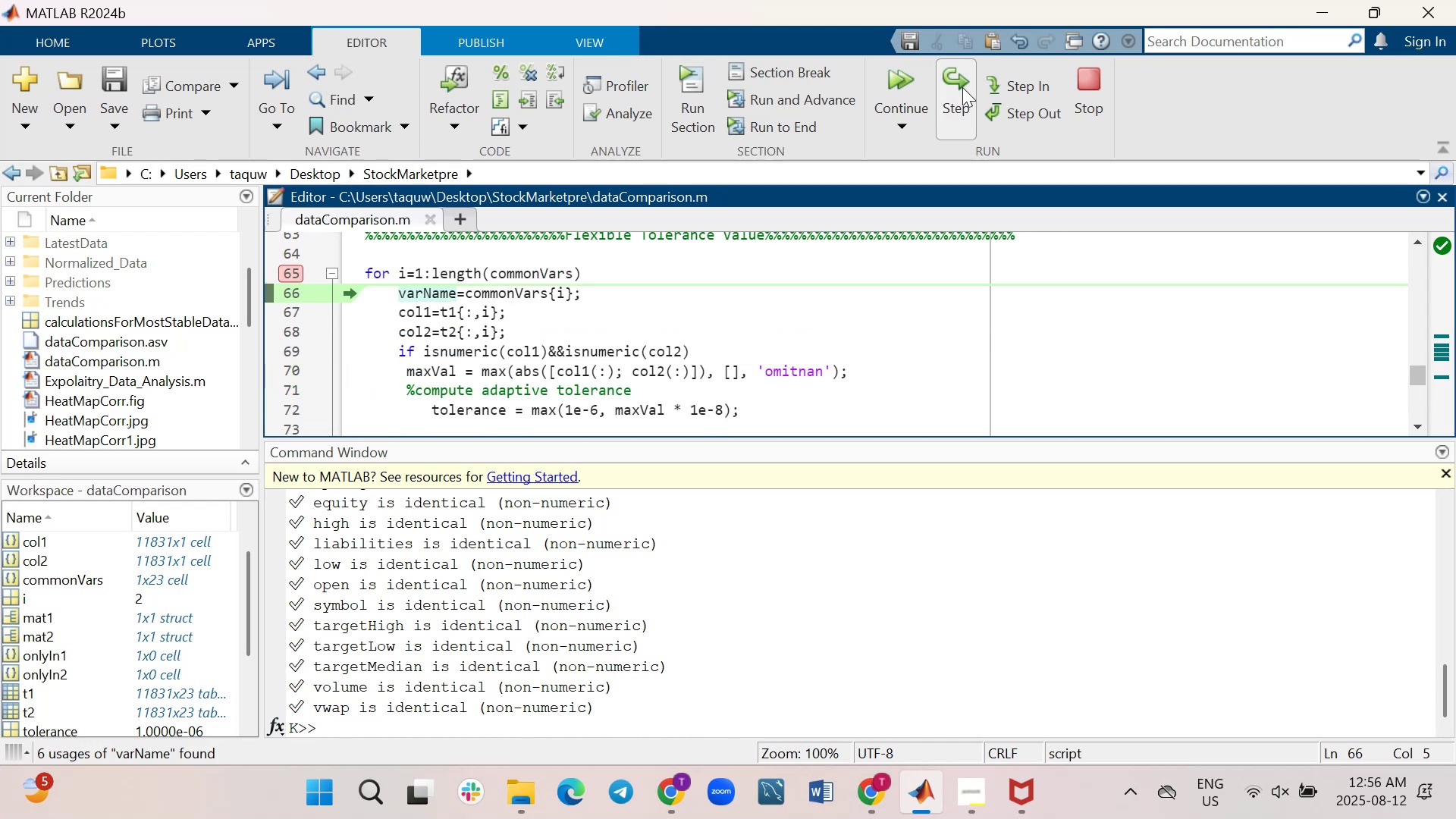 
left_click([962, 87])
 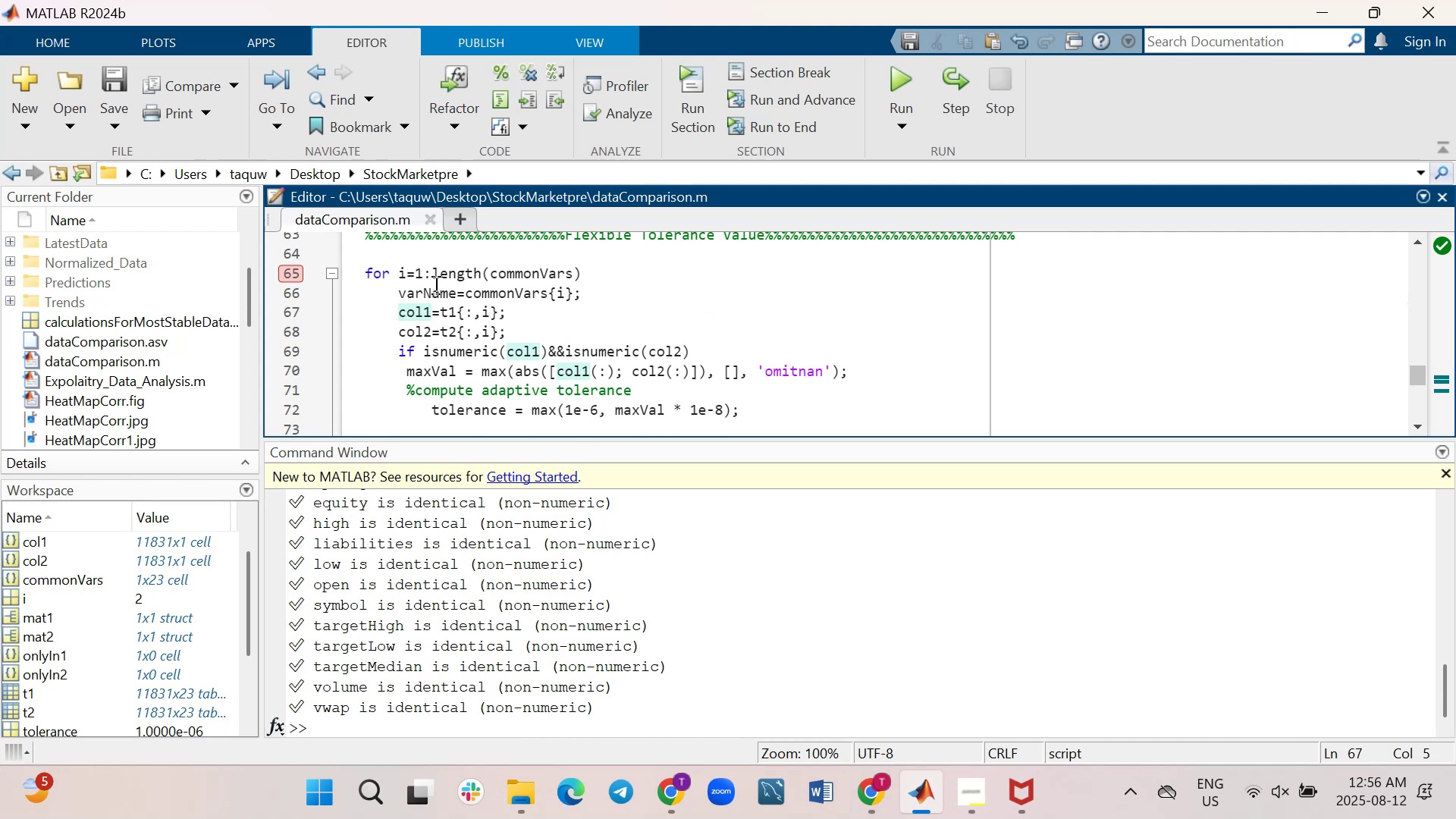 
left_click([300, 275])
 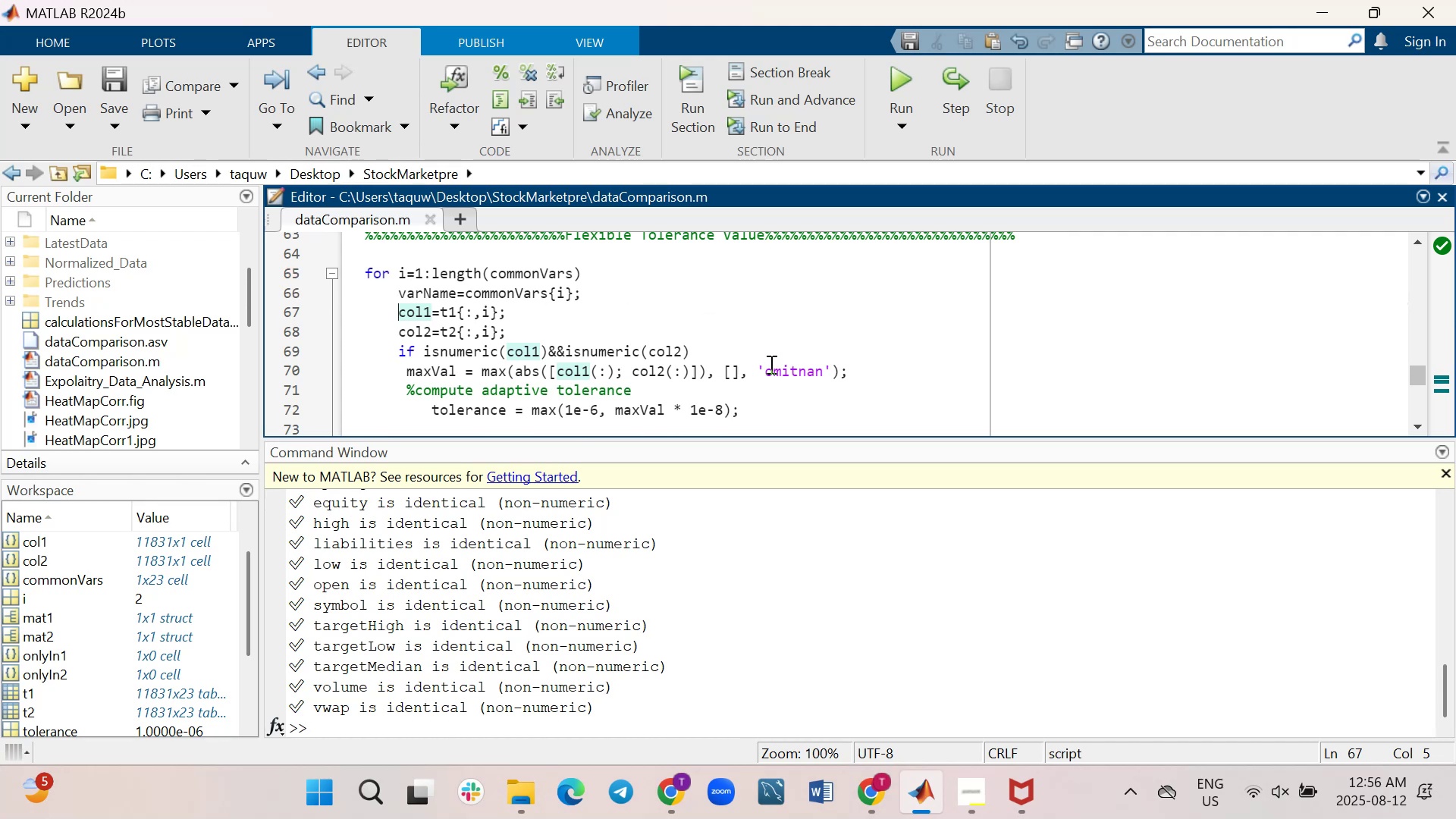 
scroll: coordinate [770, 362], scroll_direction: down, amount: 2.0
 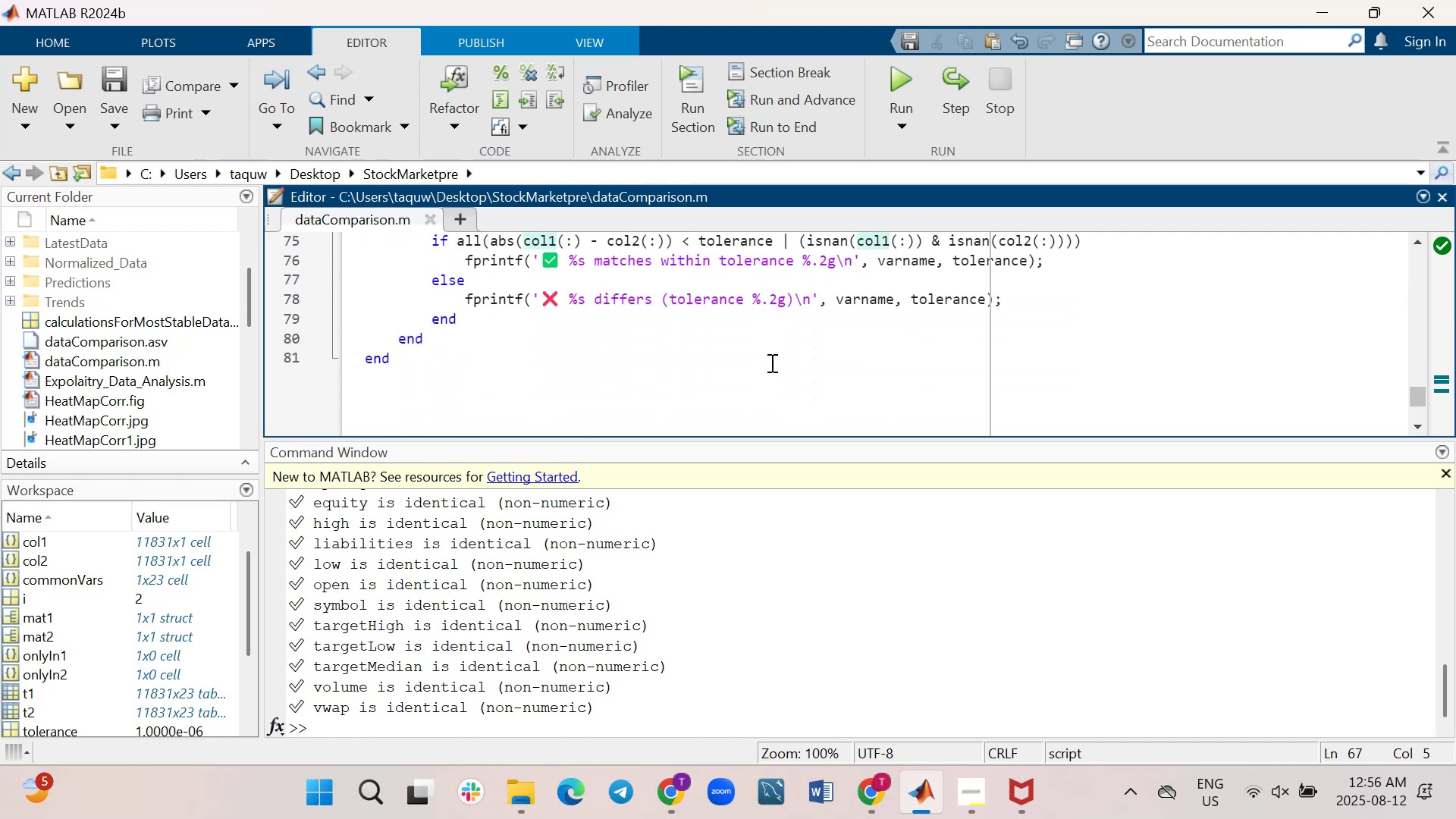 
scroll: coordinate [742, 340], scroll_direction: up, amount: 2.0
 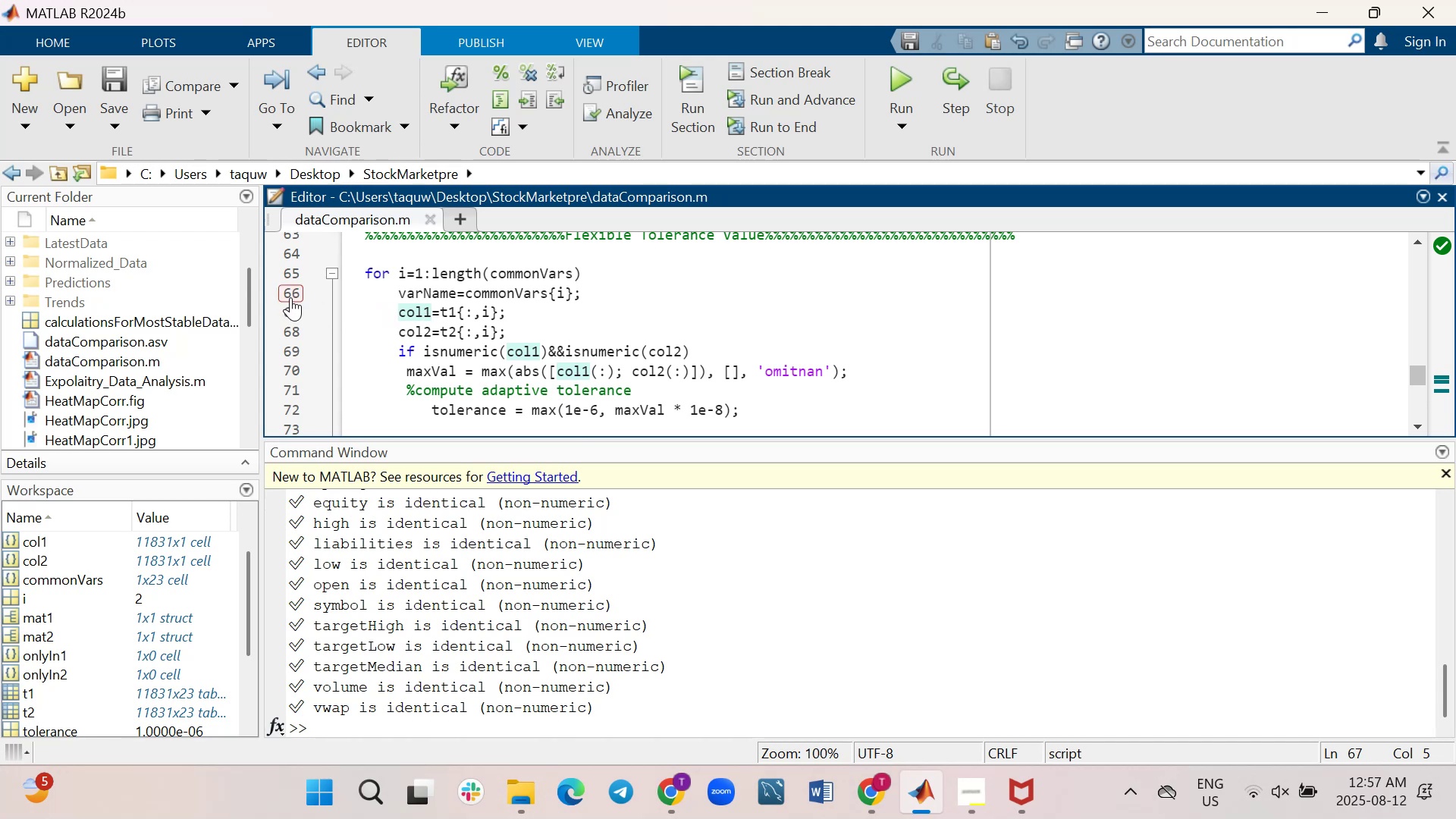 
wait(6.38)
 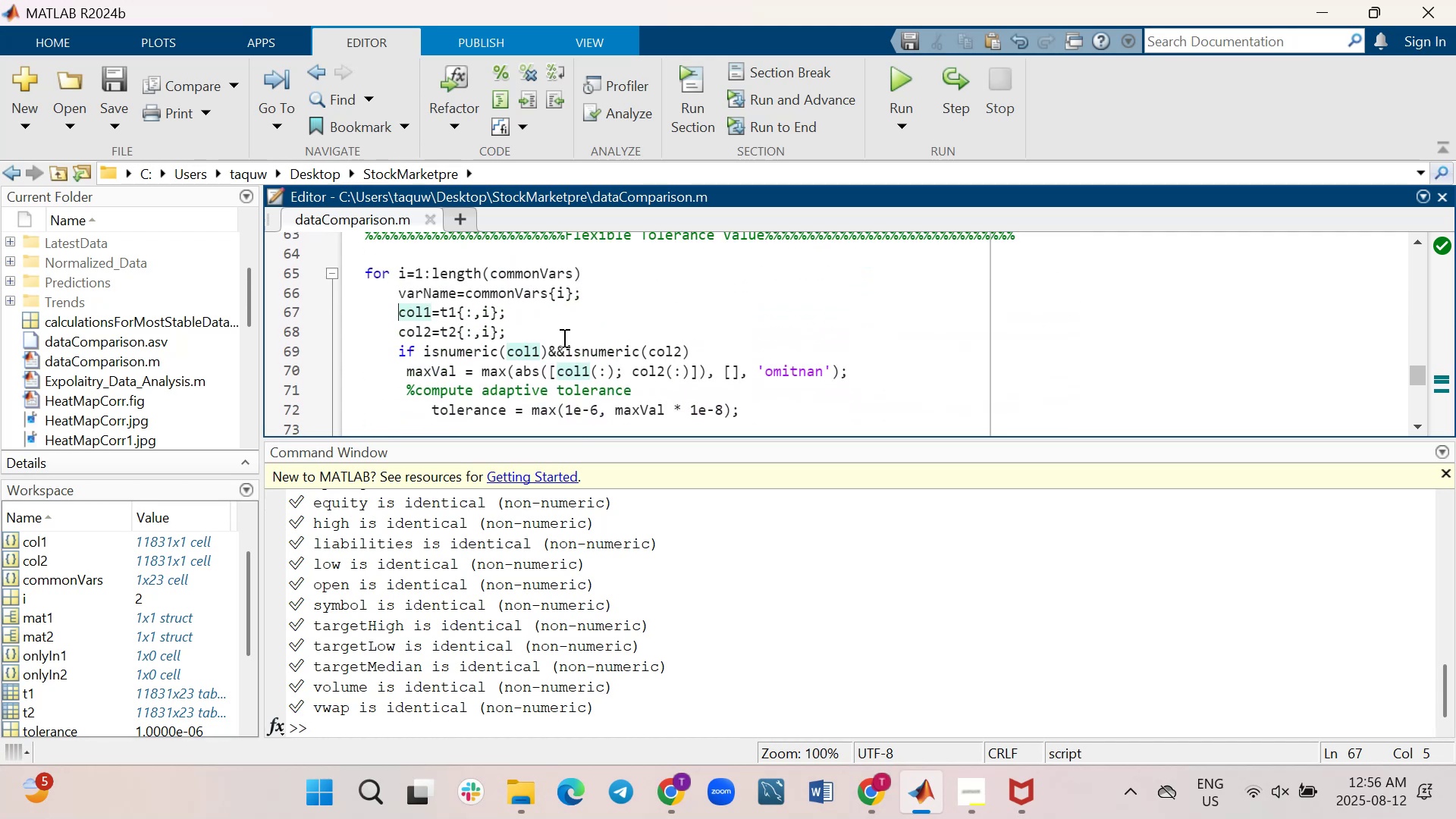 
left_click([290, 297])
 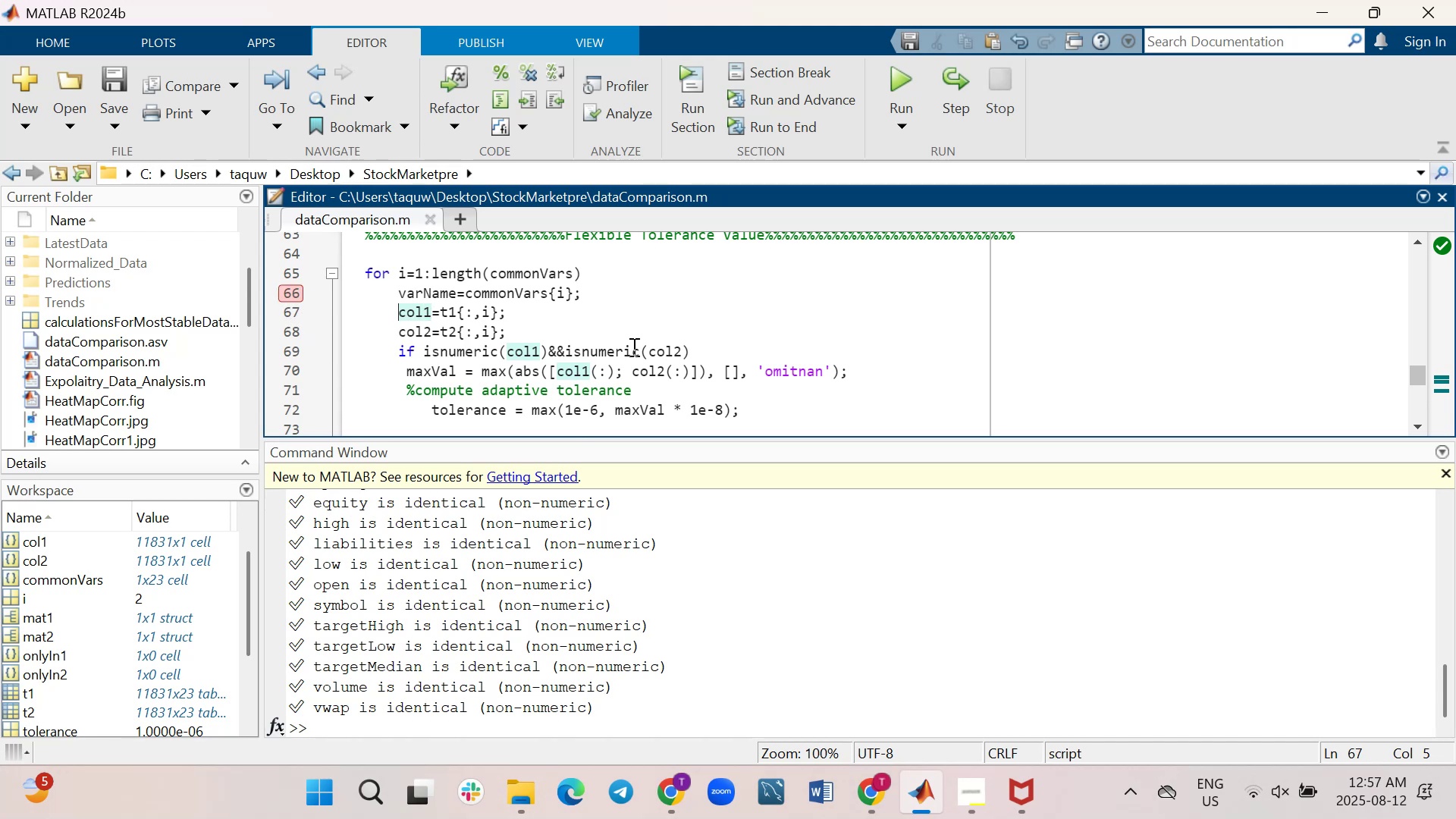 
wait(8.66)
 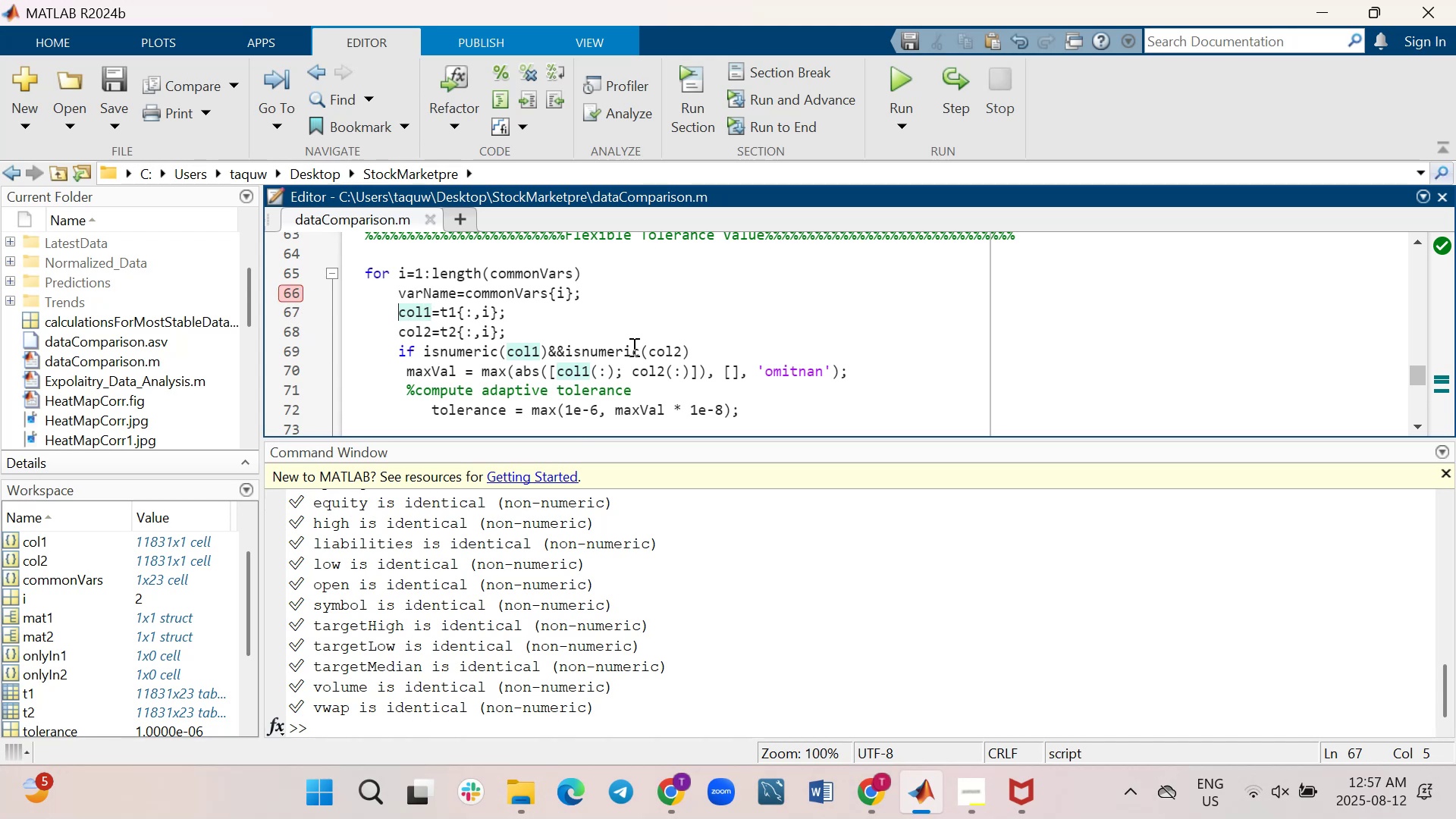 
left_click([899, 76])
 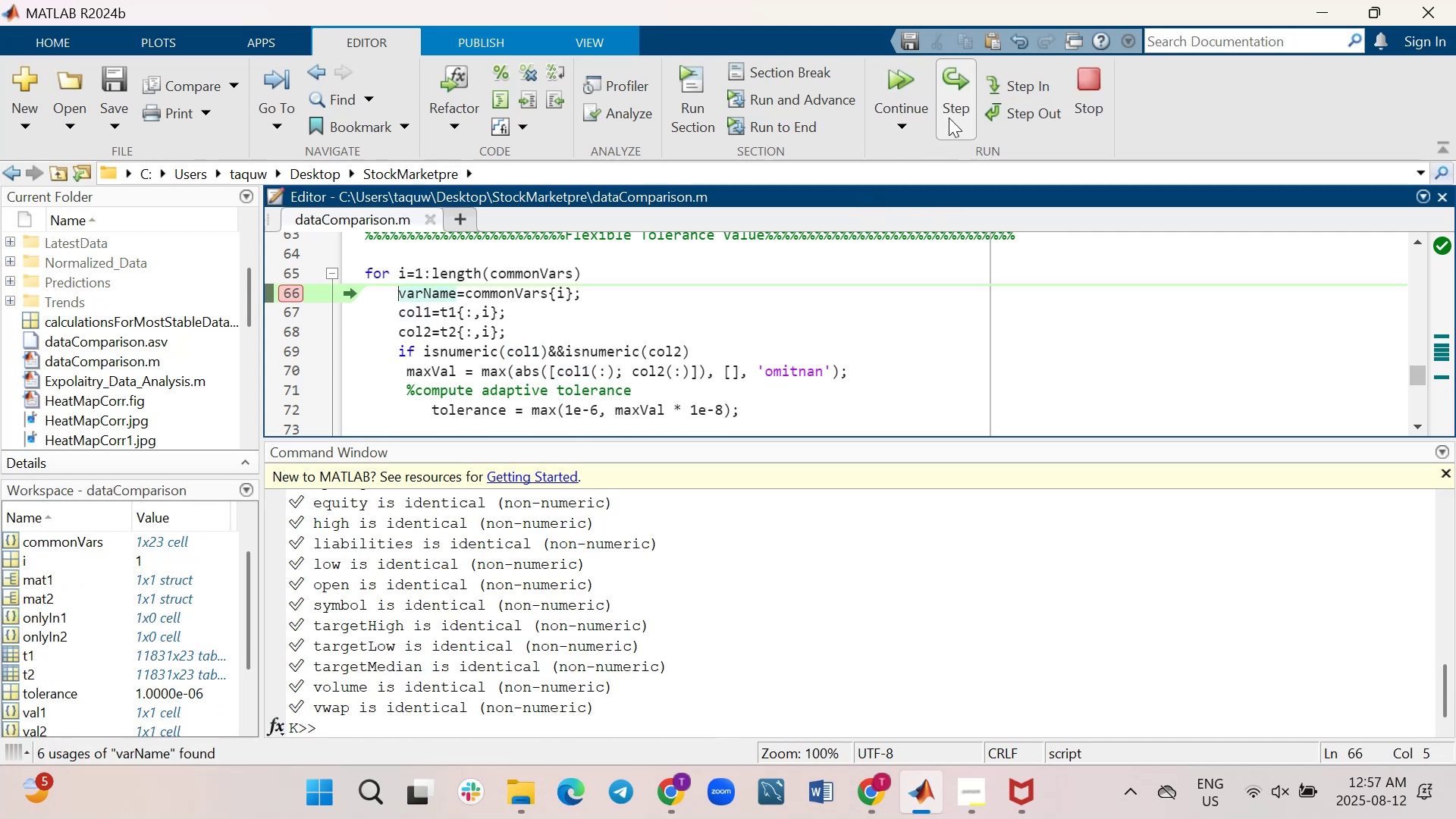 
left_click([951, 86])
 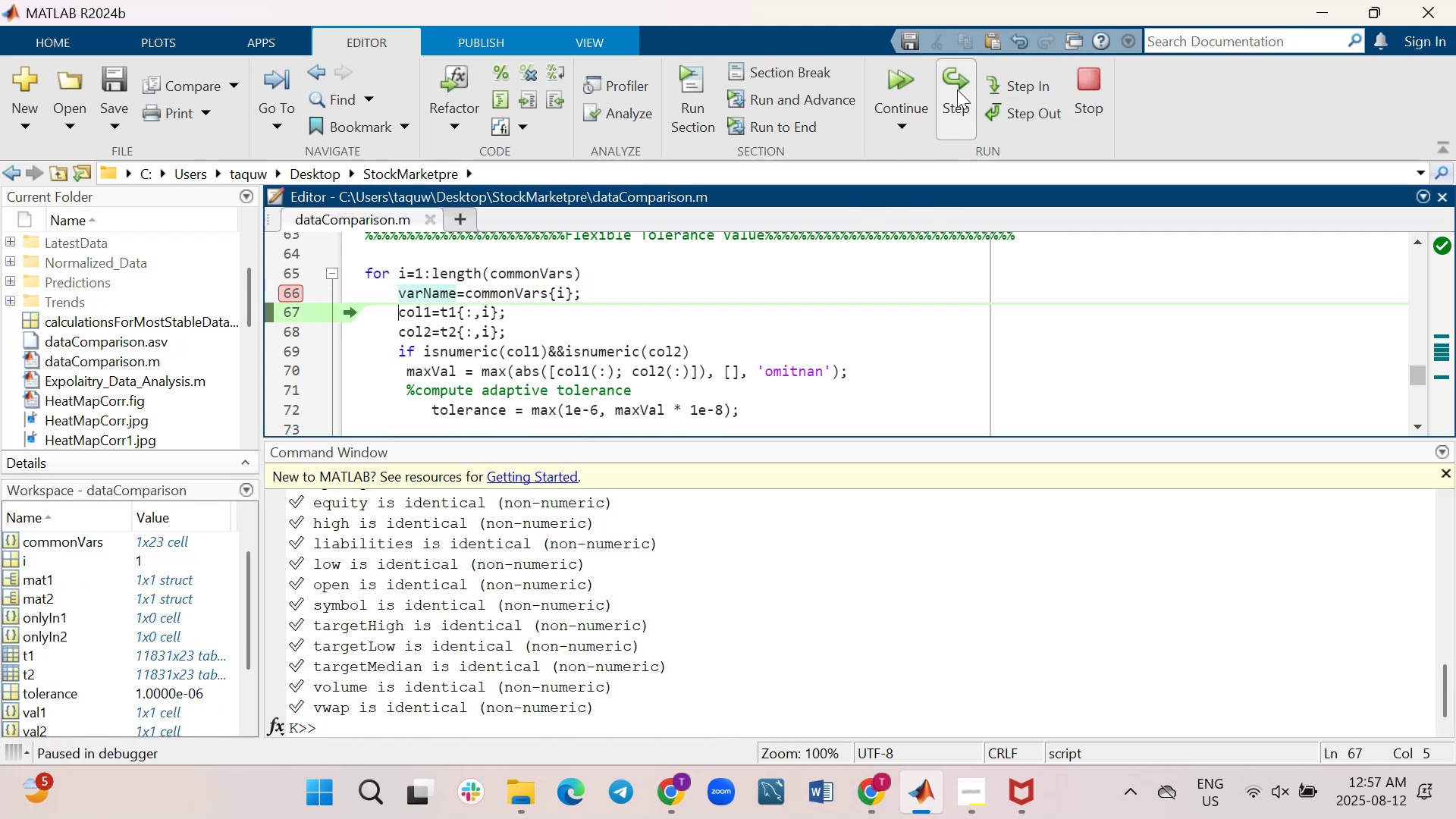 
left_click([957, 89])
 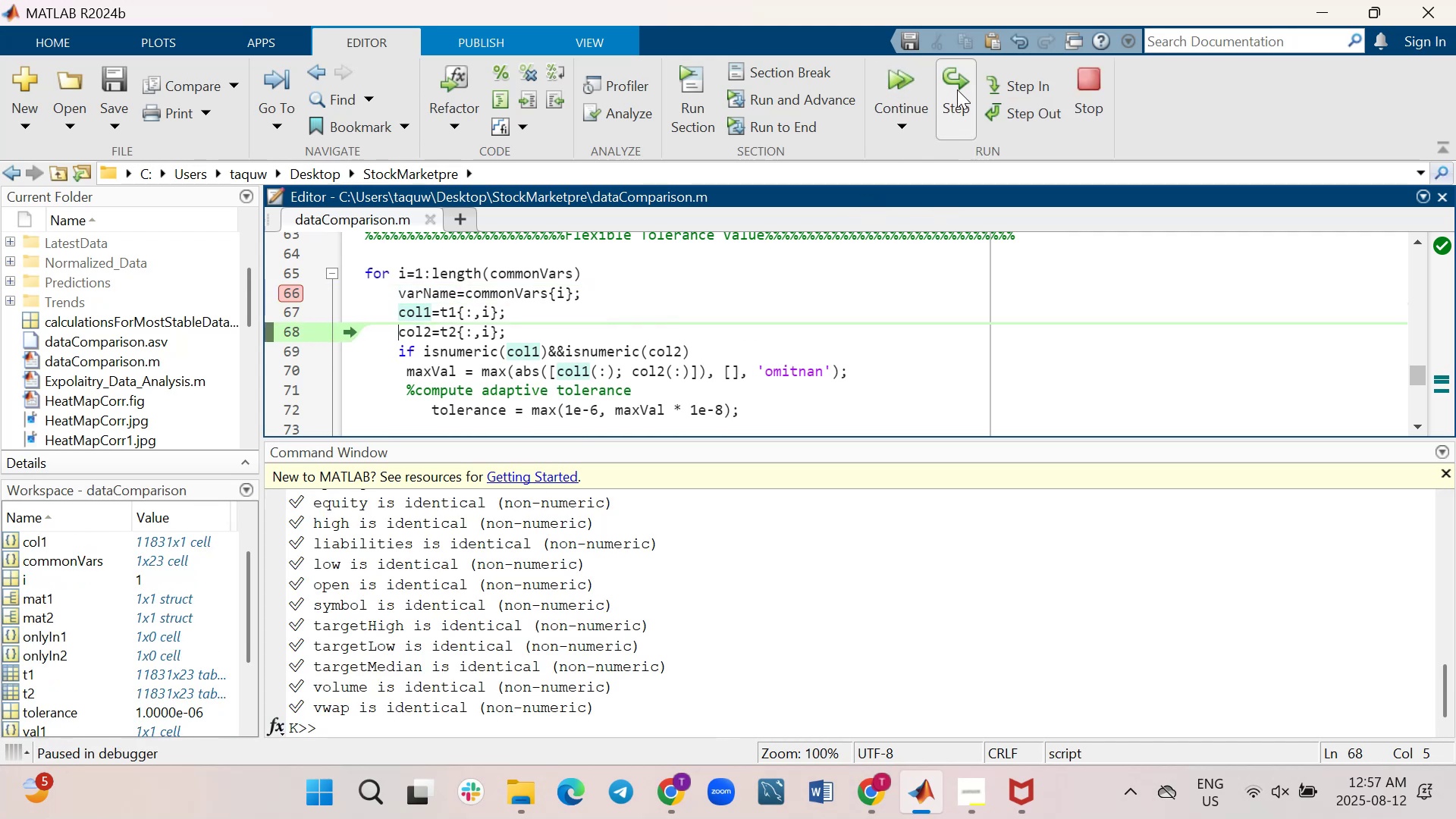 
left_click([957, 89])
 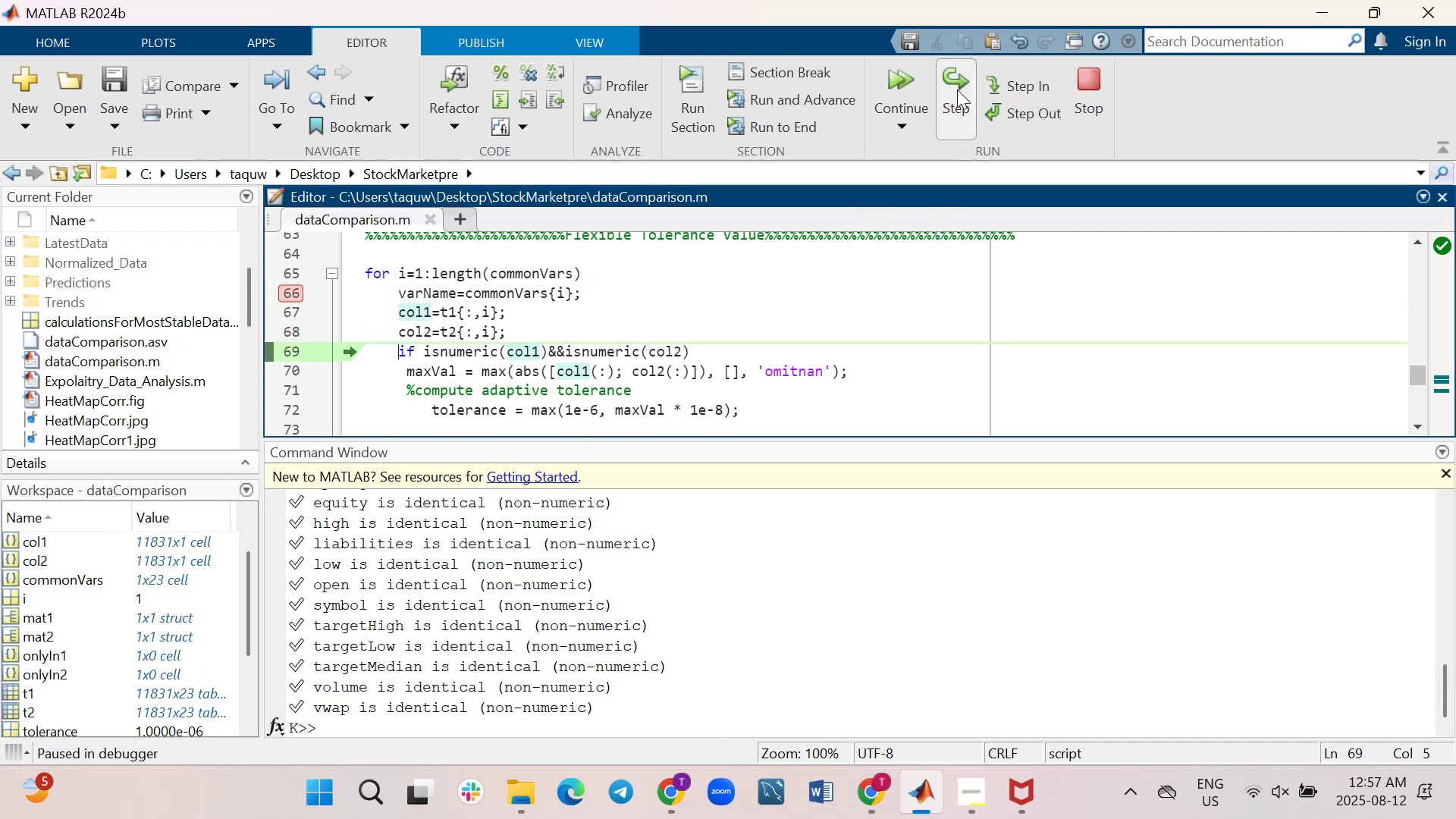 
left_click([957, 89])
 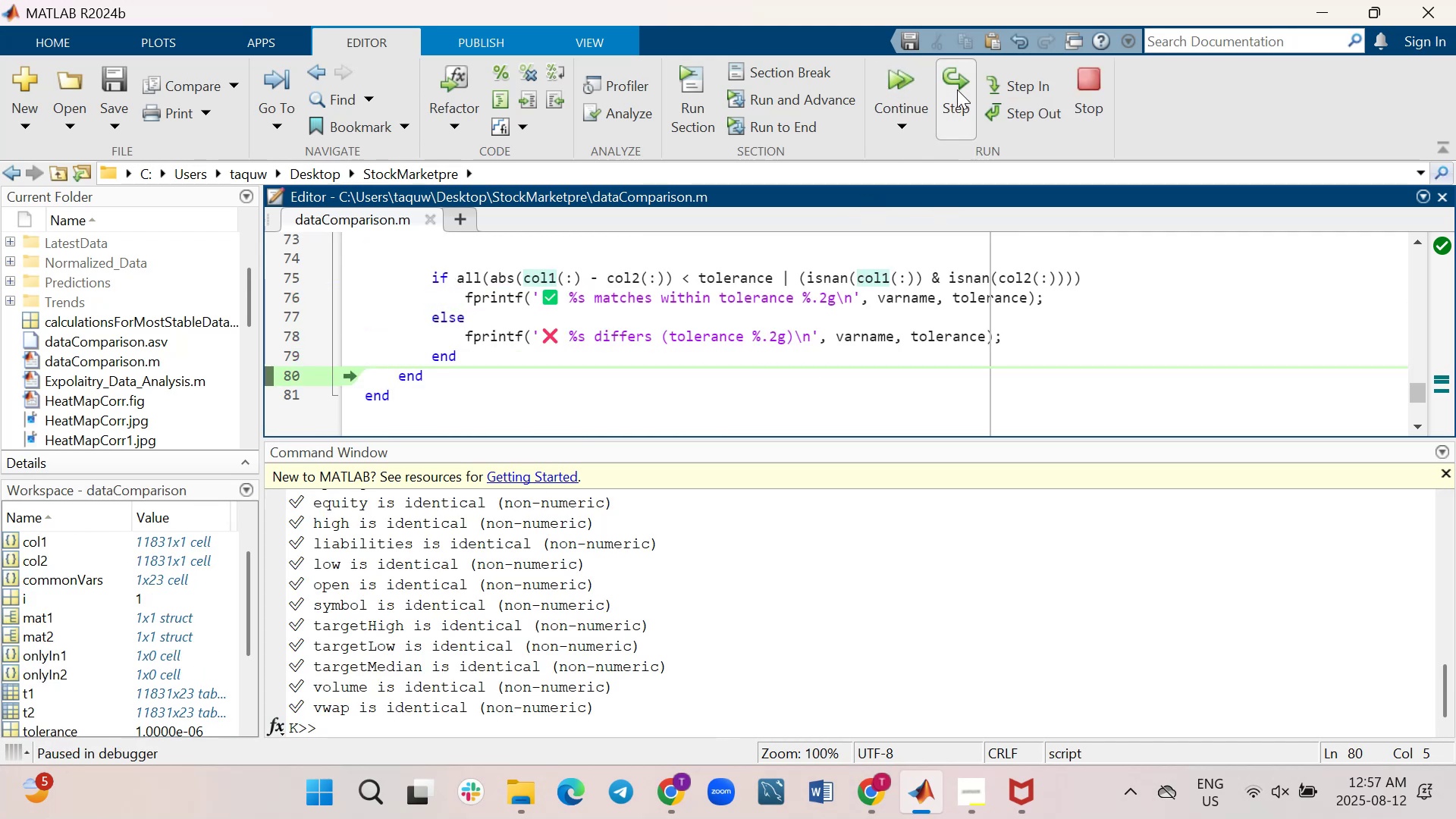 
left_click([957, 89])
 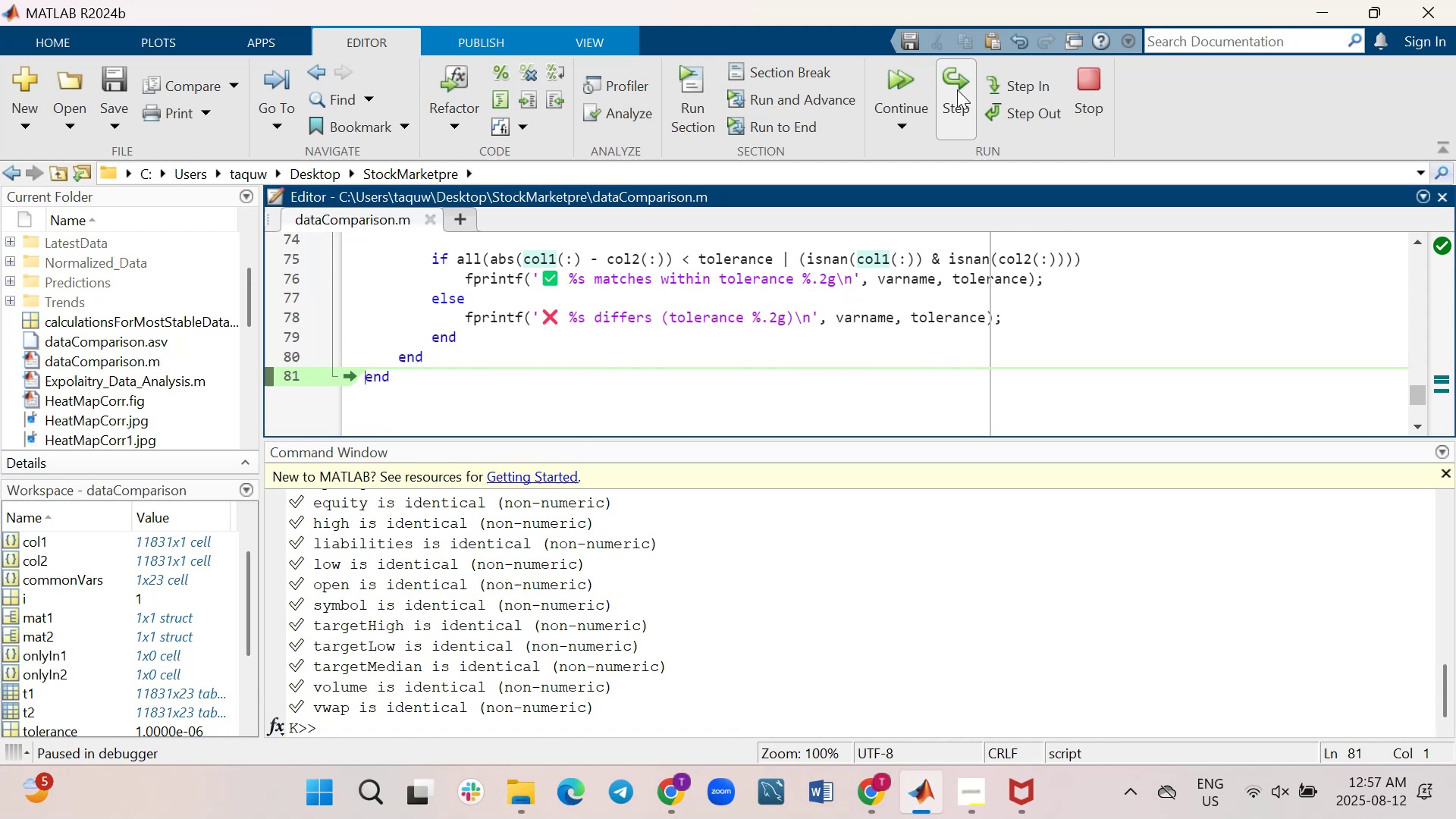 
left_click([957, 89])
 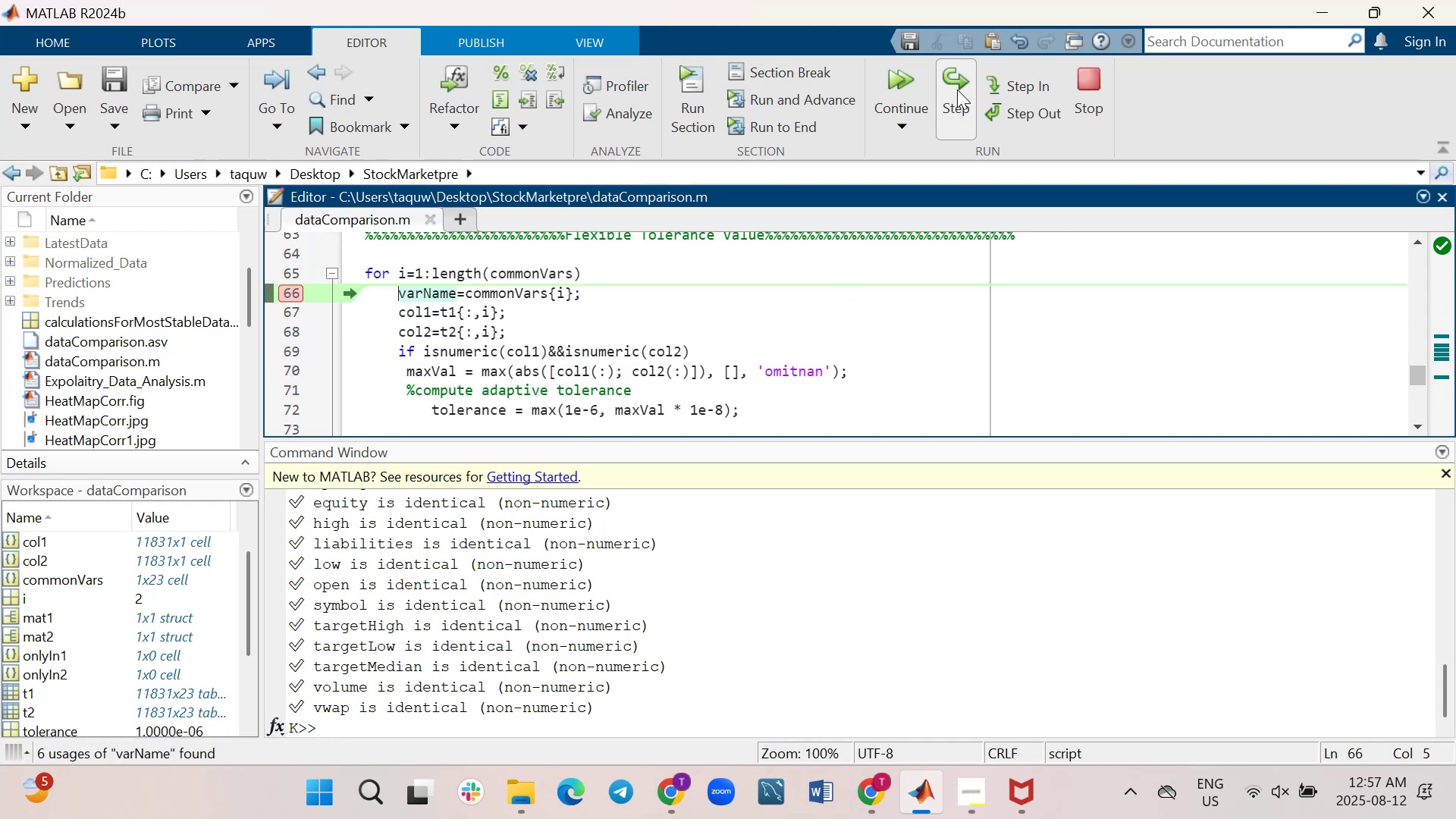 
left_click([957, 89])
 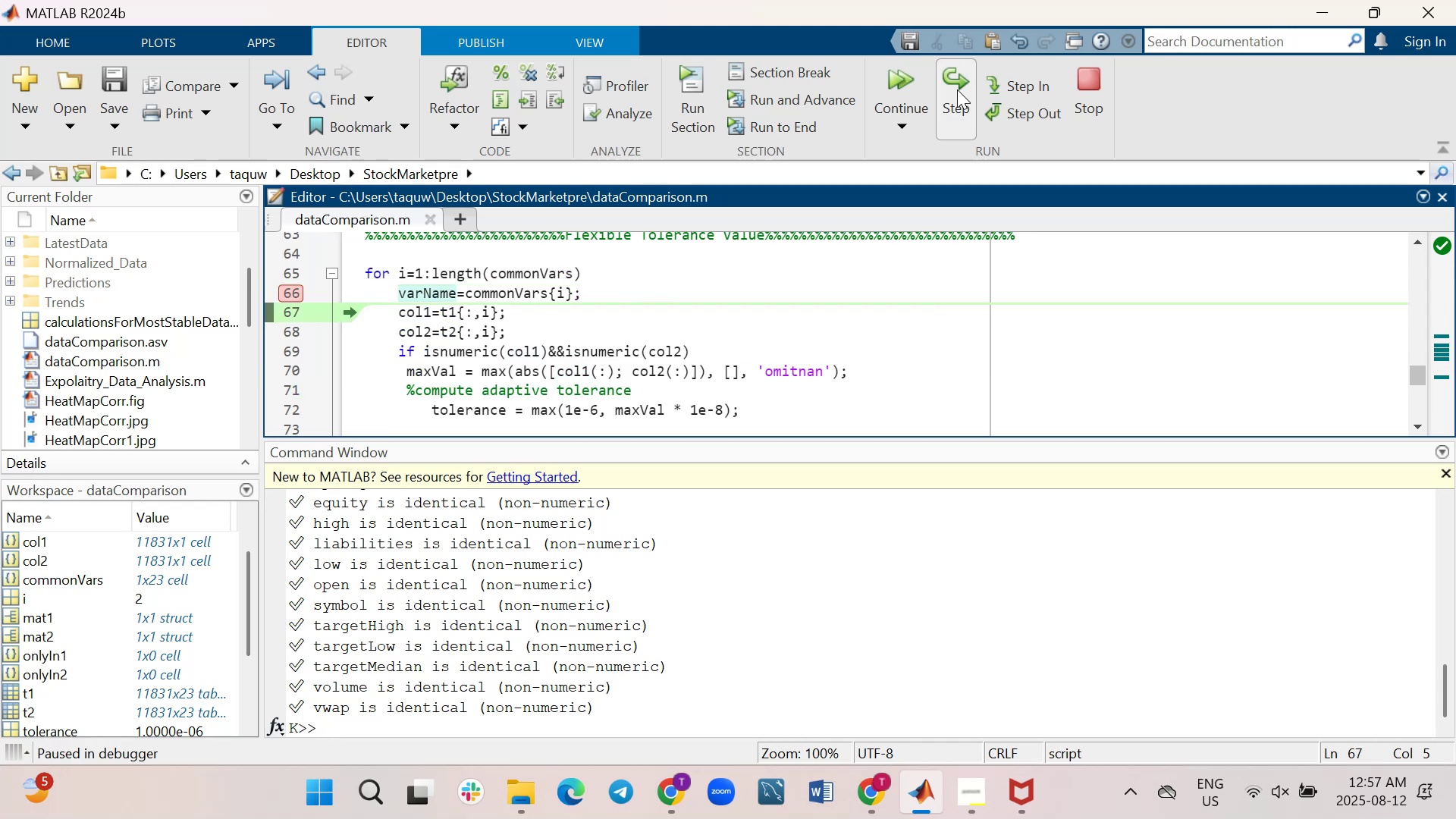 
left_click([957, 89])
 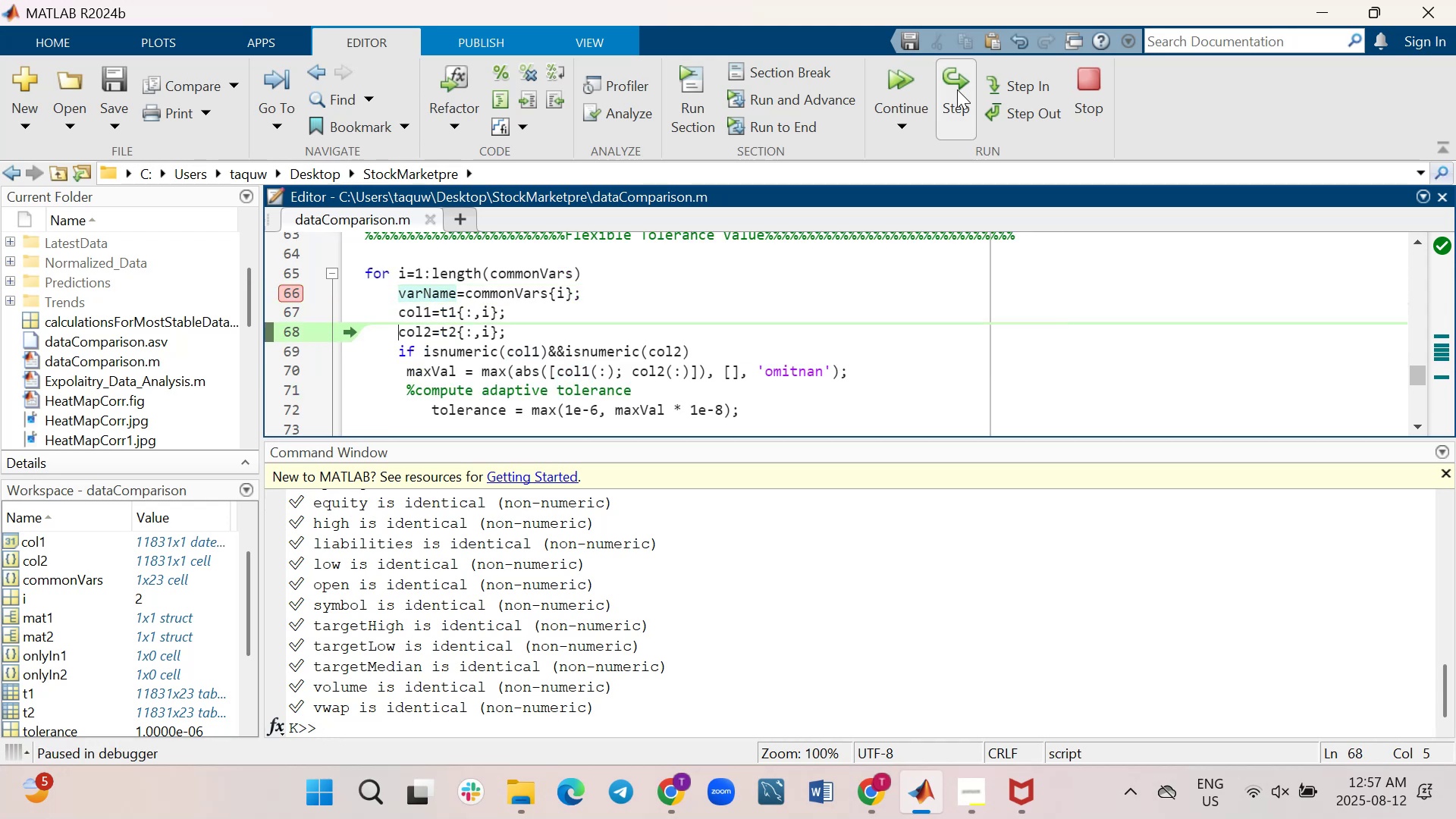 
left_click([957, 89])
 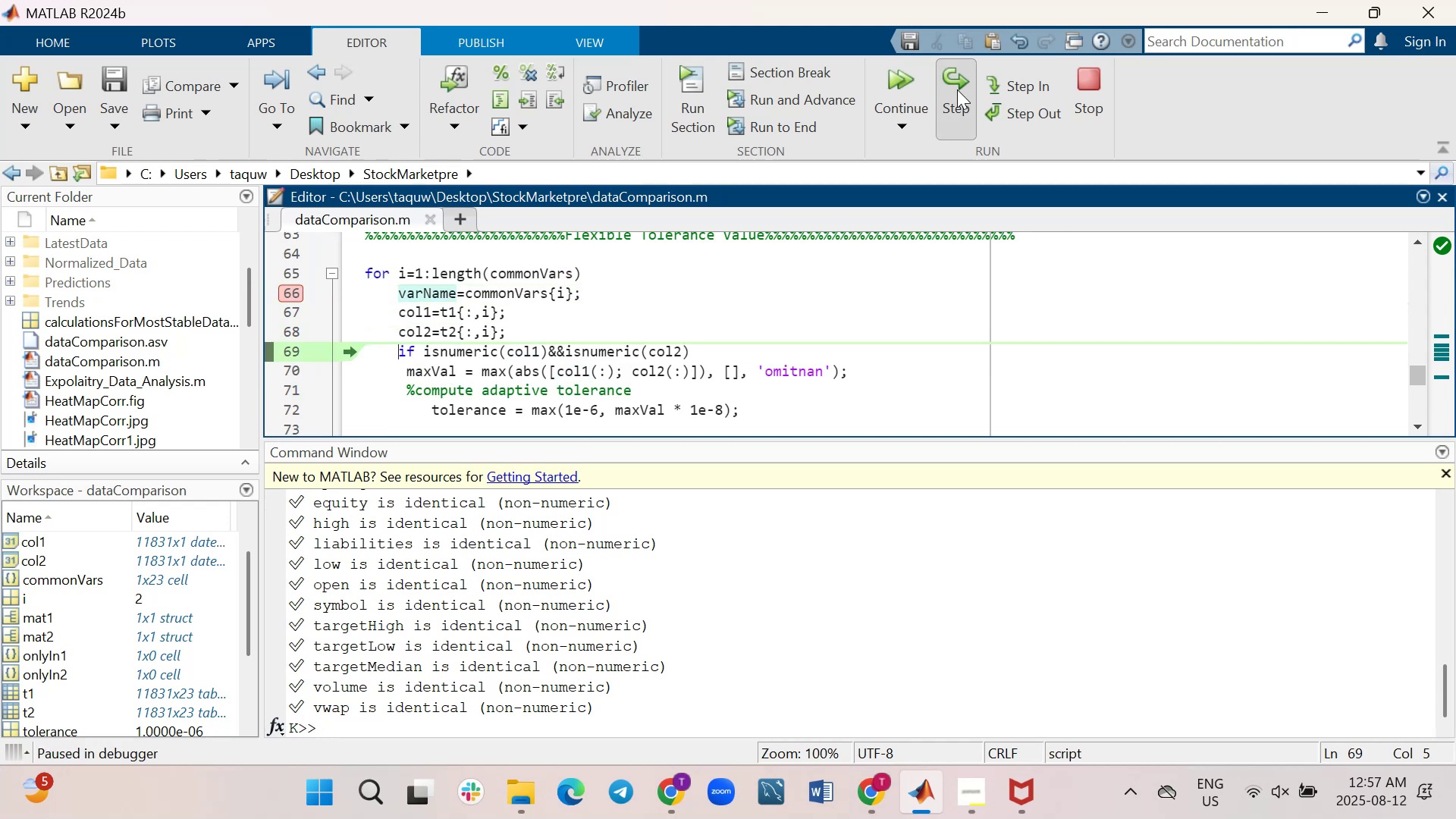 
left_click([957, 89])
 